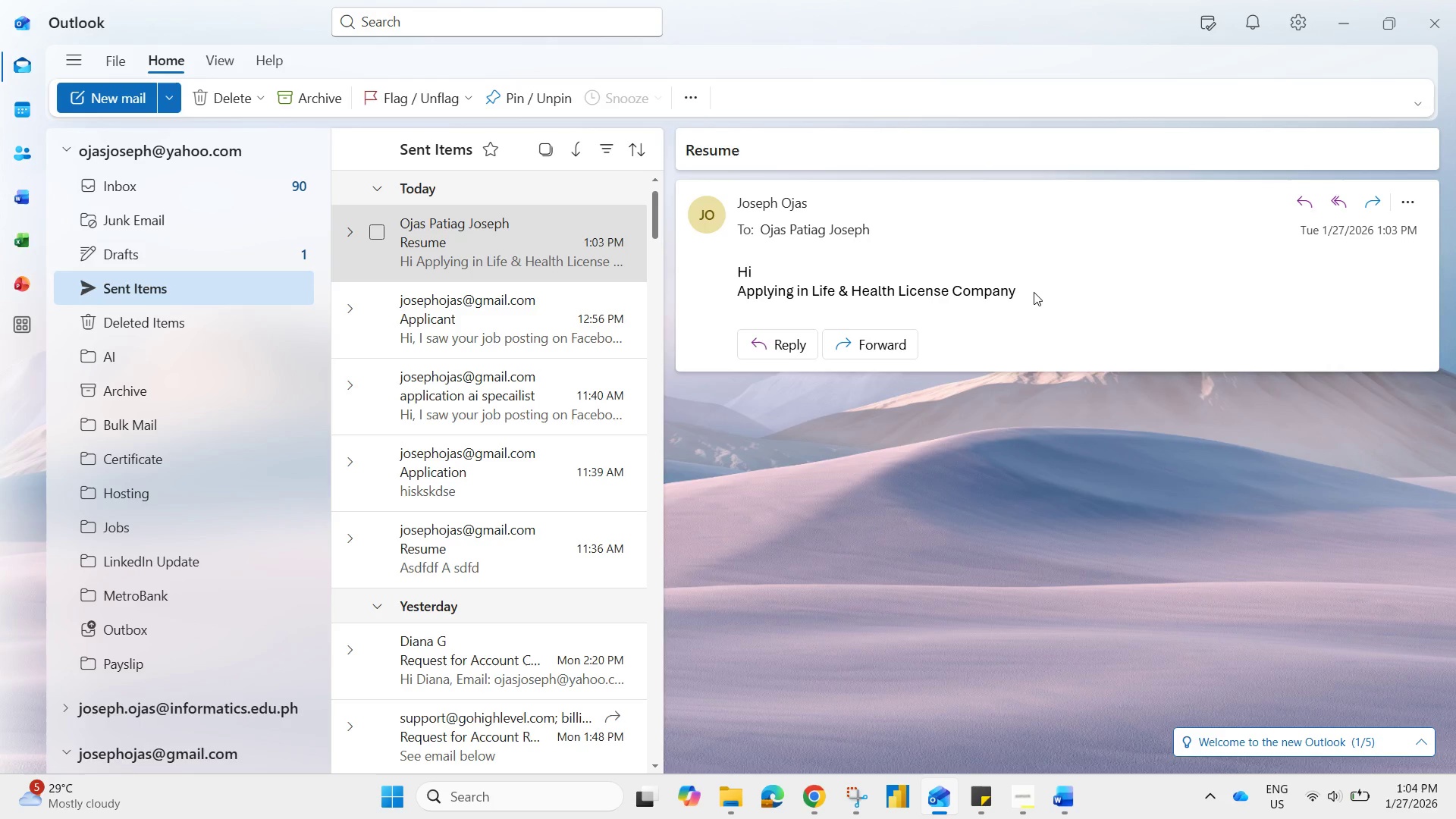 
left_click_drag(start_coordinate=[1033, 292], to_coordinate=[700, 325])
 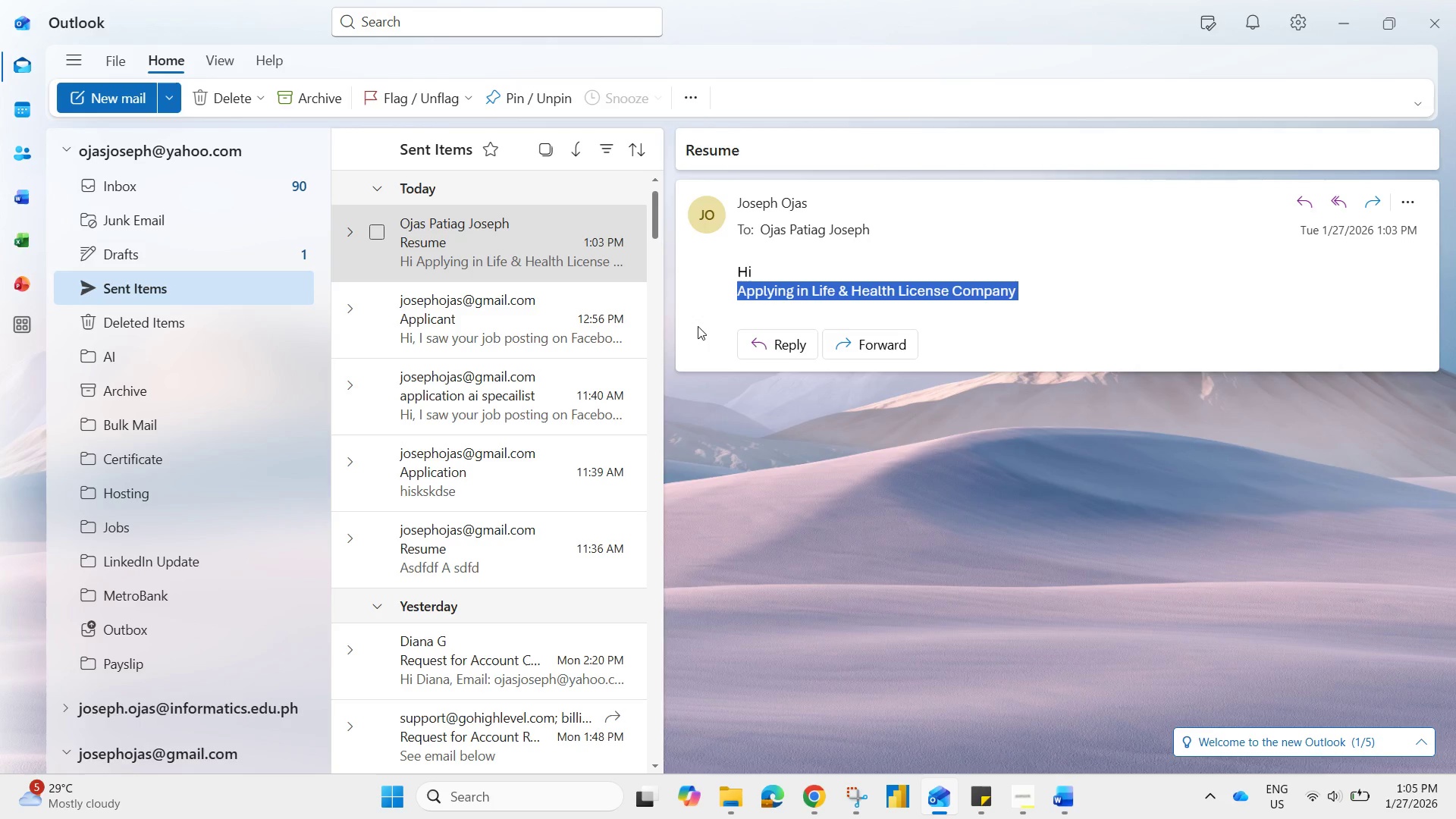 
key(Control+C)
 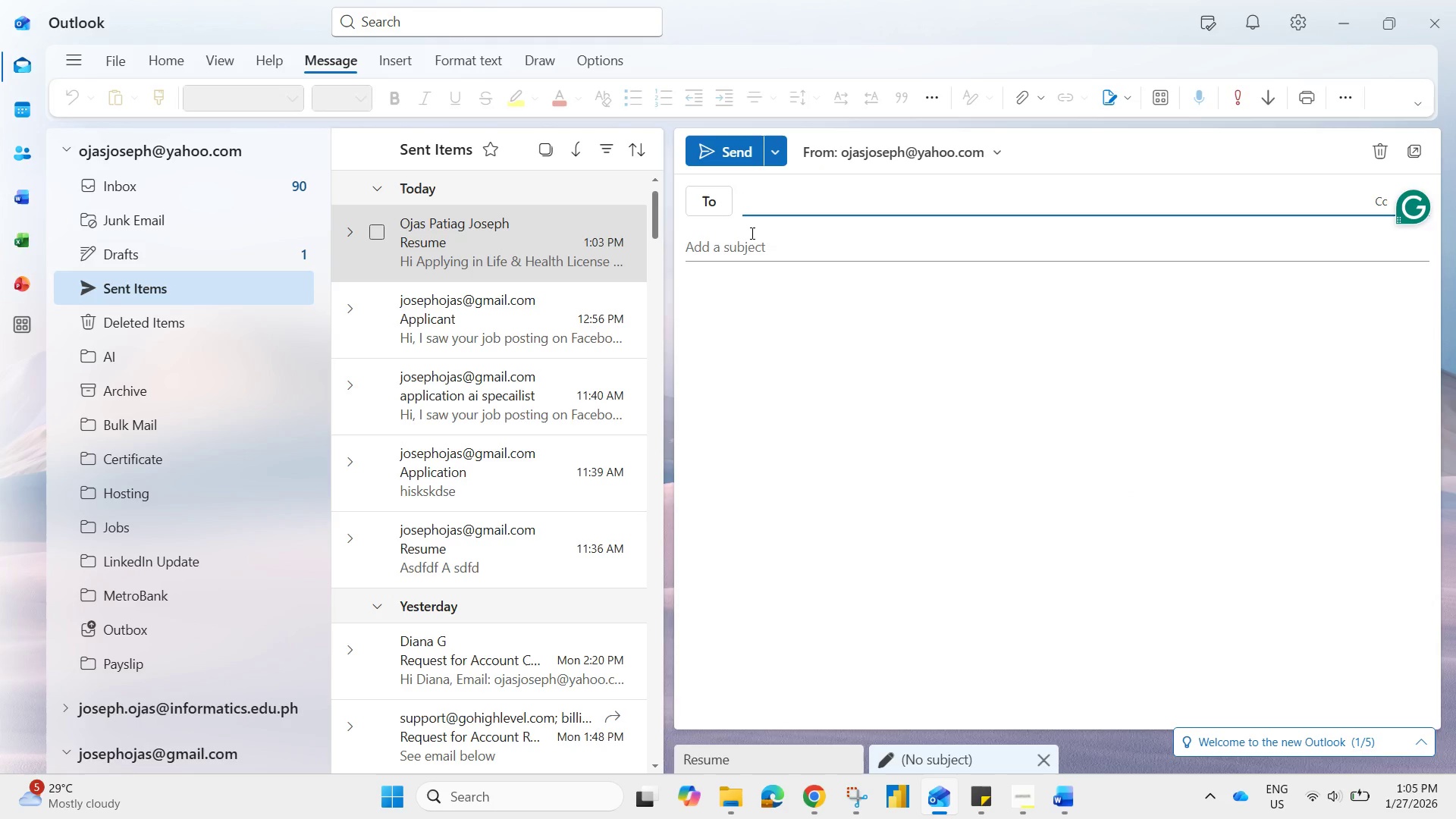 
type(joseph)
 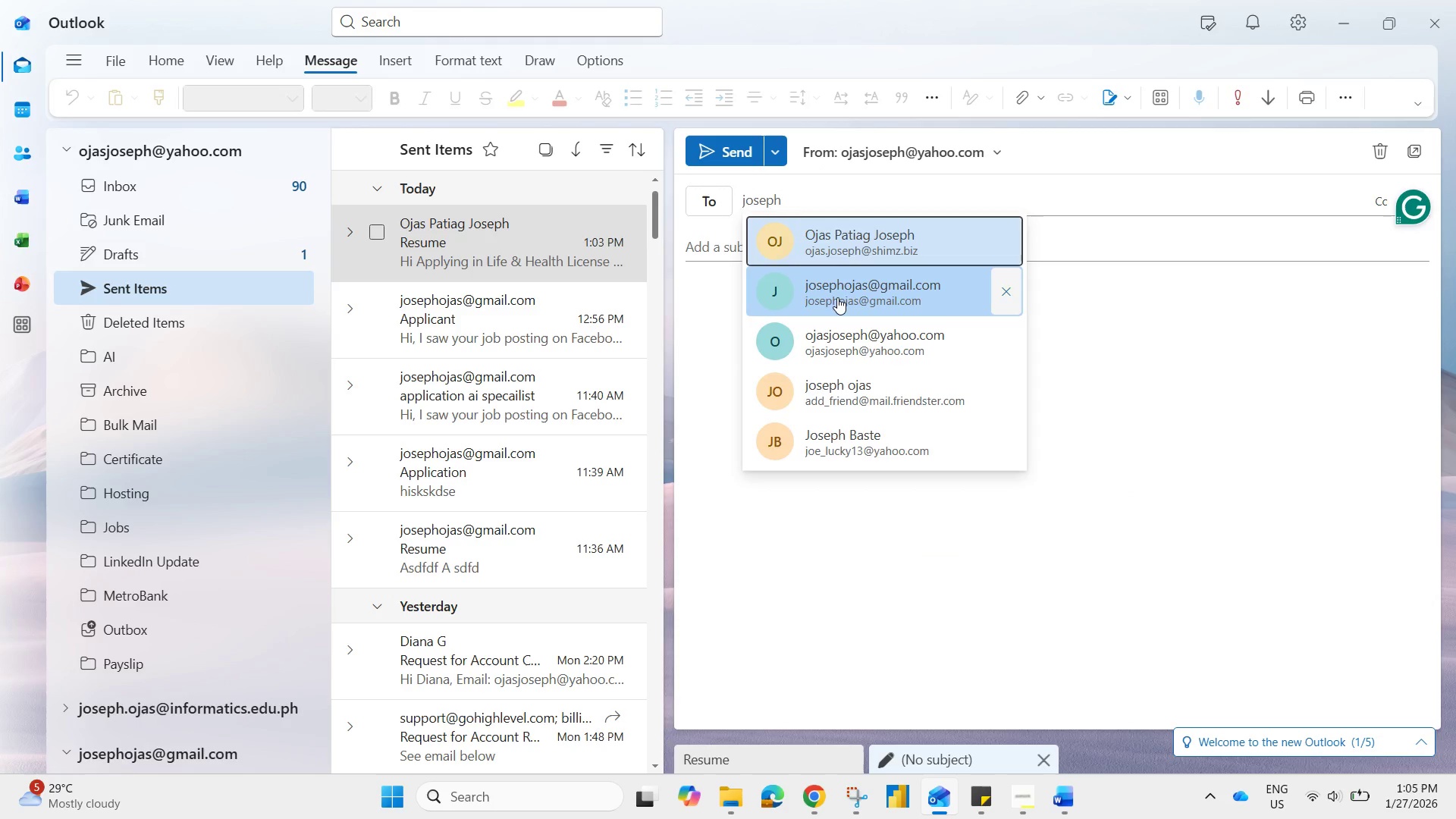 
left_click([758, 246])
 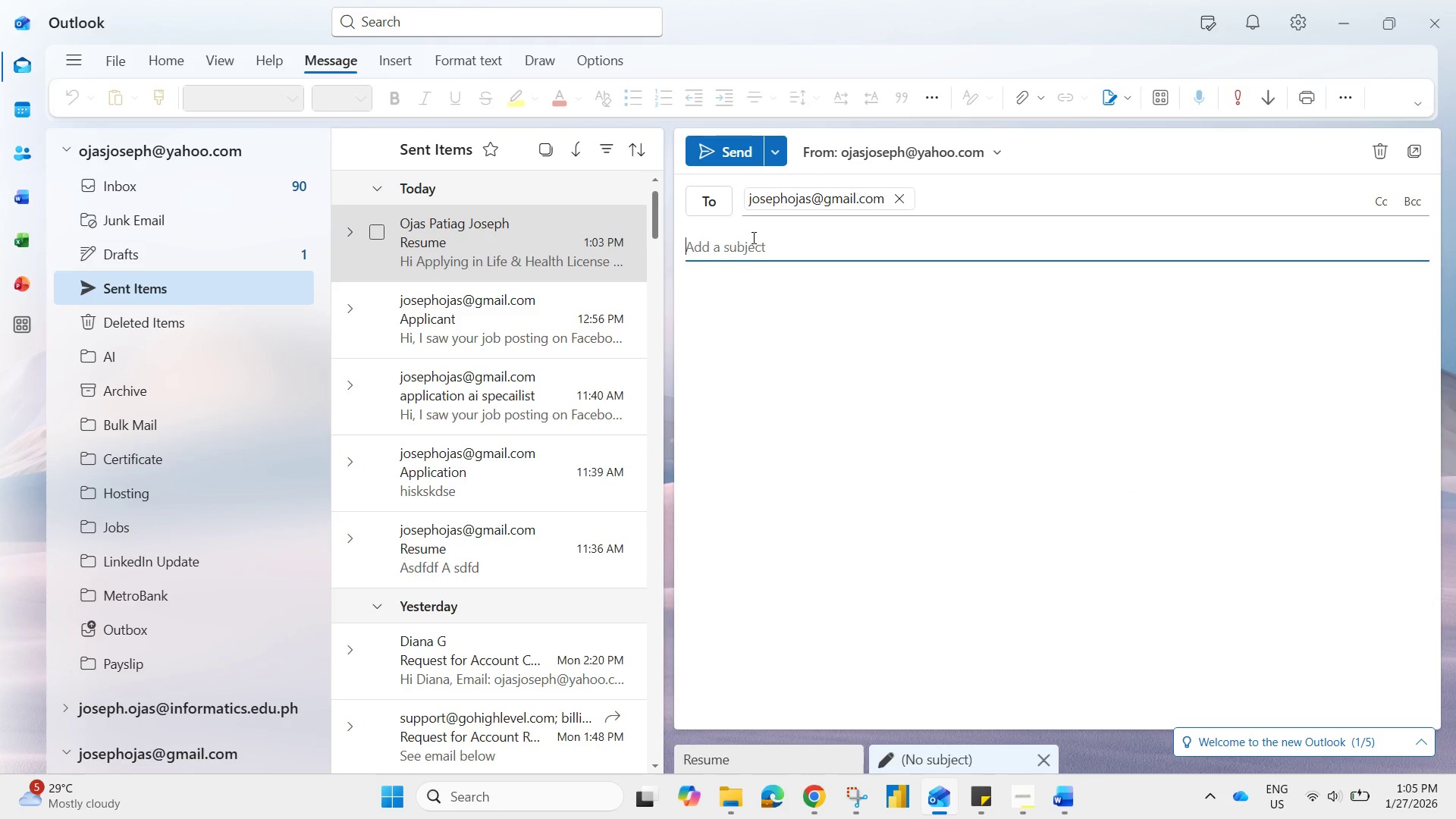 
type(Application)
 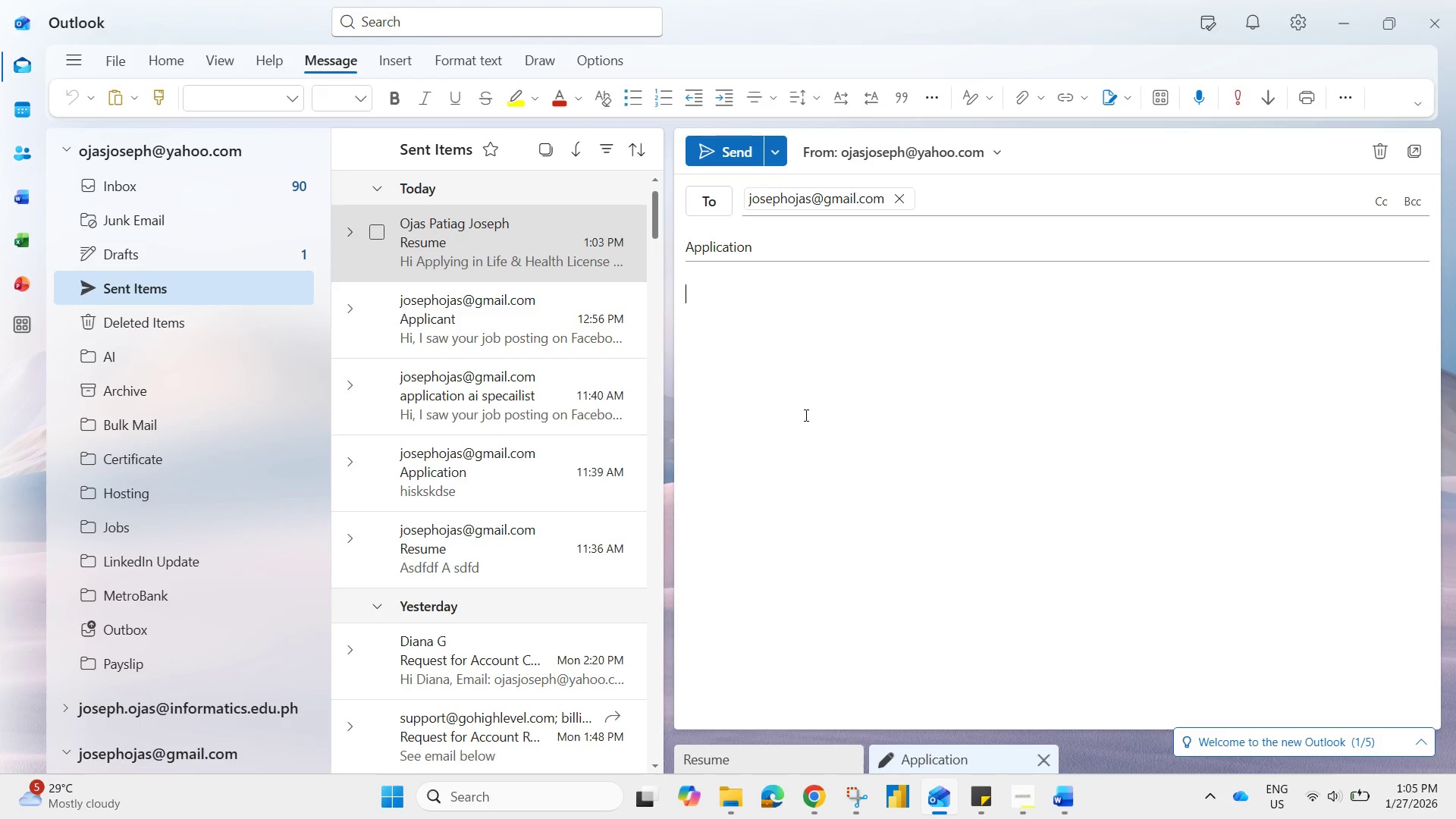 
key(Control+V)
 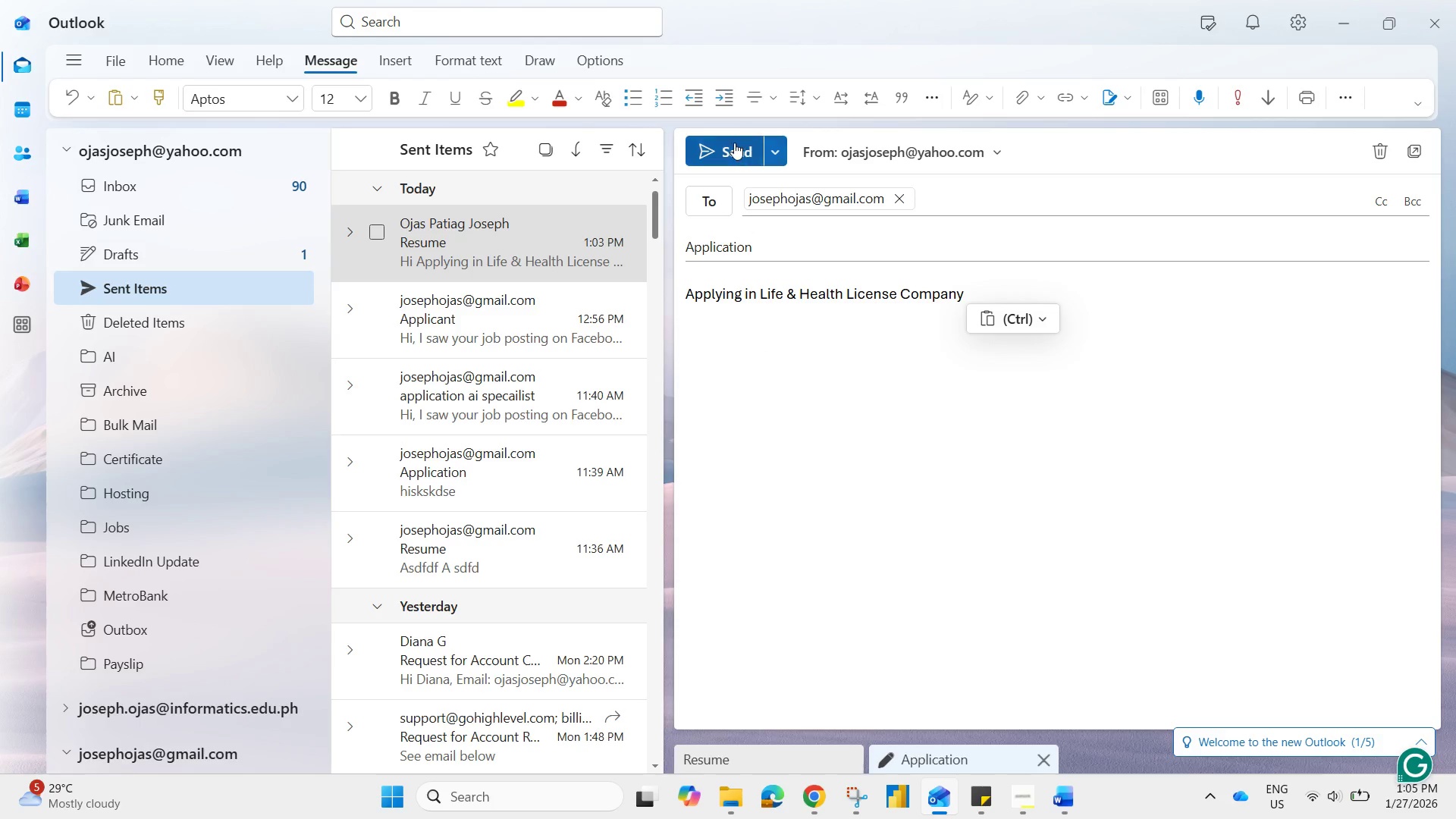 
left_click([734, 143])
 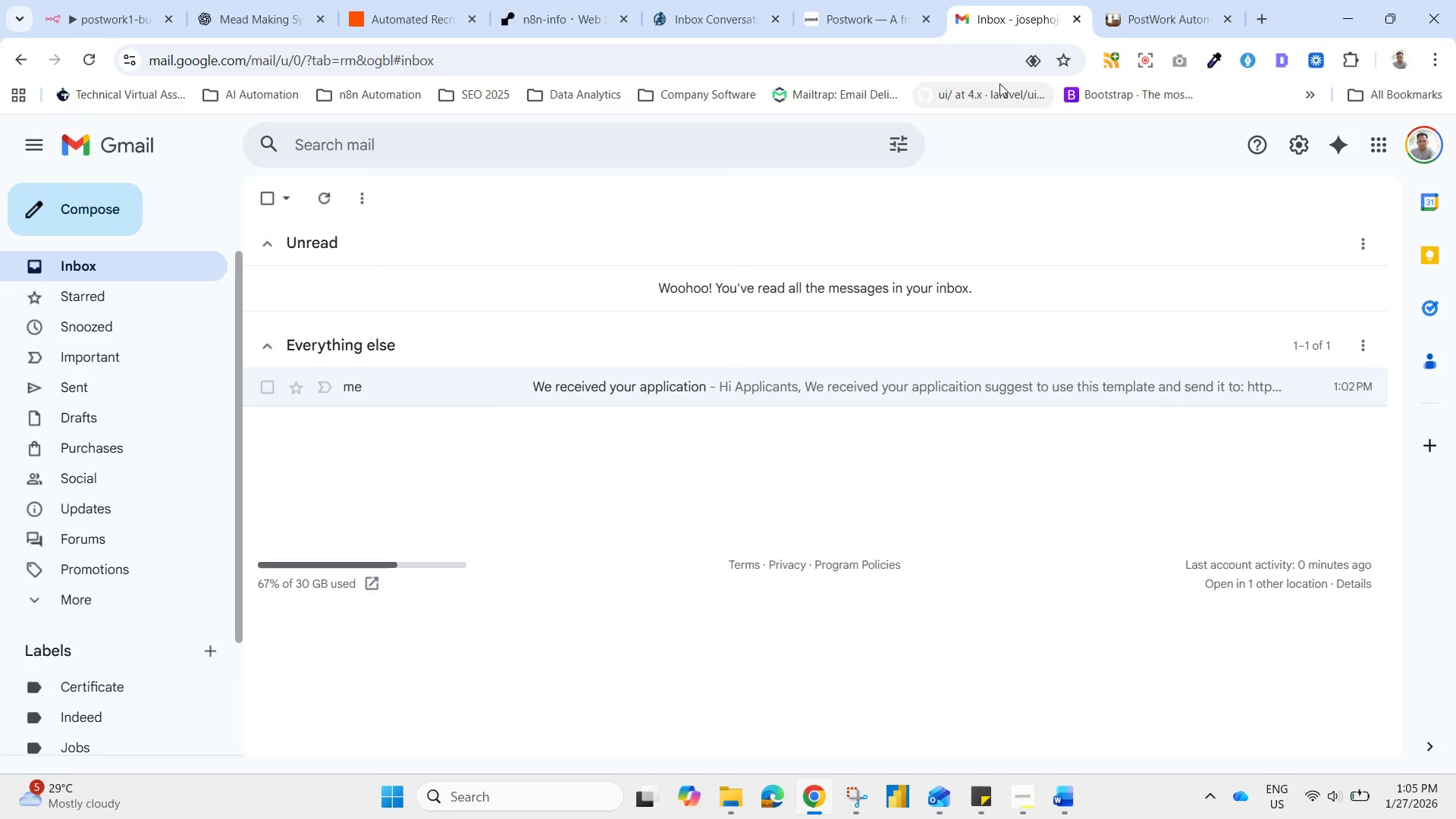 
wait(5.56)
 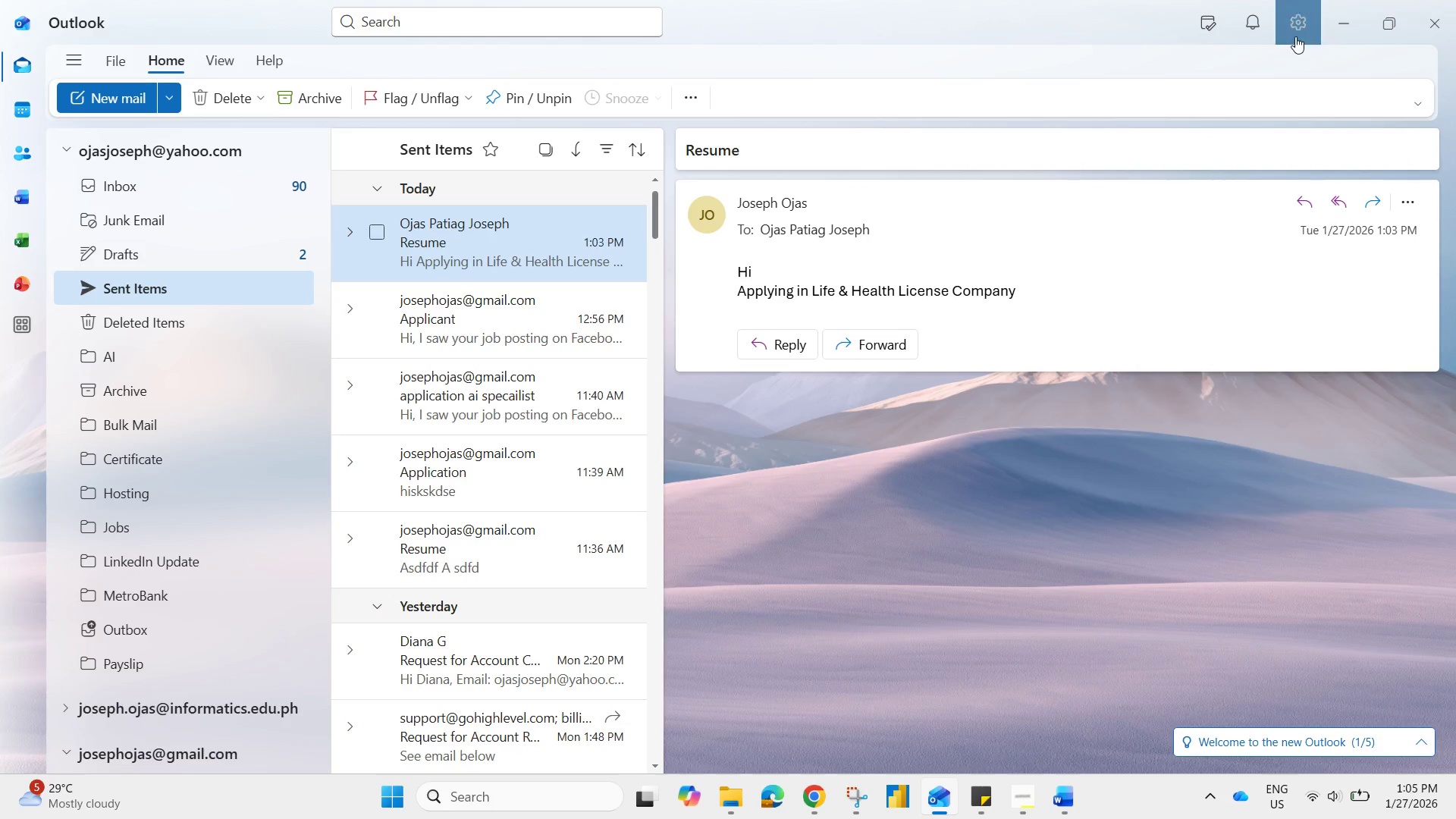 
scroll: coordinate [328, 382], scroll_direction: up, amount: 2.0
 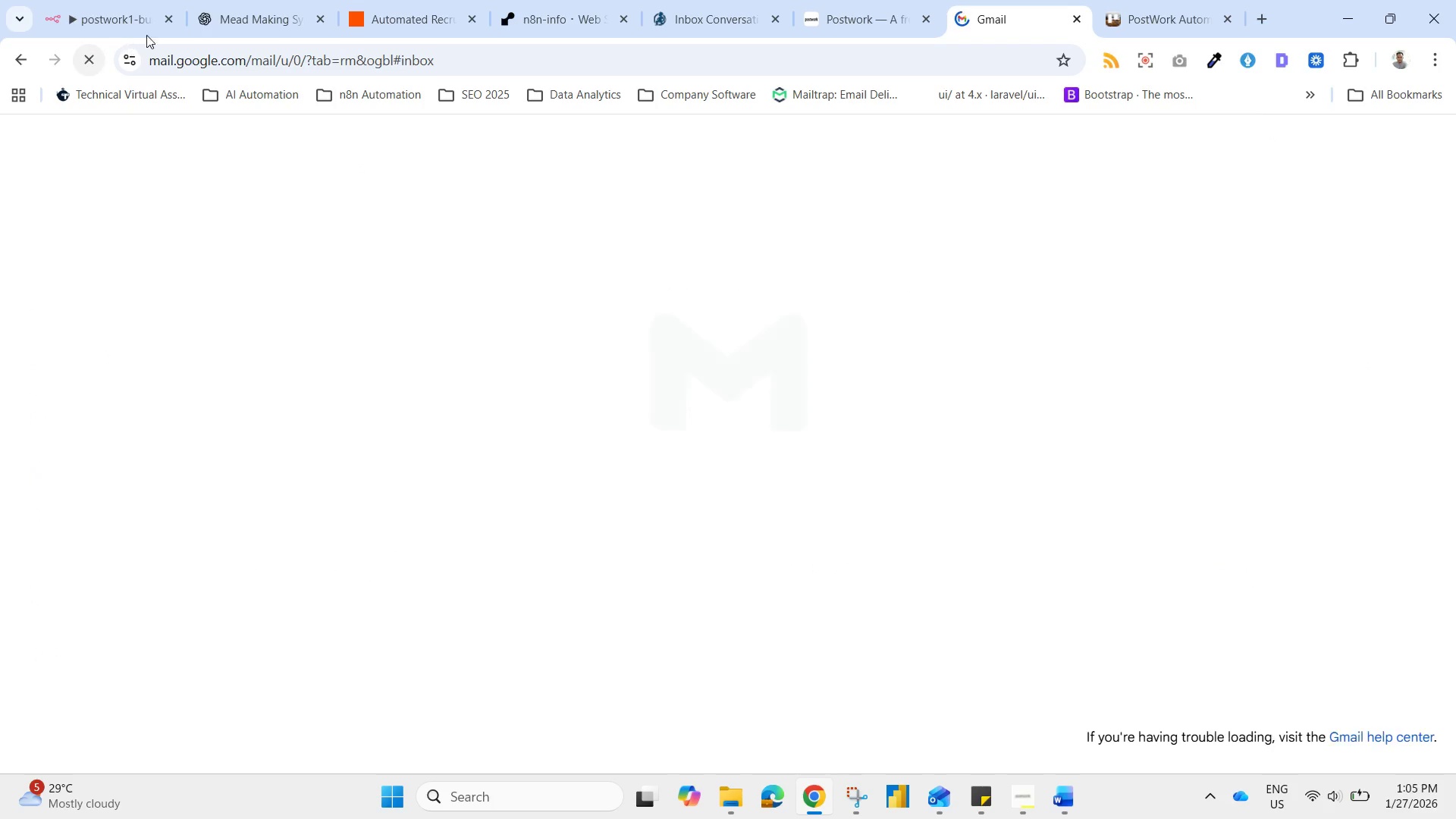 
mouse_move([381, 0])
 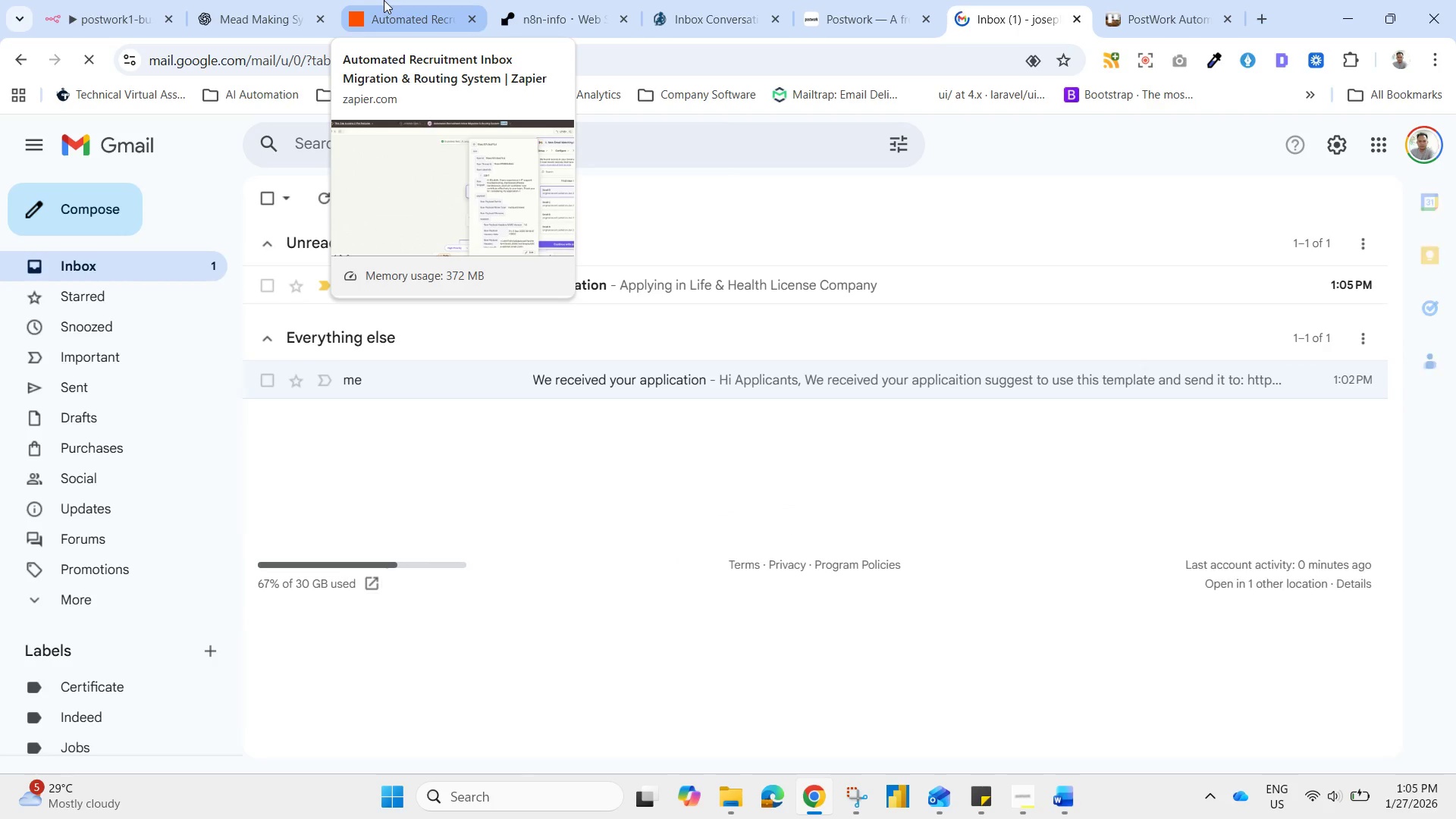 
left_click([384, 0])
 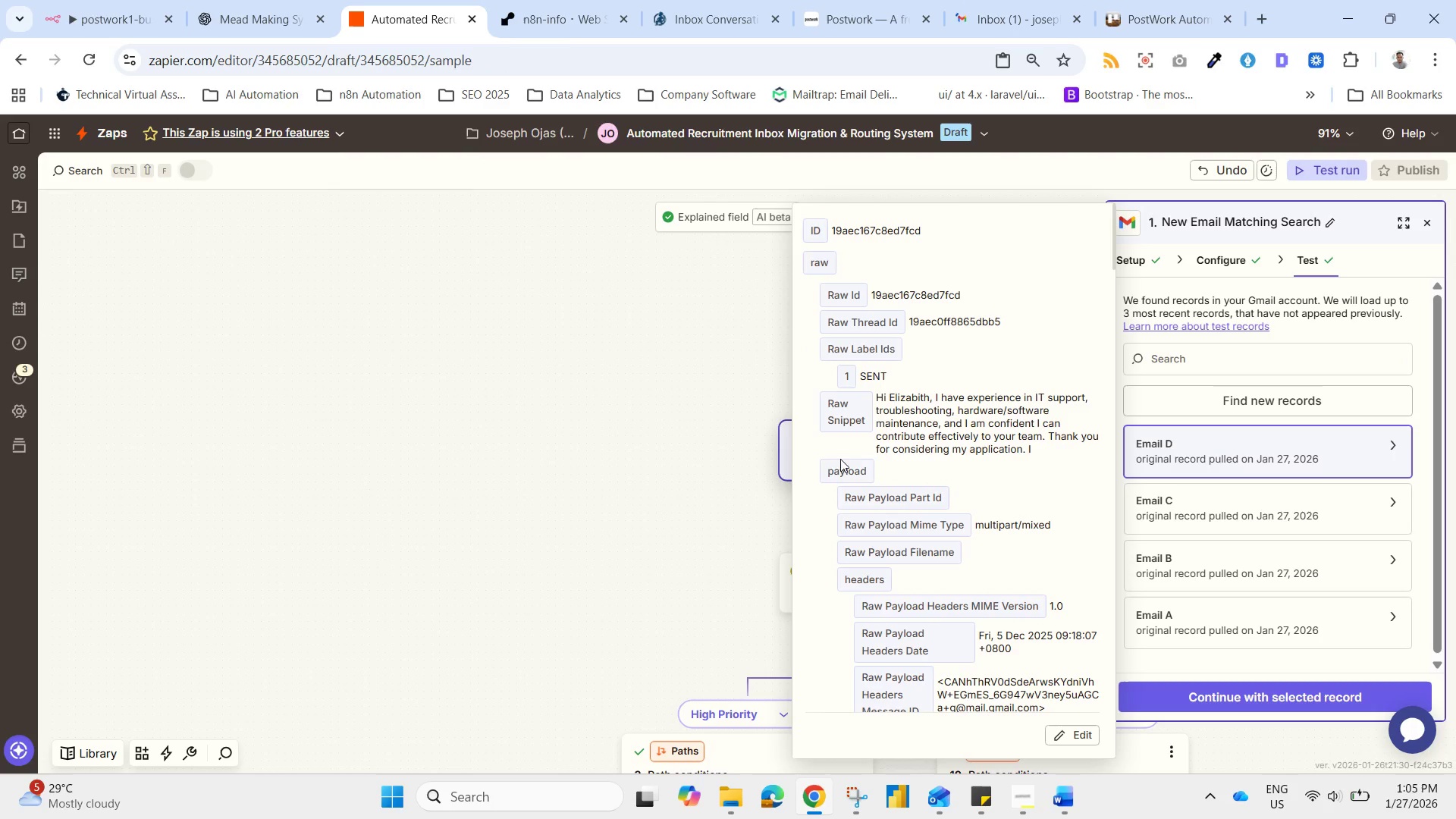 
left_click([767, 467])
 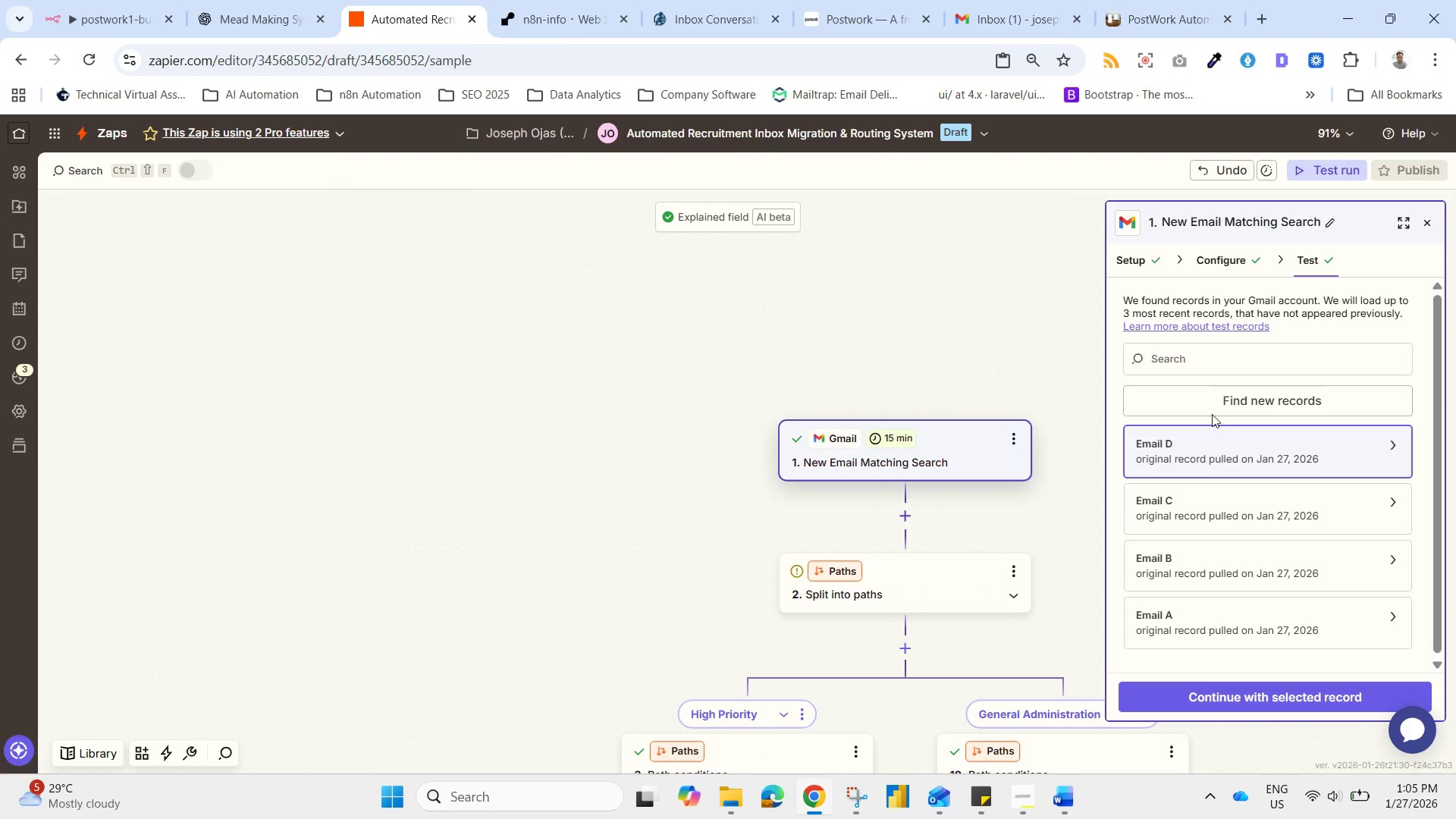 
left_click([1212, 403])
 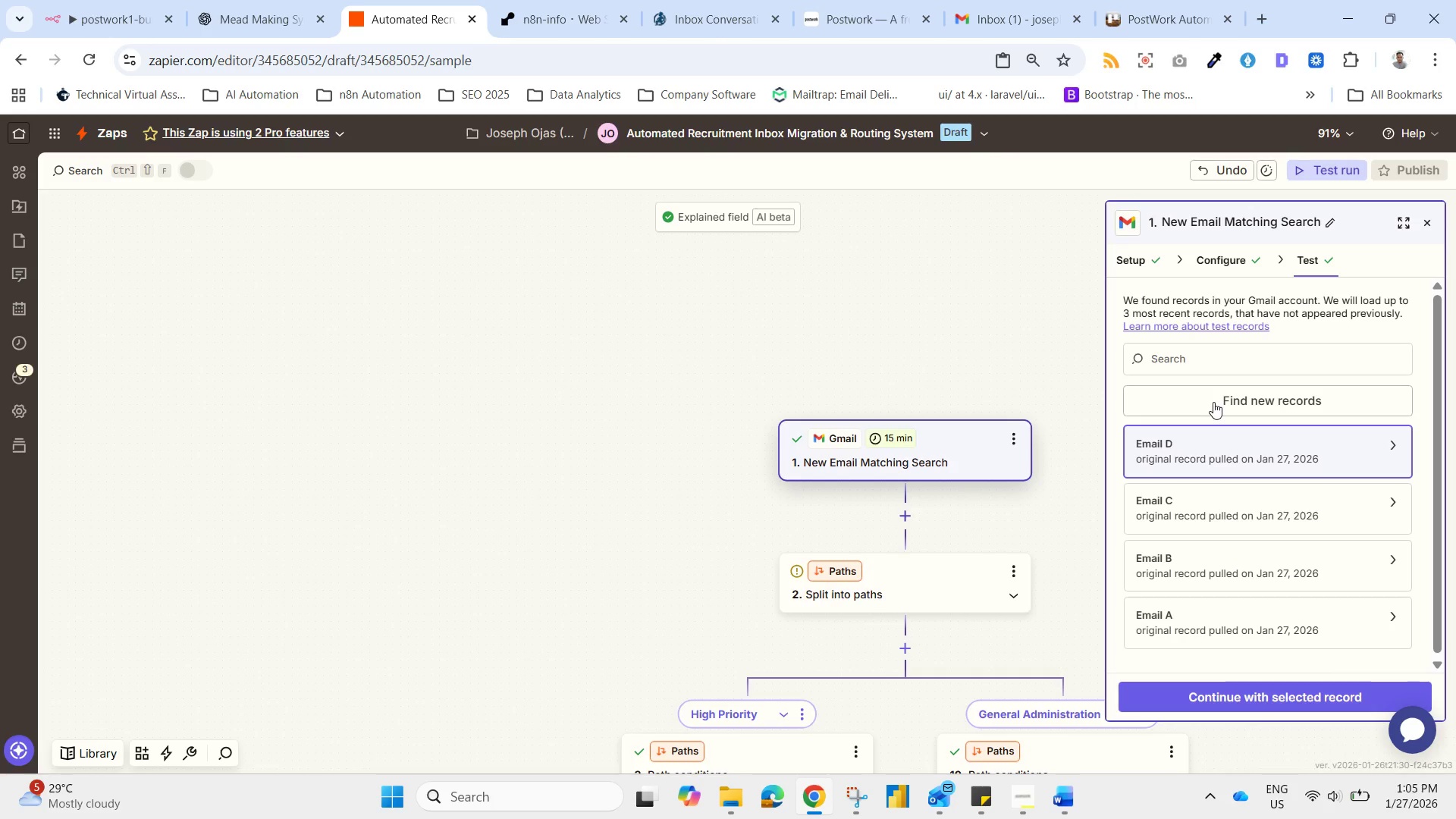 
wait(7.45)
 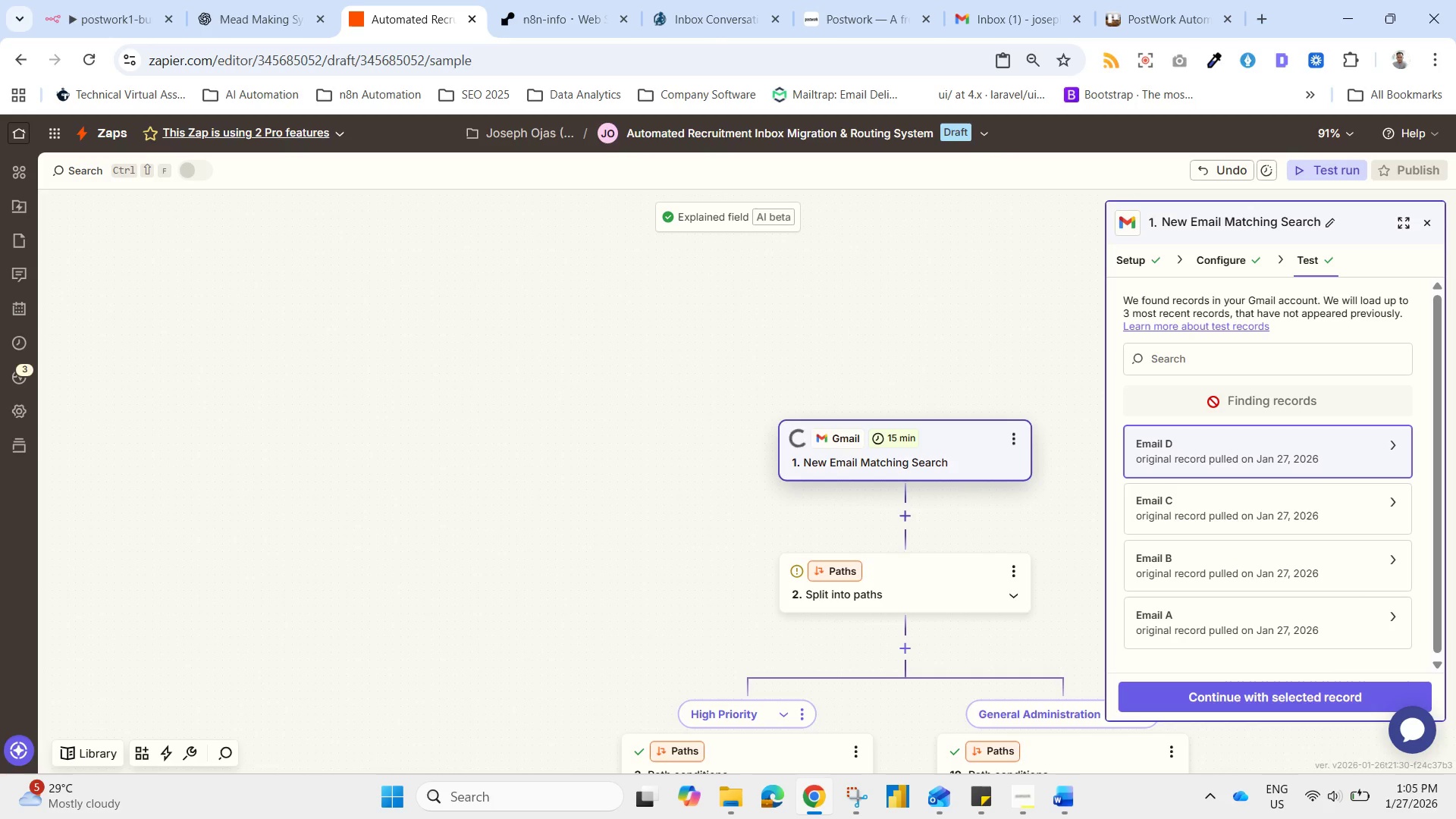 
left_click_drag(start_coordinate=[1244, 401], to_coordinate=[1249, 399])
 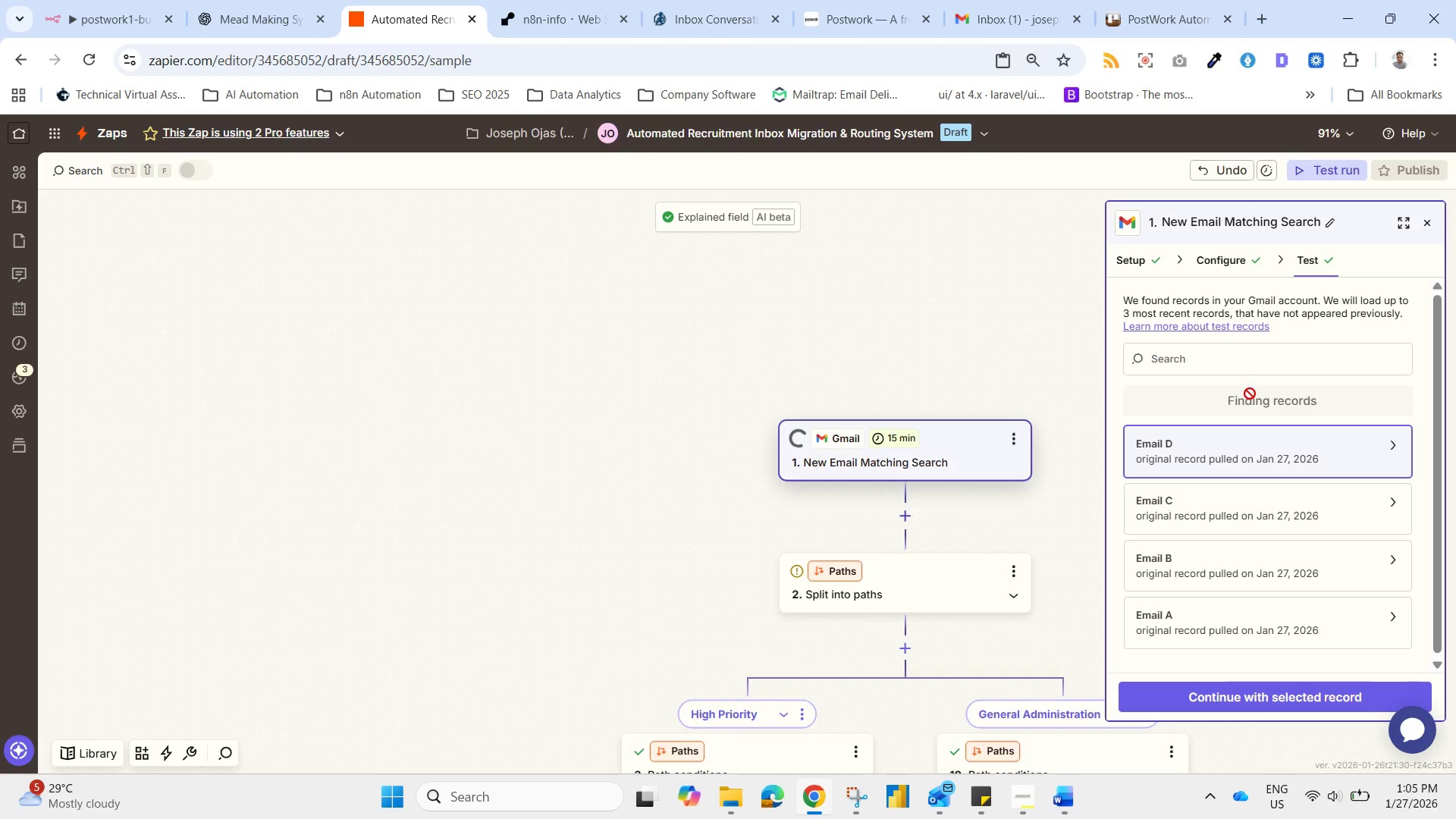 
mouse_move([1117, 396])
 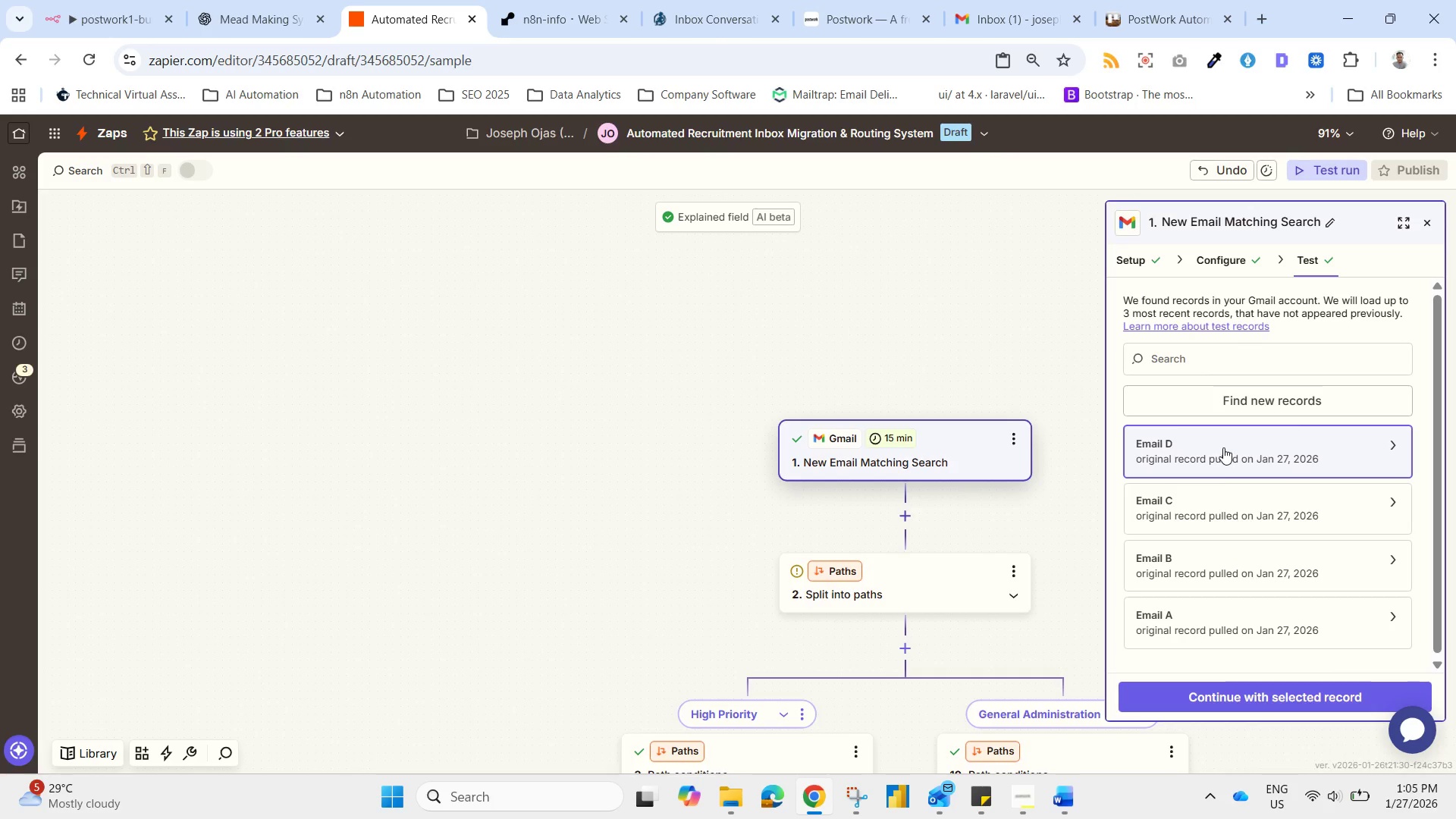 
left_click([1223, 447])
 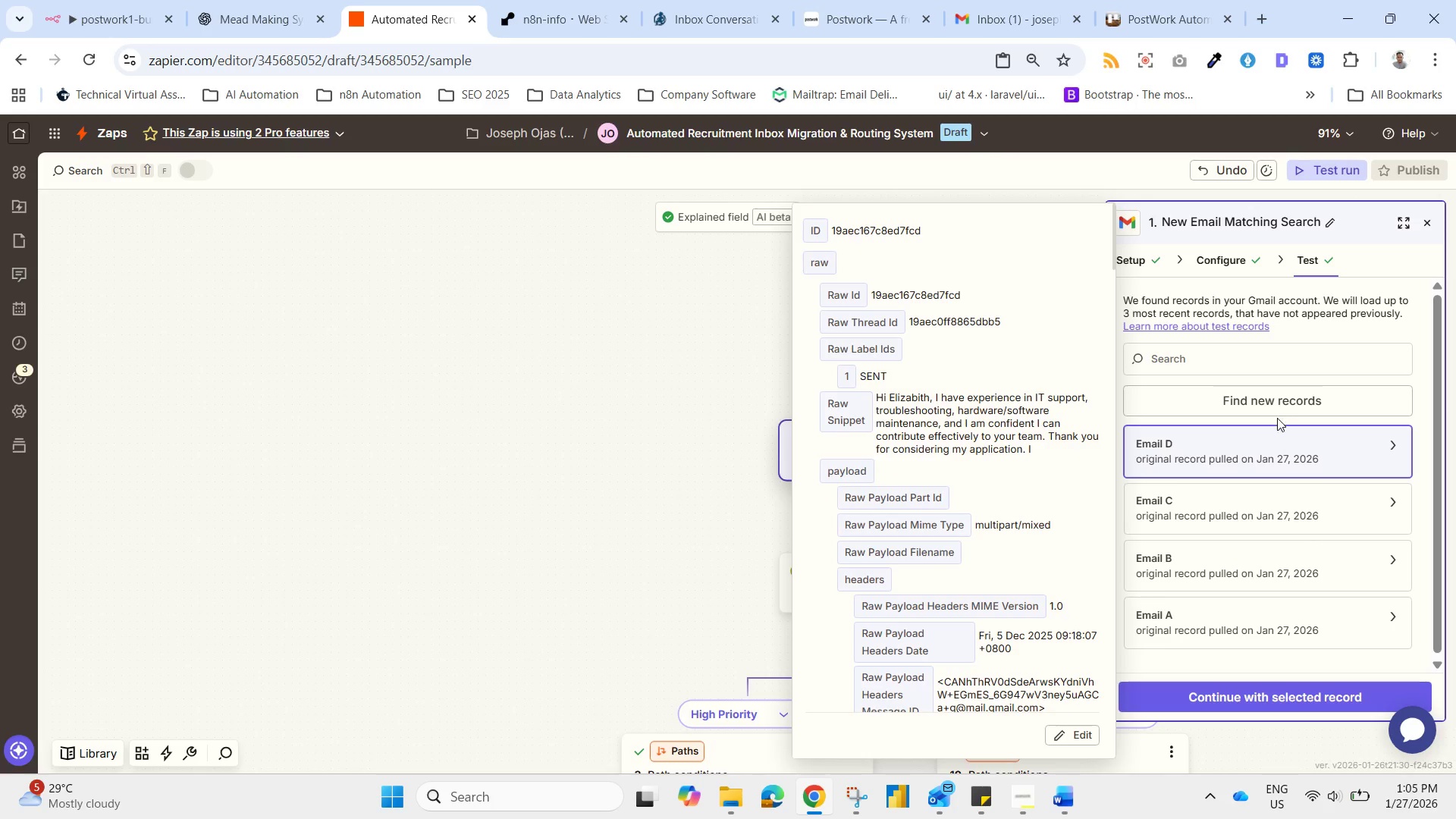 
left_click([1273, 400])
 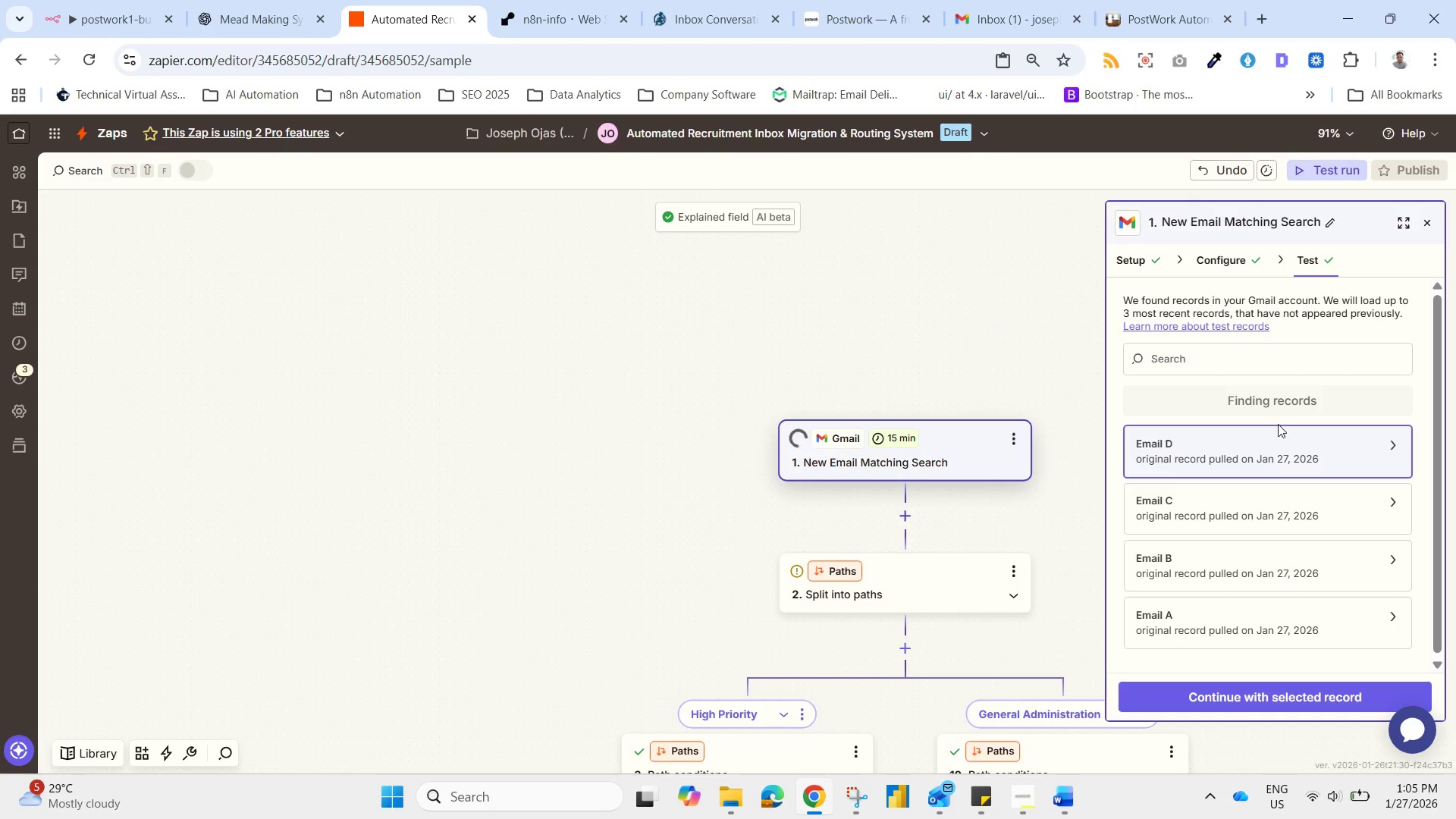 
mouse_move([1260, 442])
 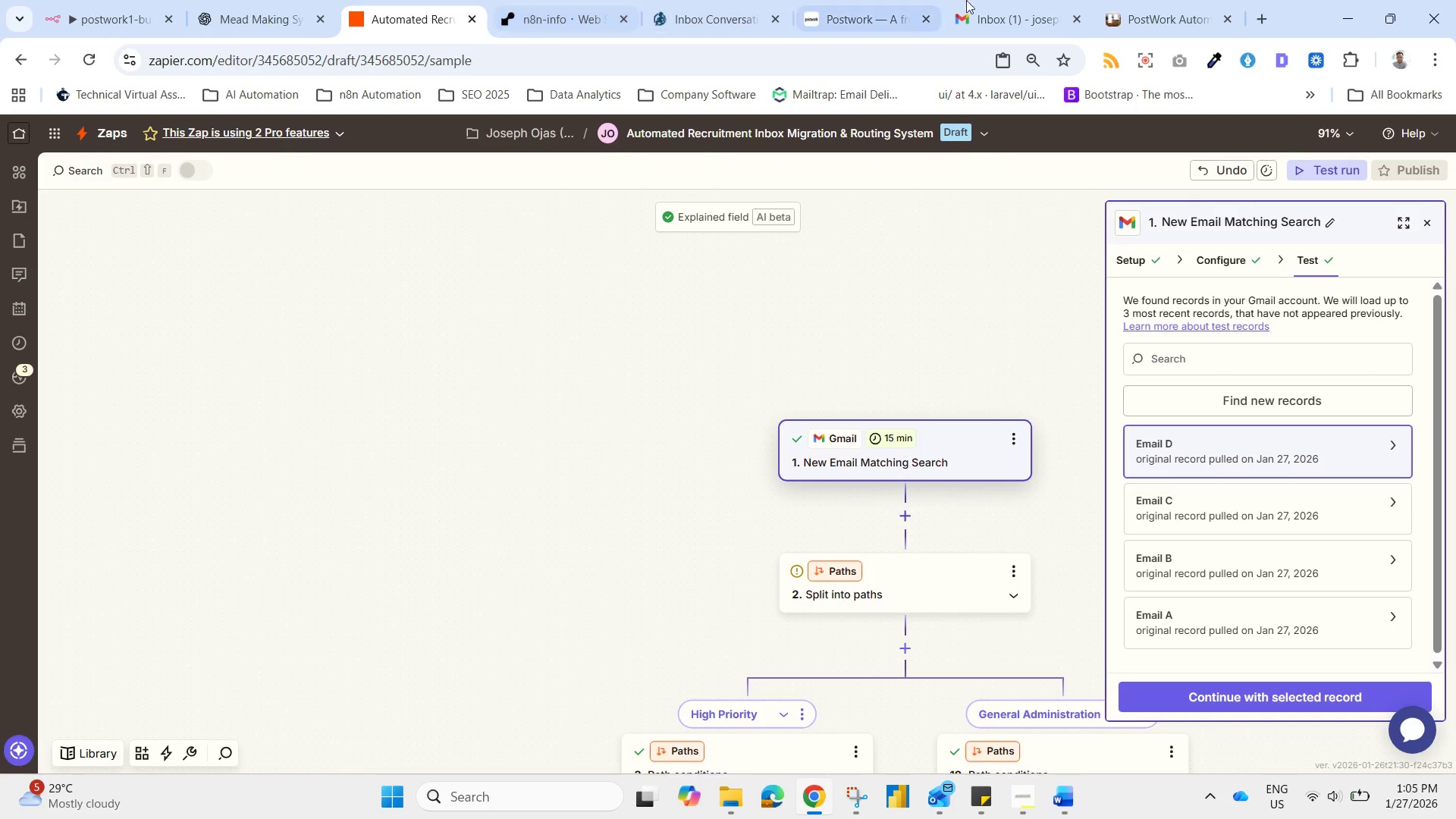 
left_click([993, 1])
 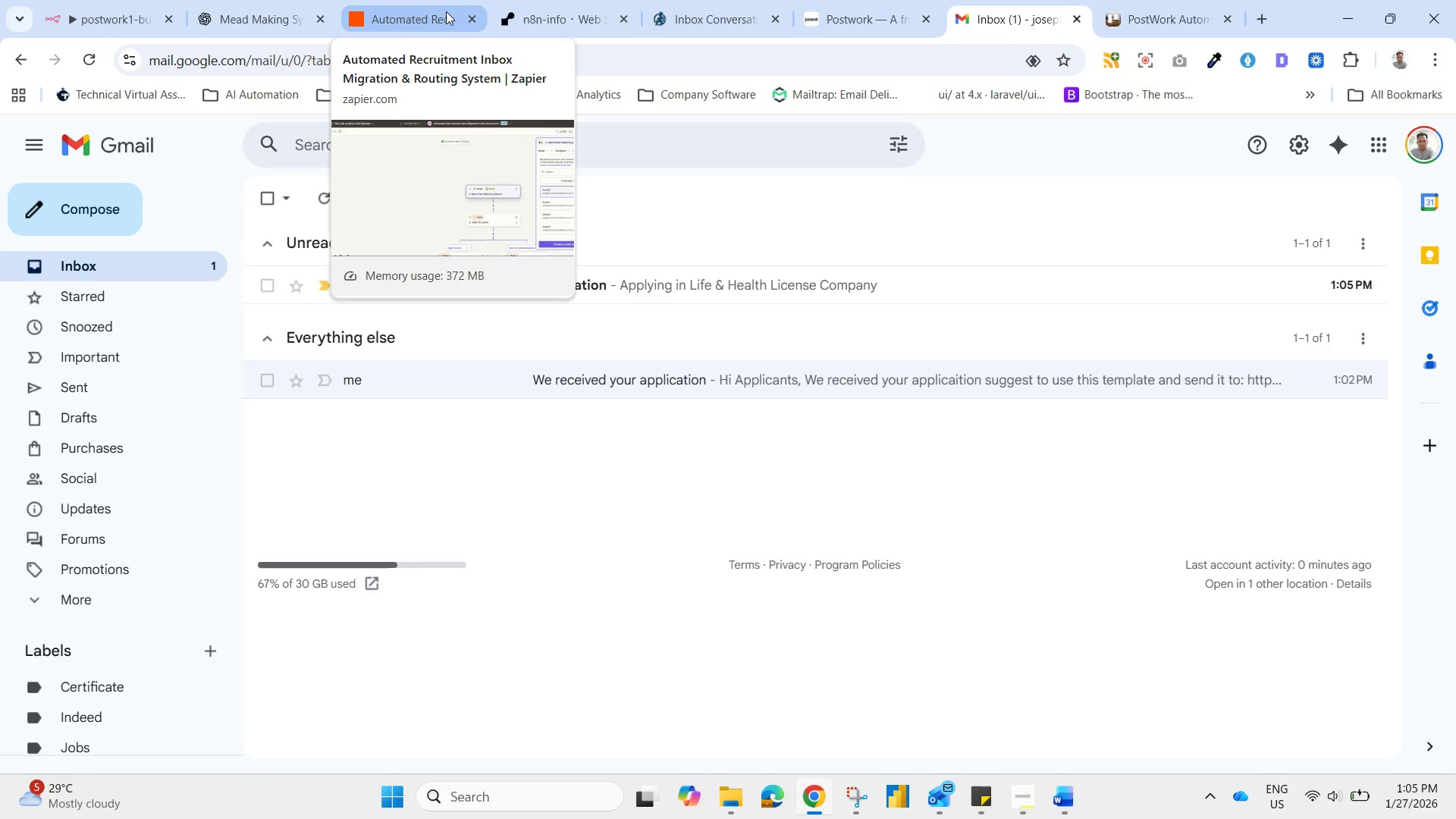 
wait(7.46)
 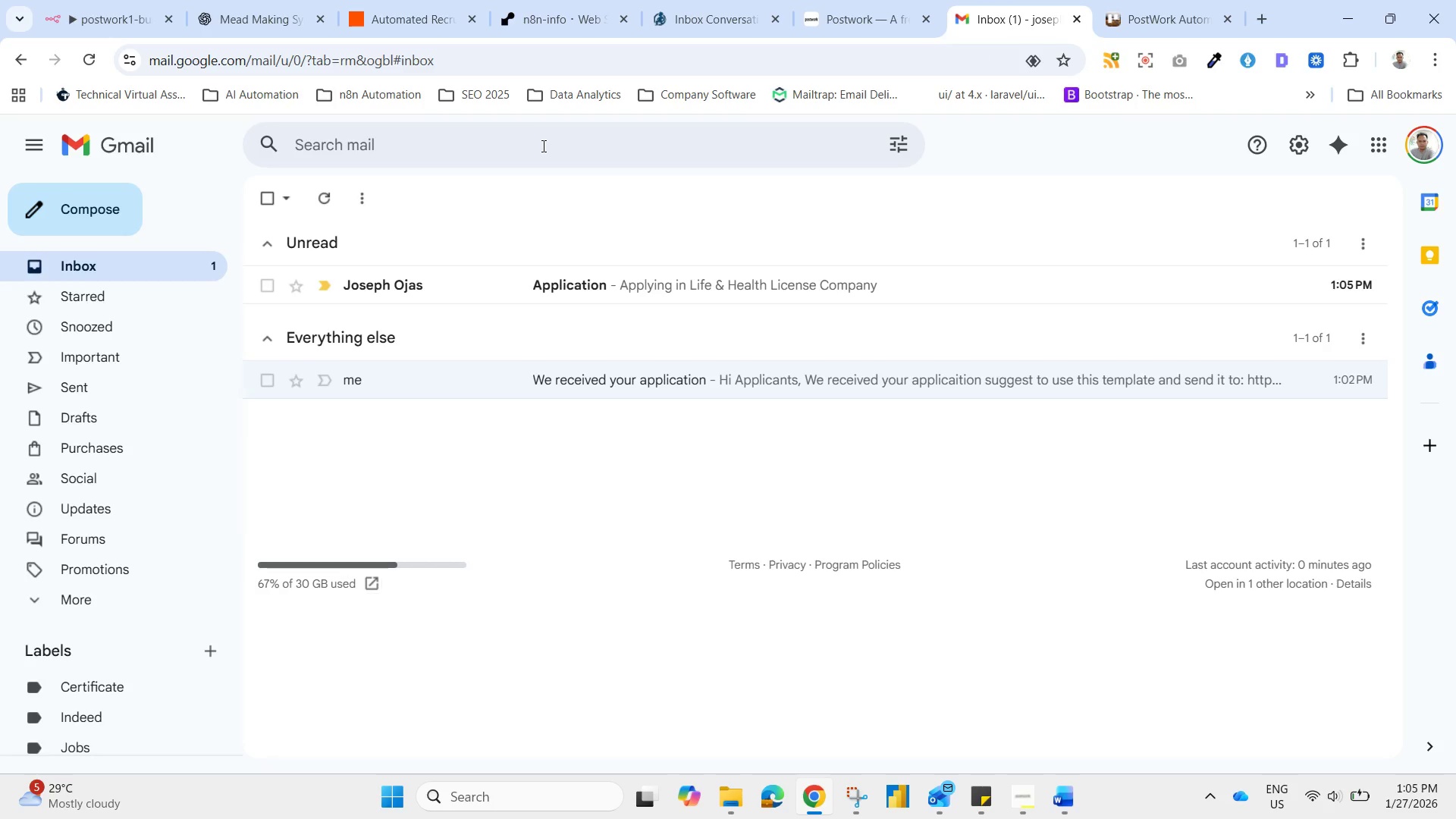 
mouse_move([903, 0])
 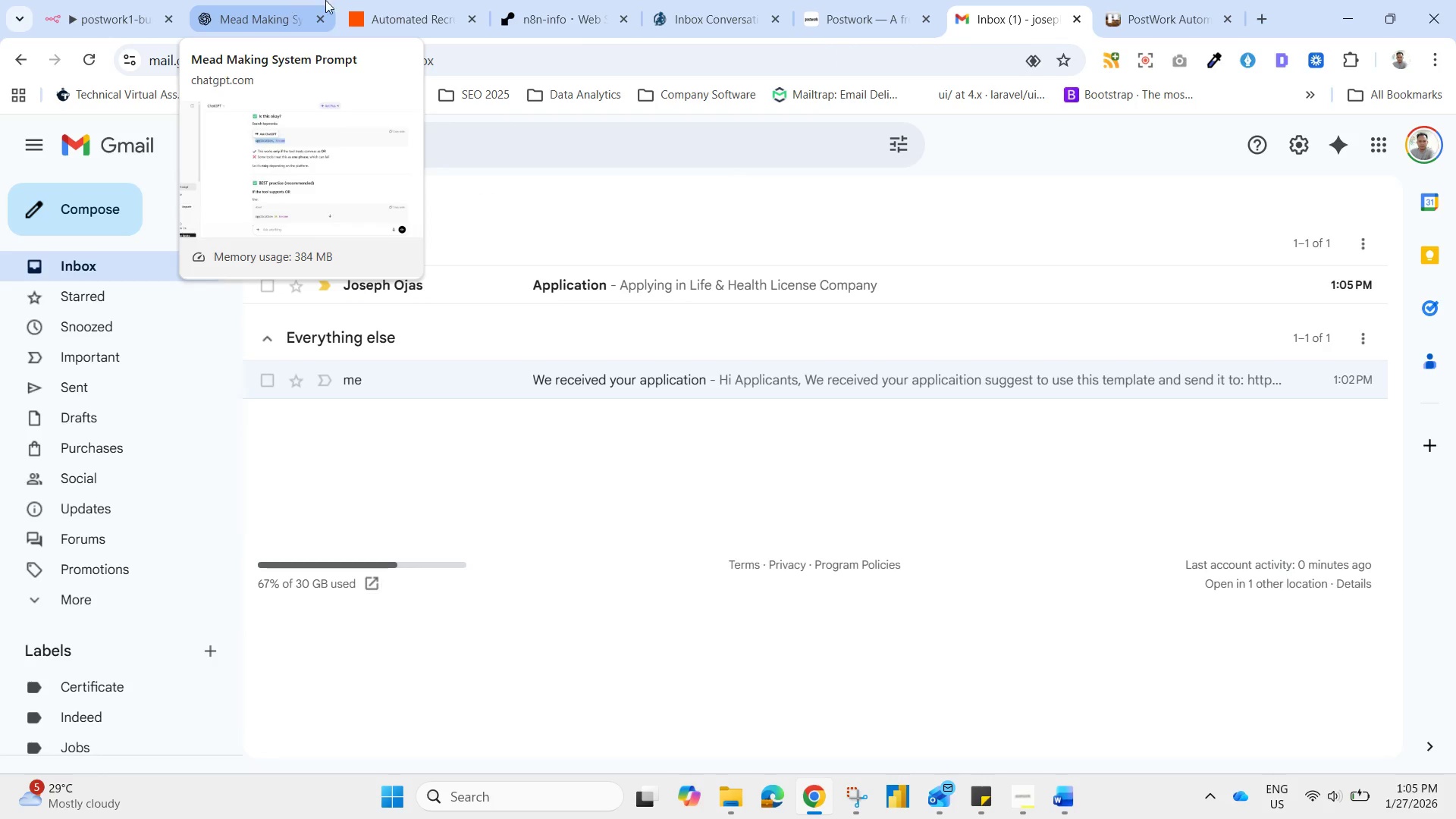 
left_click([419, 0])
 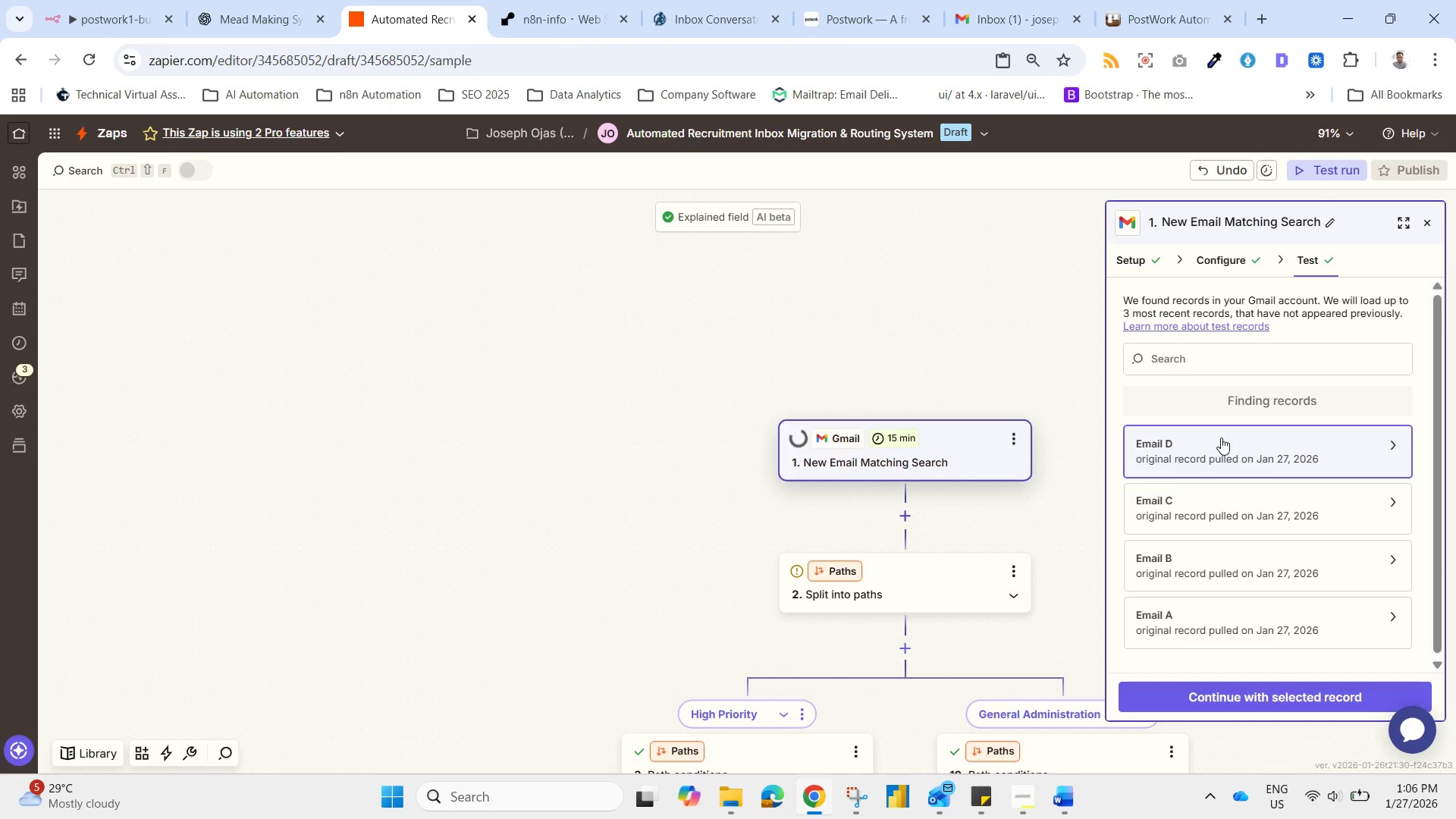 
wait(6.66)
 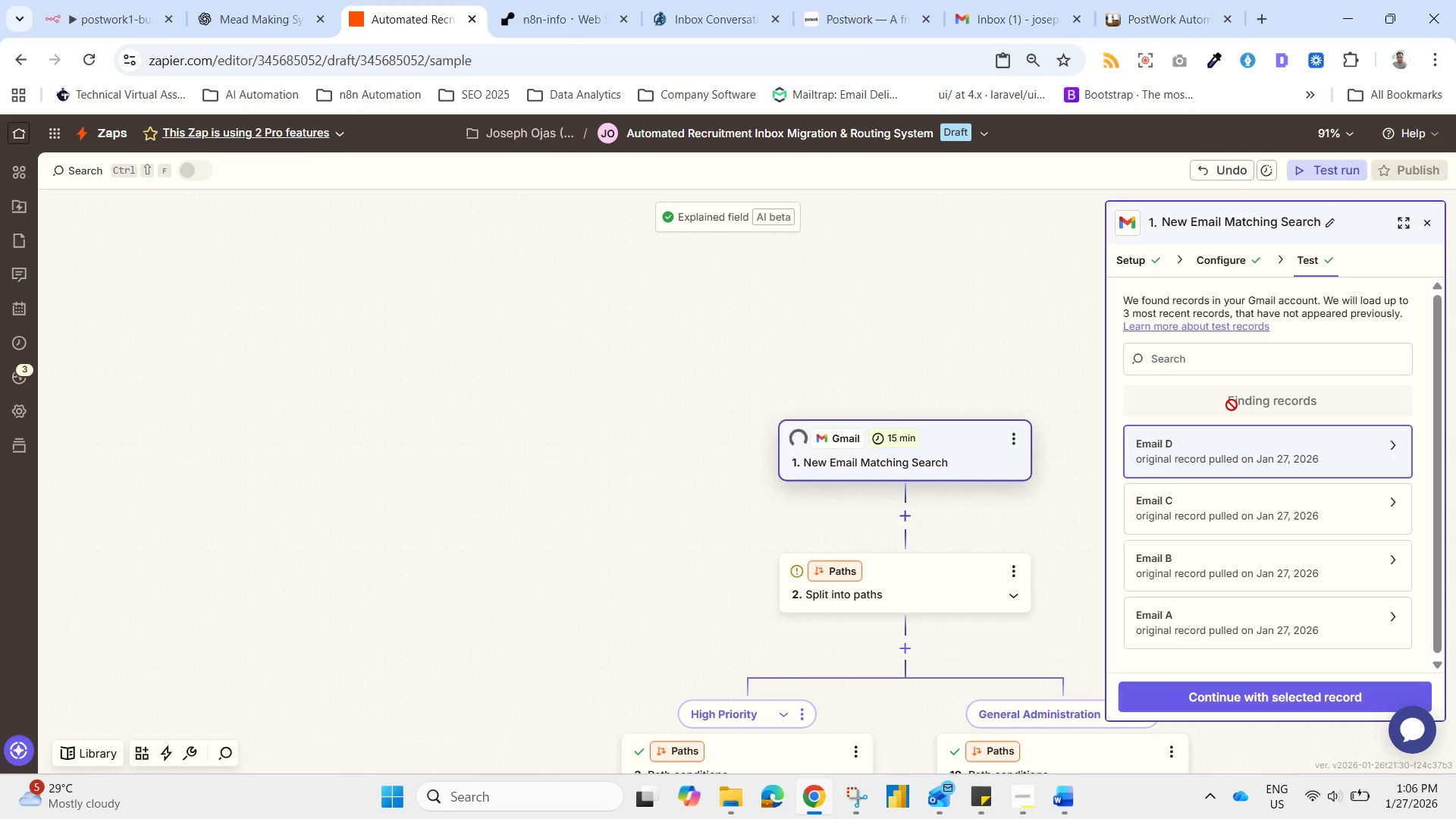 
left_click([1147, 257])
 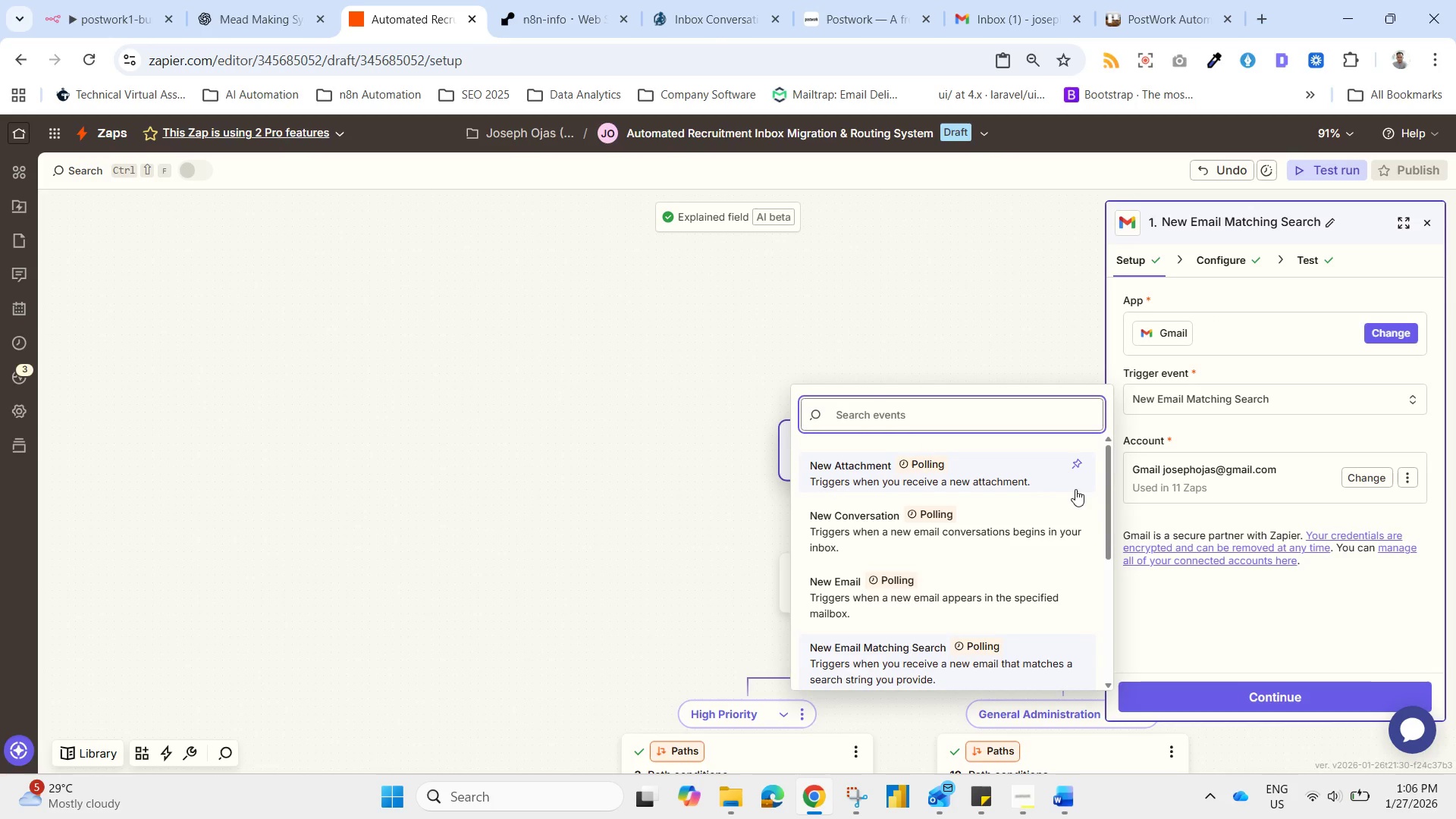 
wait(5.06)
 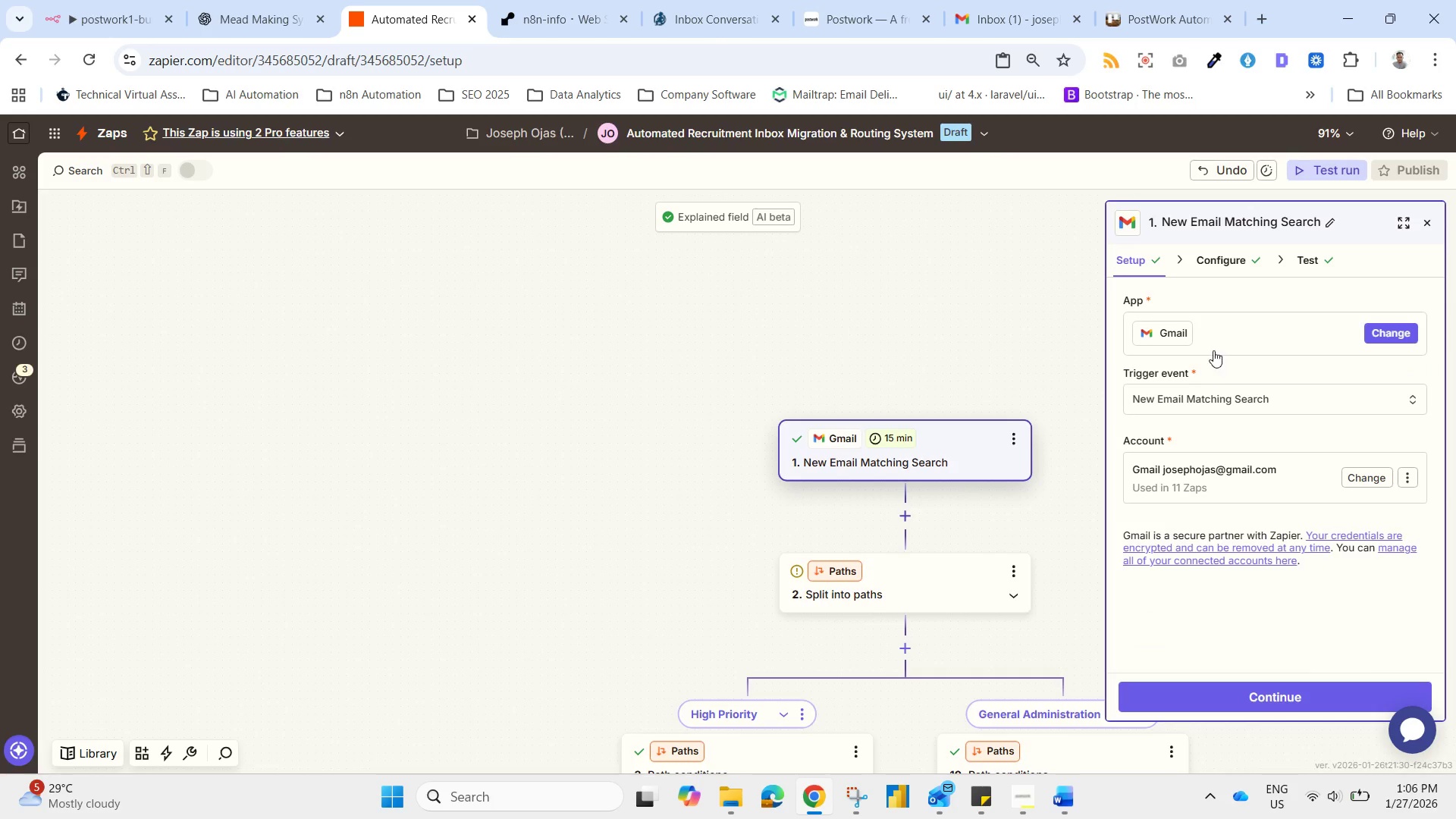 
type(unread)
 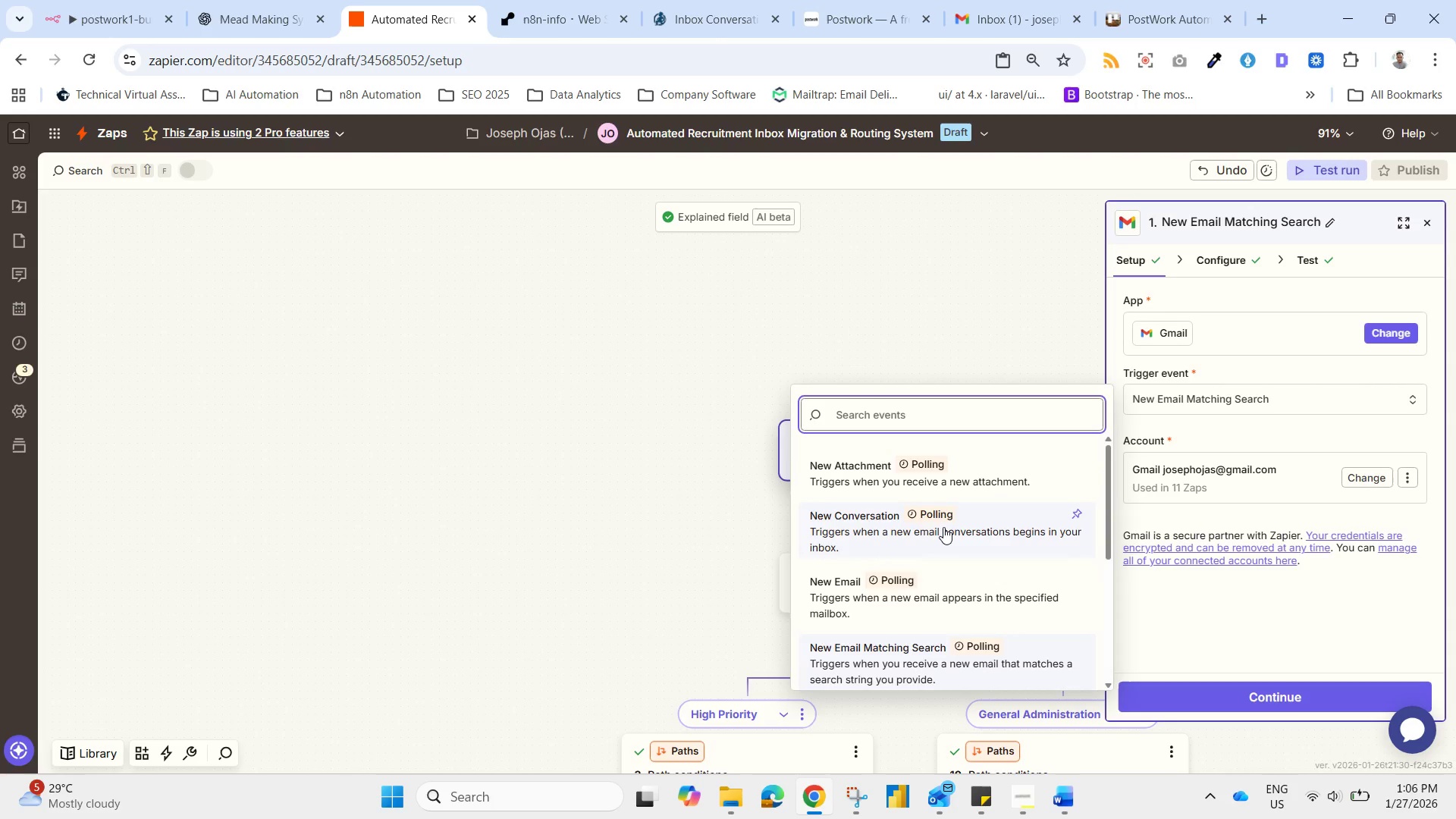 
wait(7.94)
 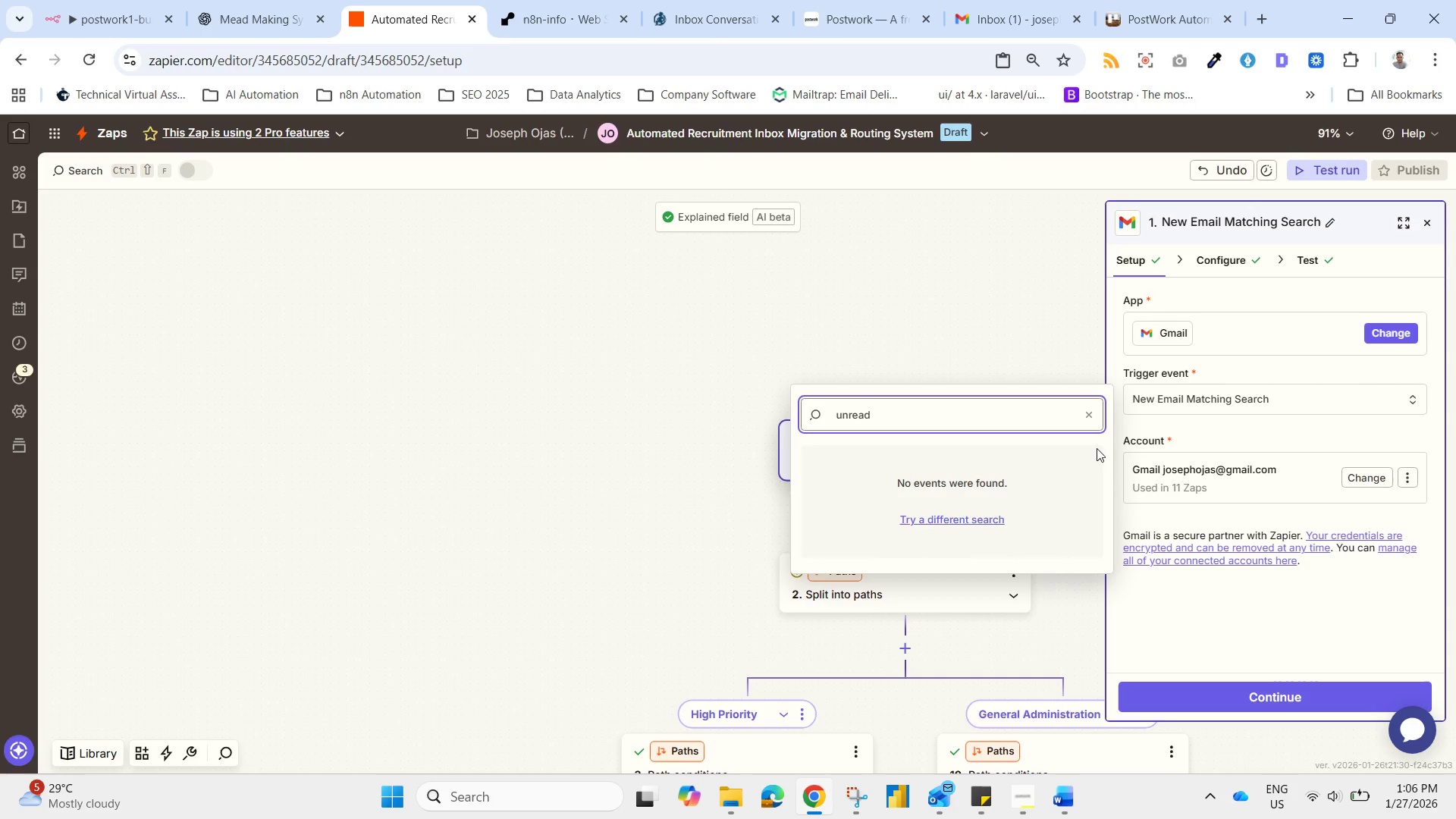 
left_click([1257, 692])
 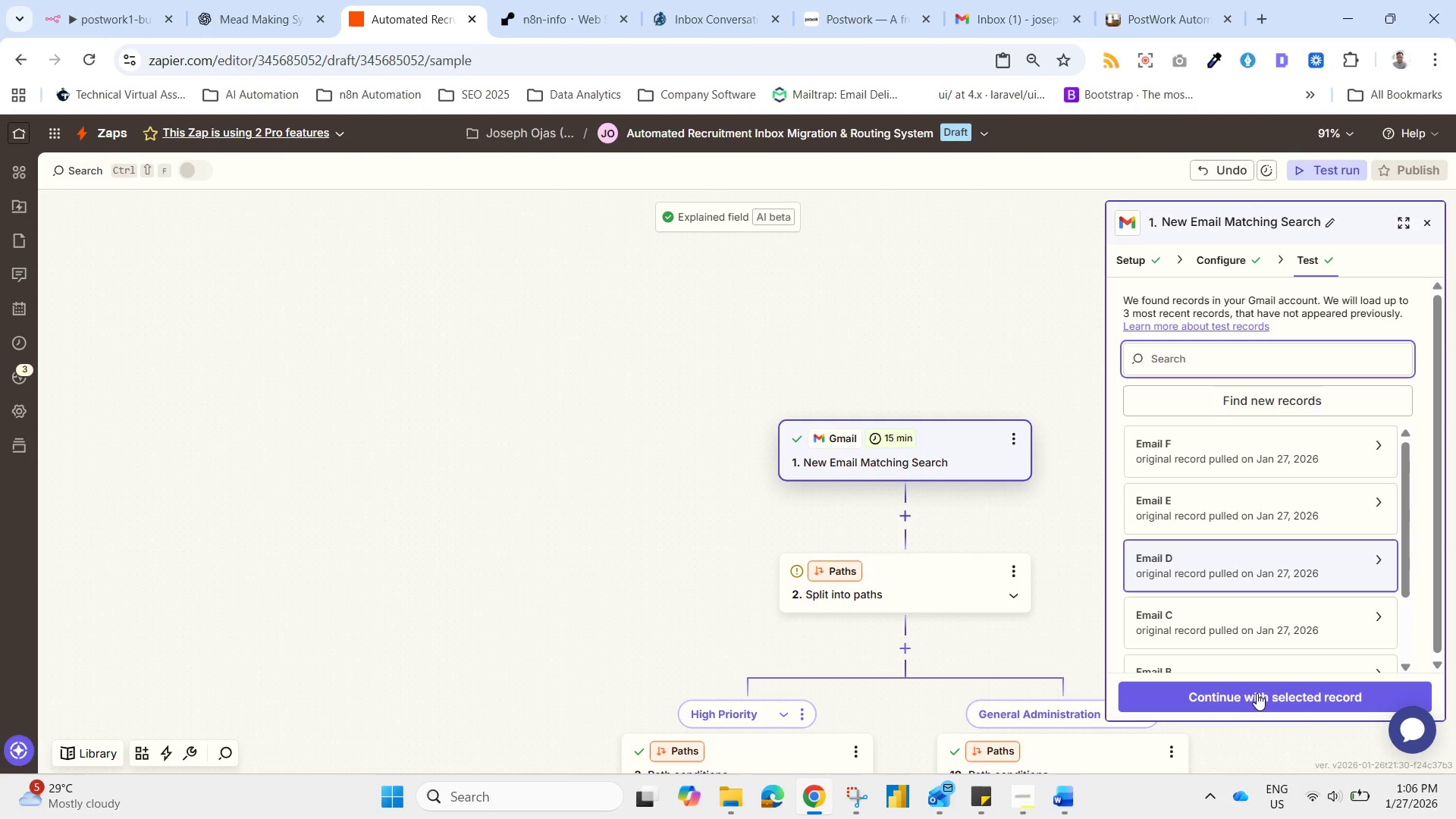 
left_click_drag(start_coordinate=[1232, 460], to_coordinate=[1236, 463])
 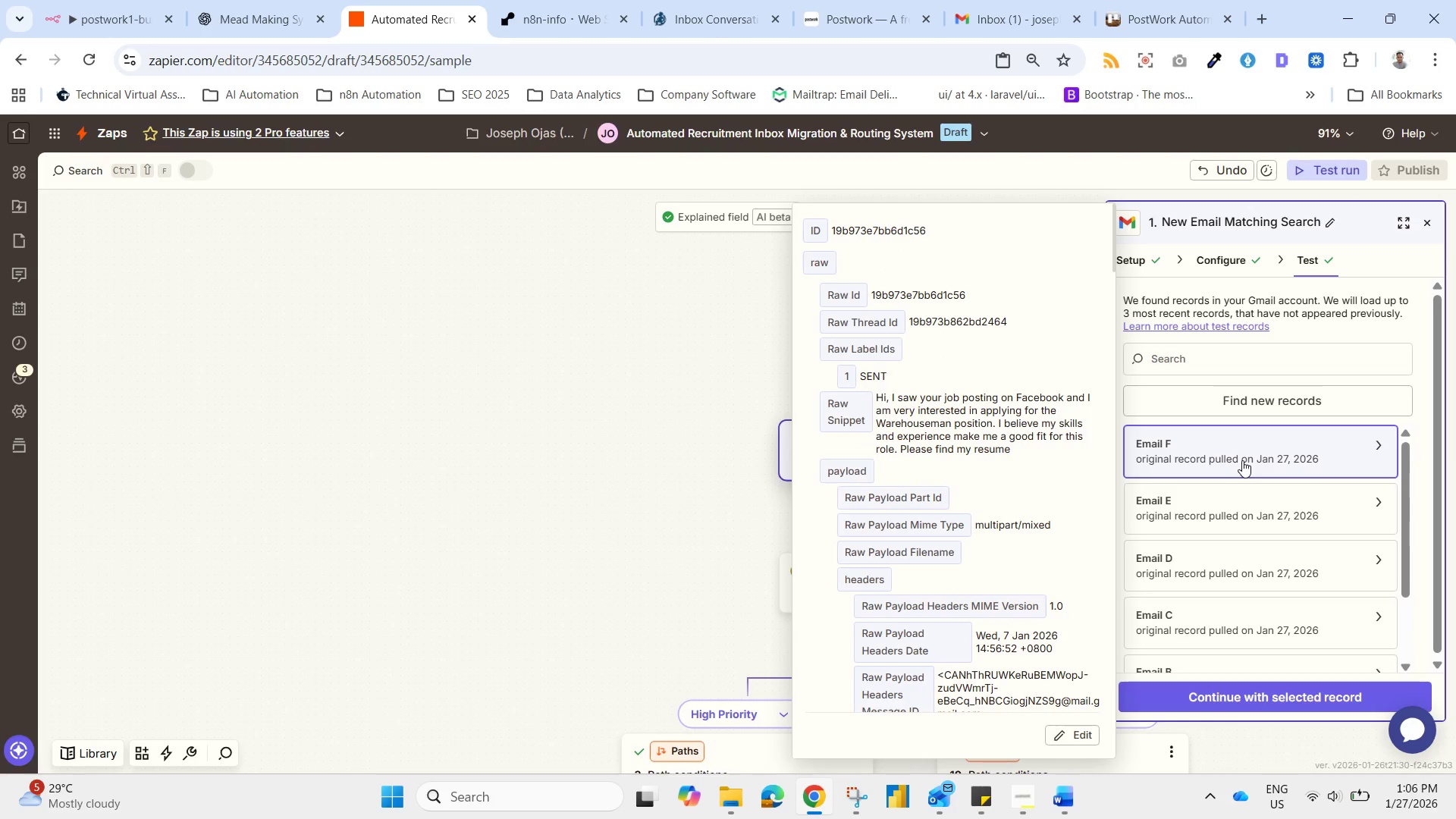 
wait(5.58)
 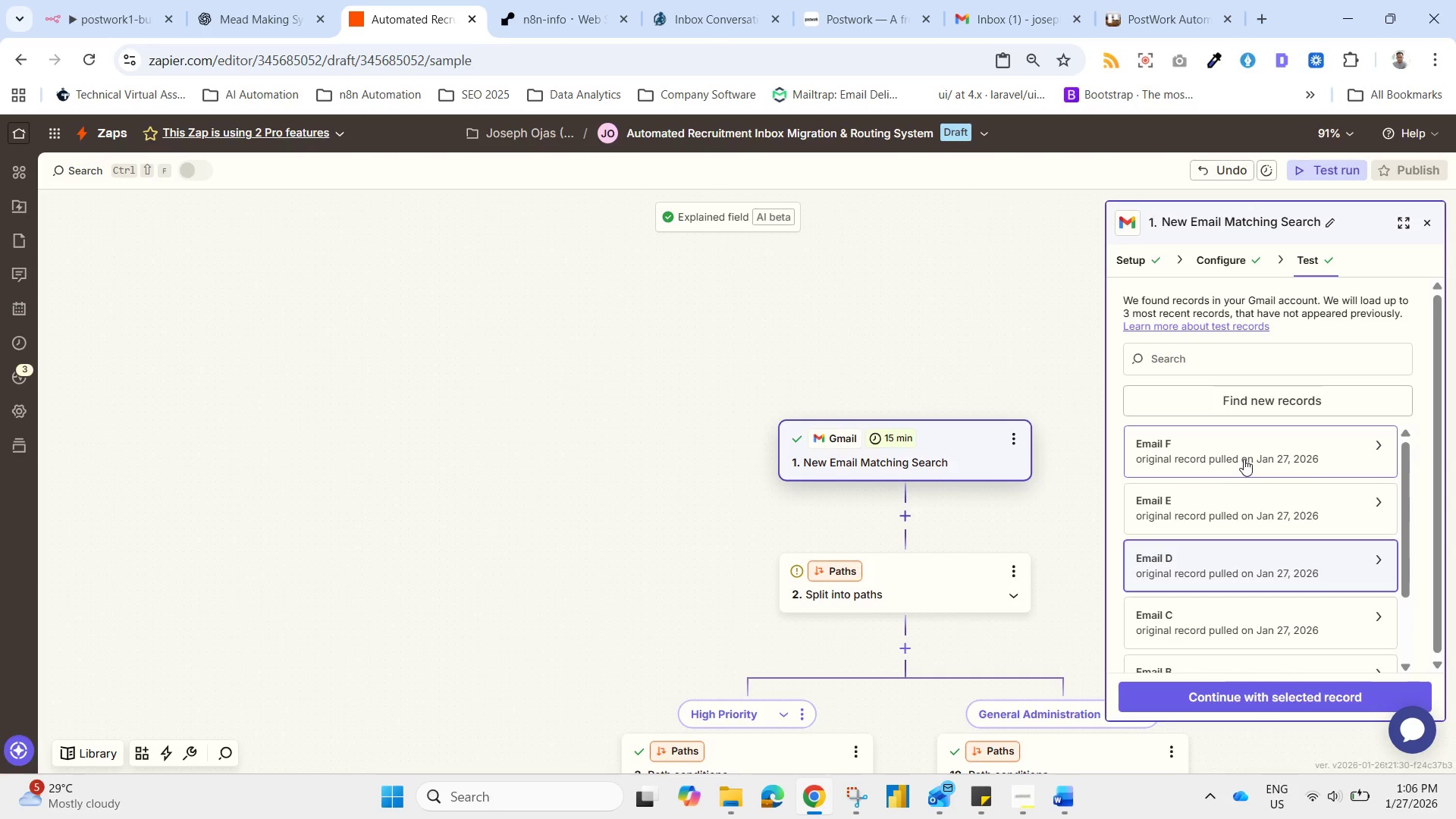 
left_click([1217, 524])
 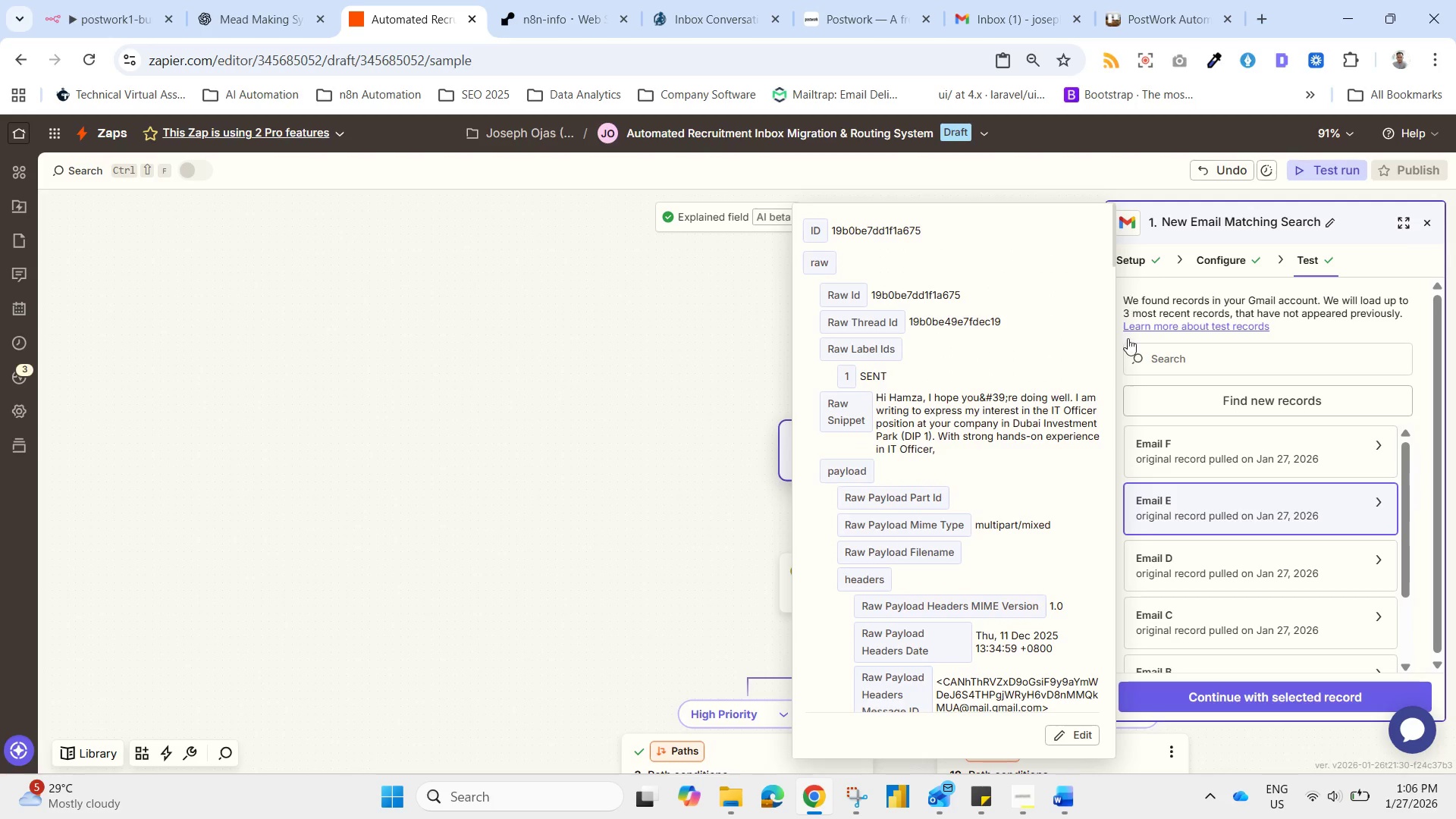 
scroll: coordinate [1009, 614], scroll_direction: down, amount: 2.0
 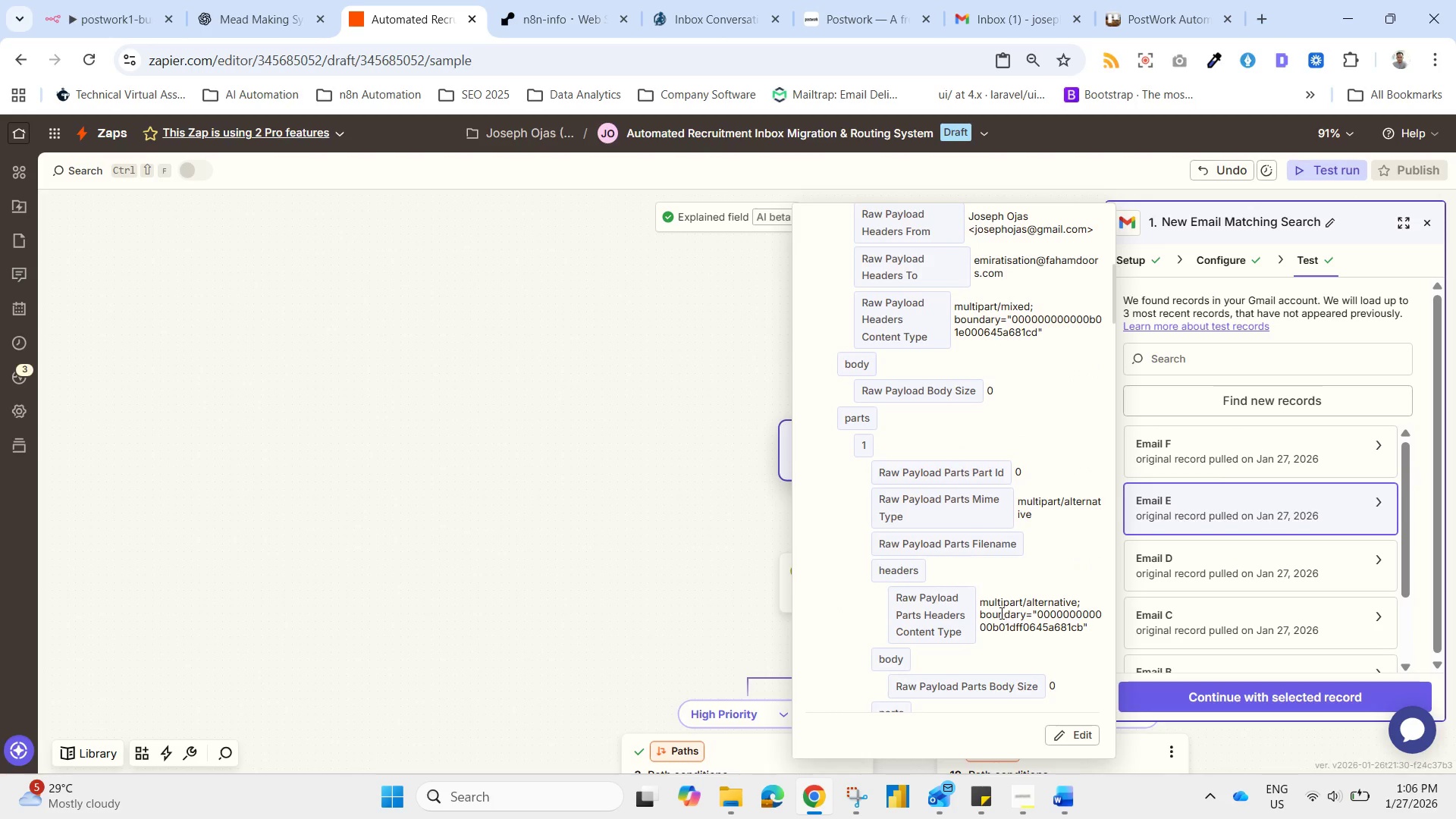 
scroll: coordinate [1001, 611], scroll_direction: up, amount: 10.0
 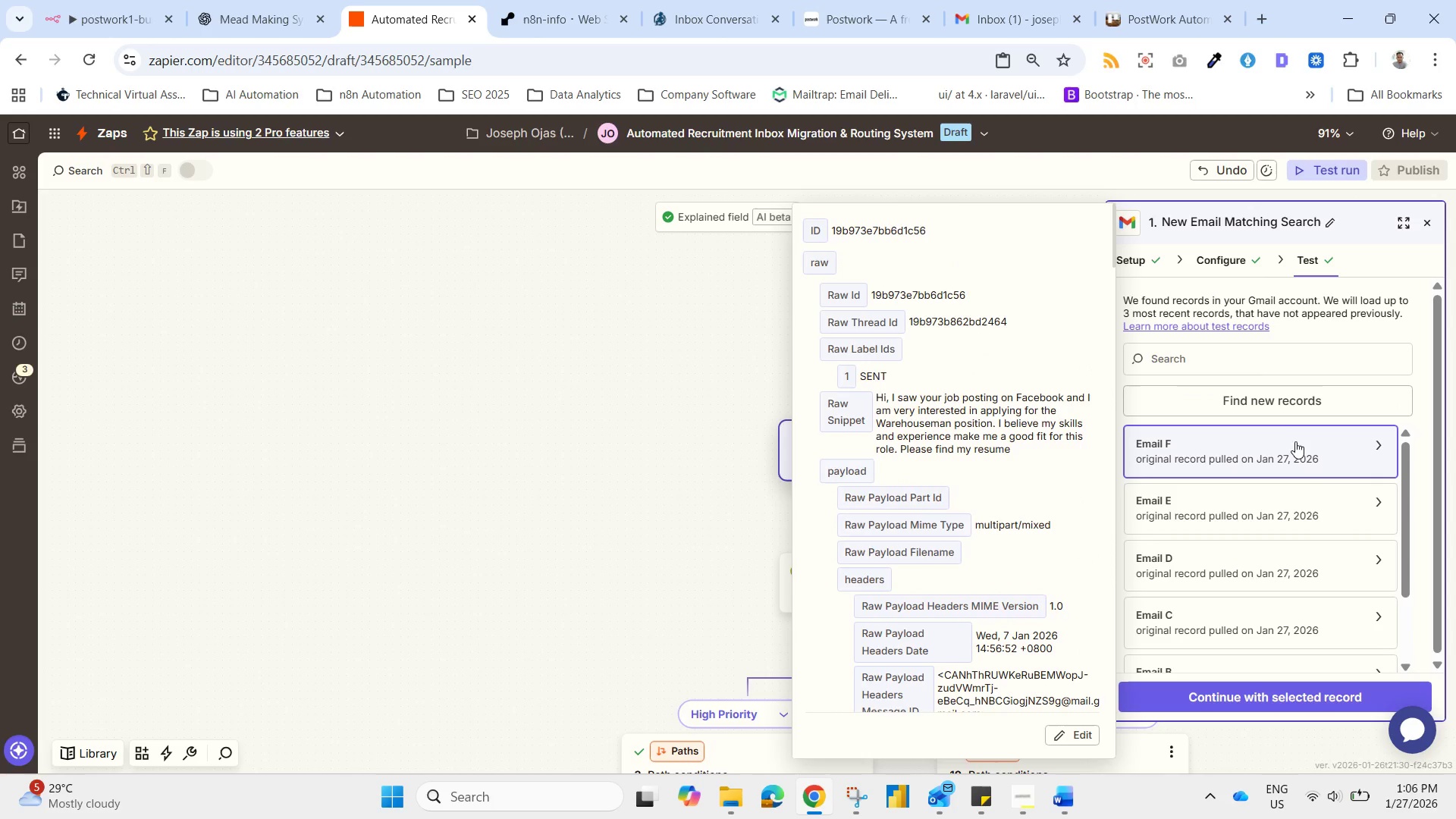 
left_click([1238, 393])
 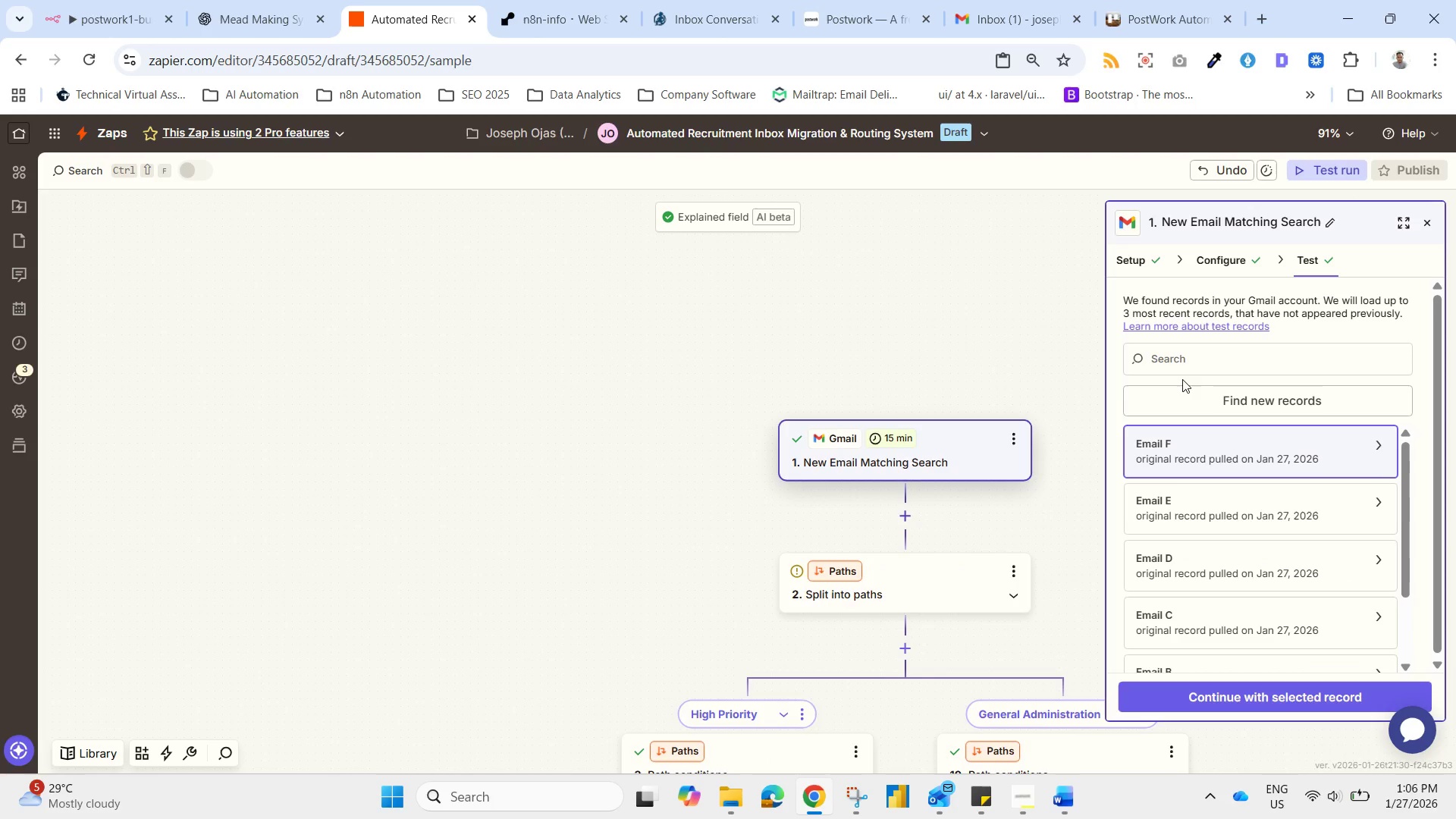 
wait(5.44)
 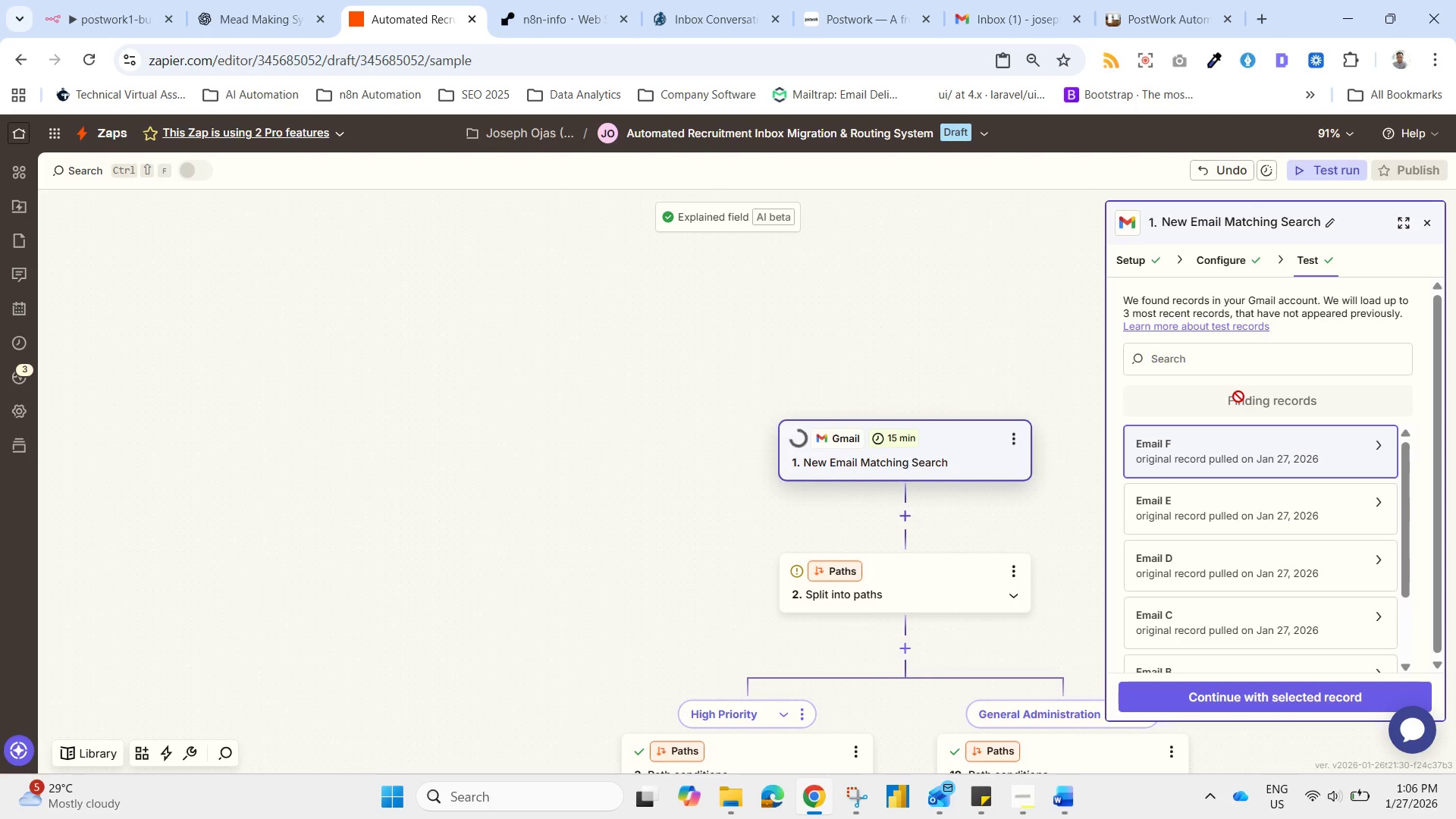 
left_click([1141, 259])
 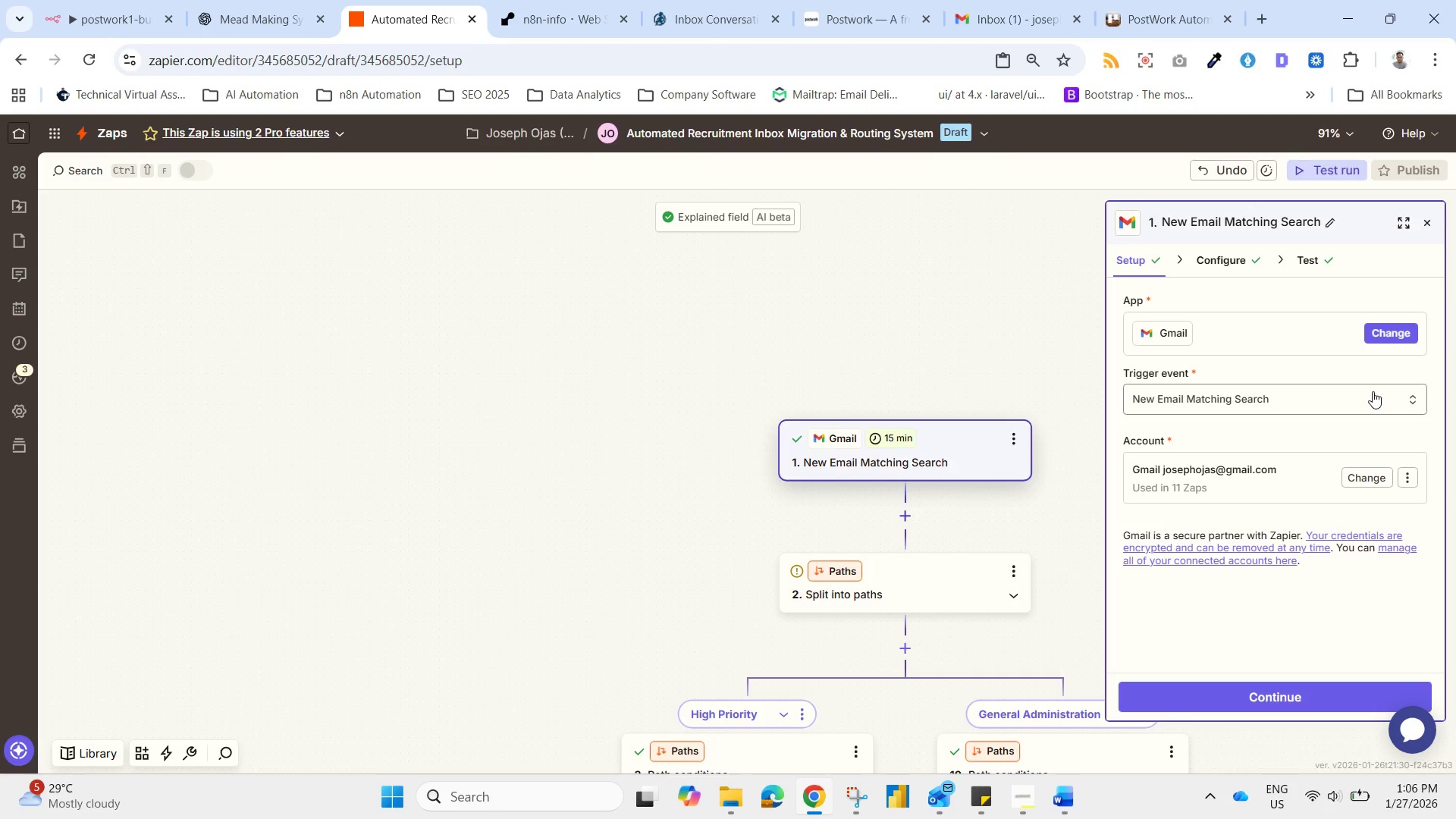 
left_click([1373, 389])
 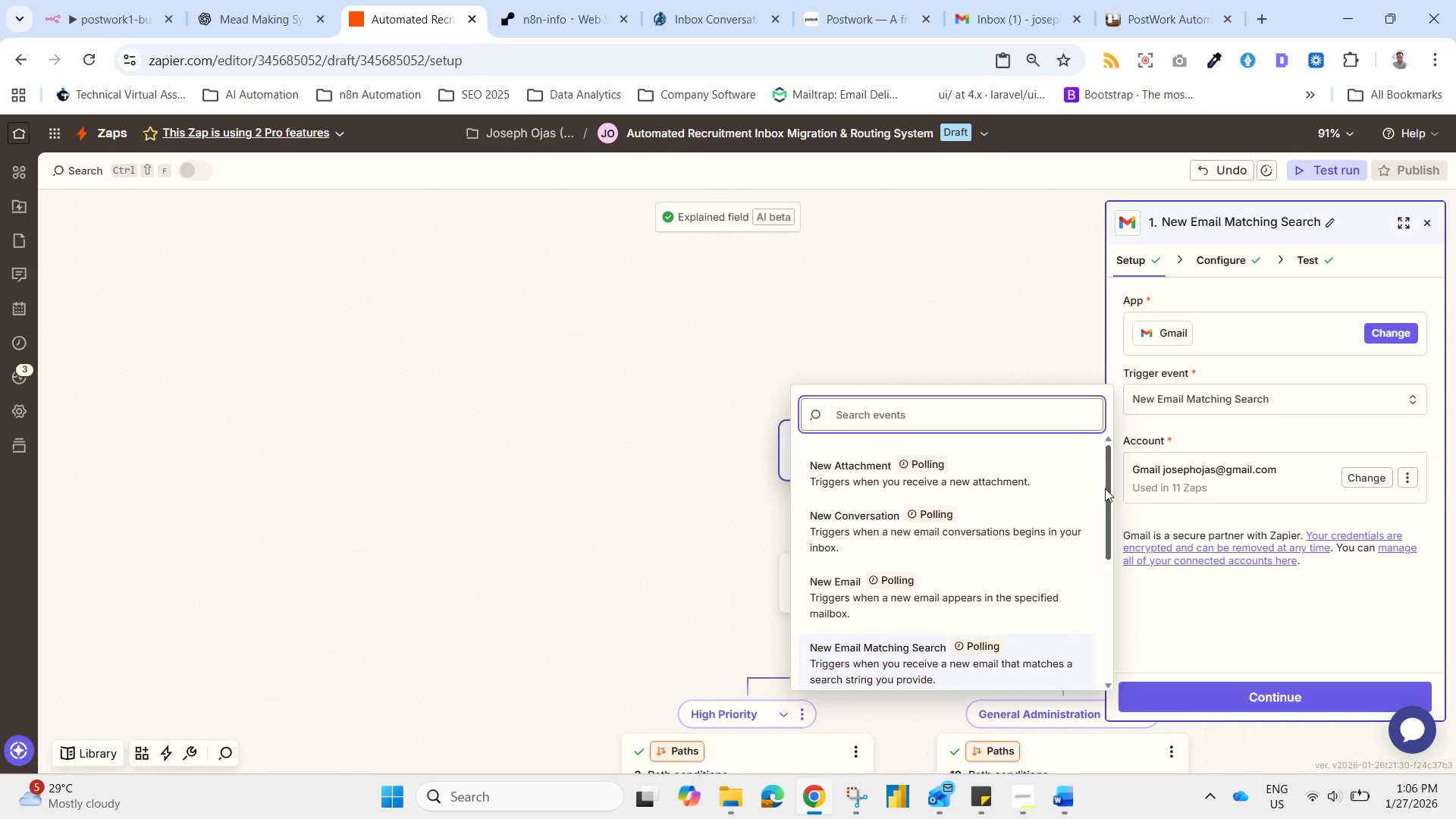 
left_click([1231, 428])
 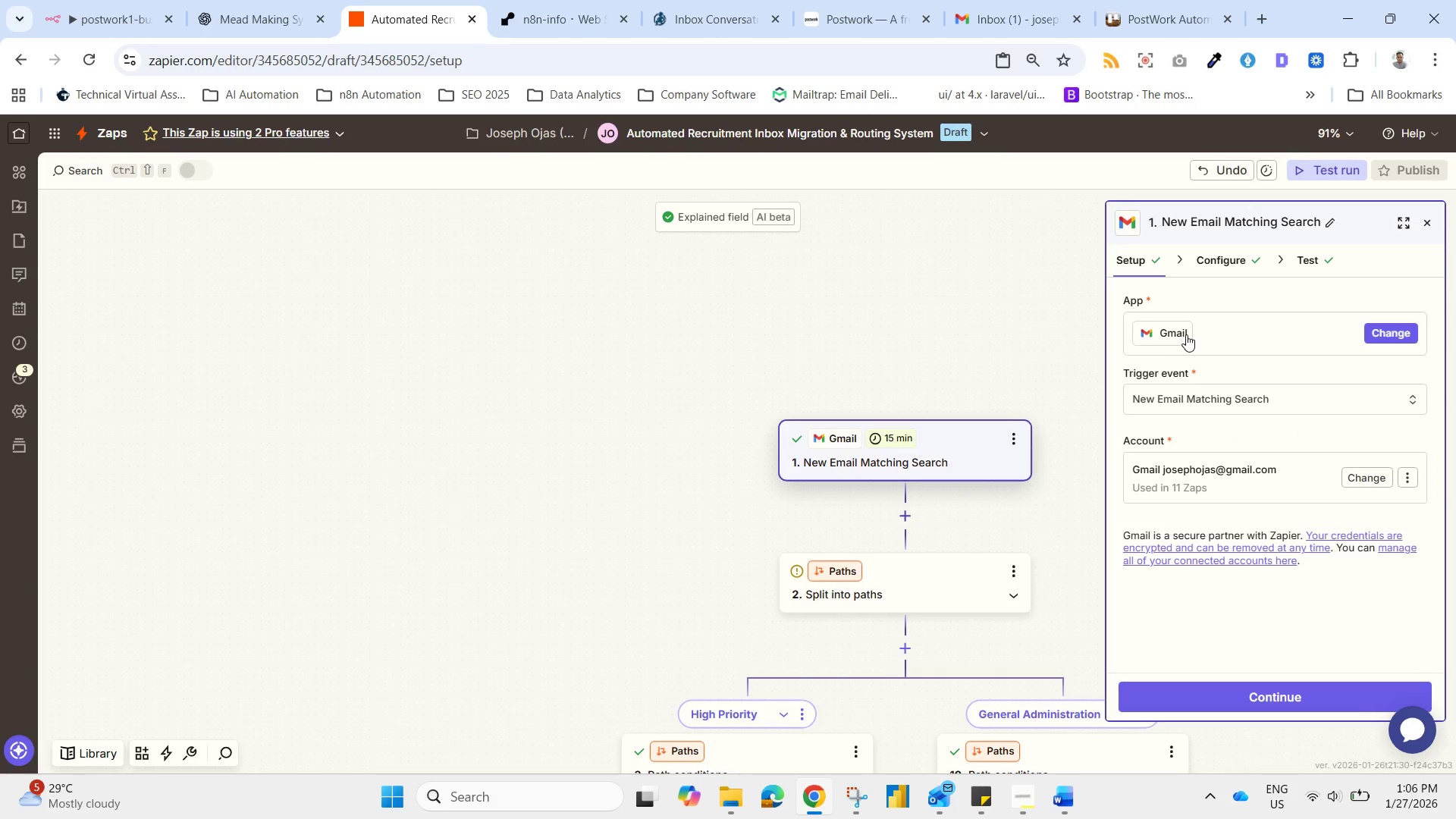 
left_click([1185, 334])
 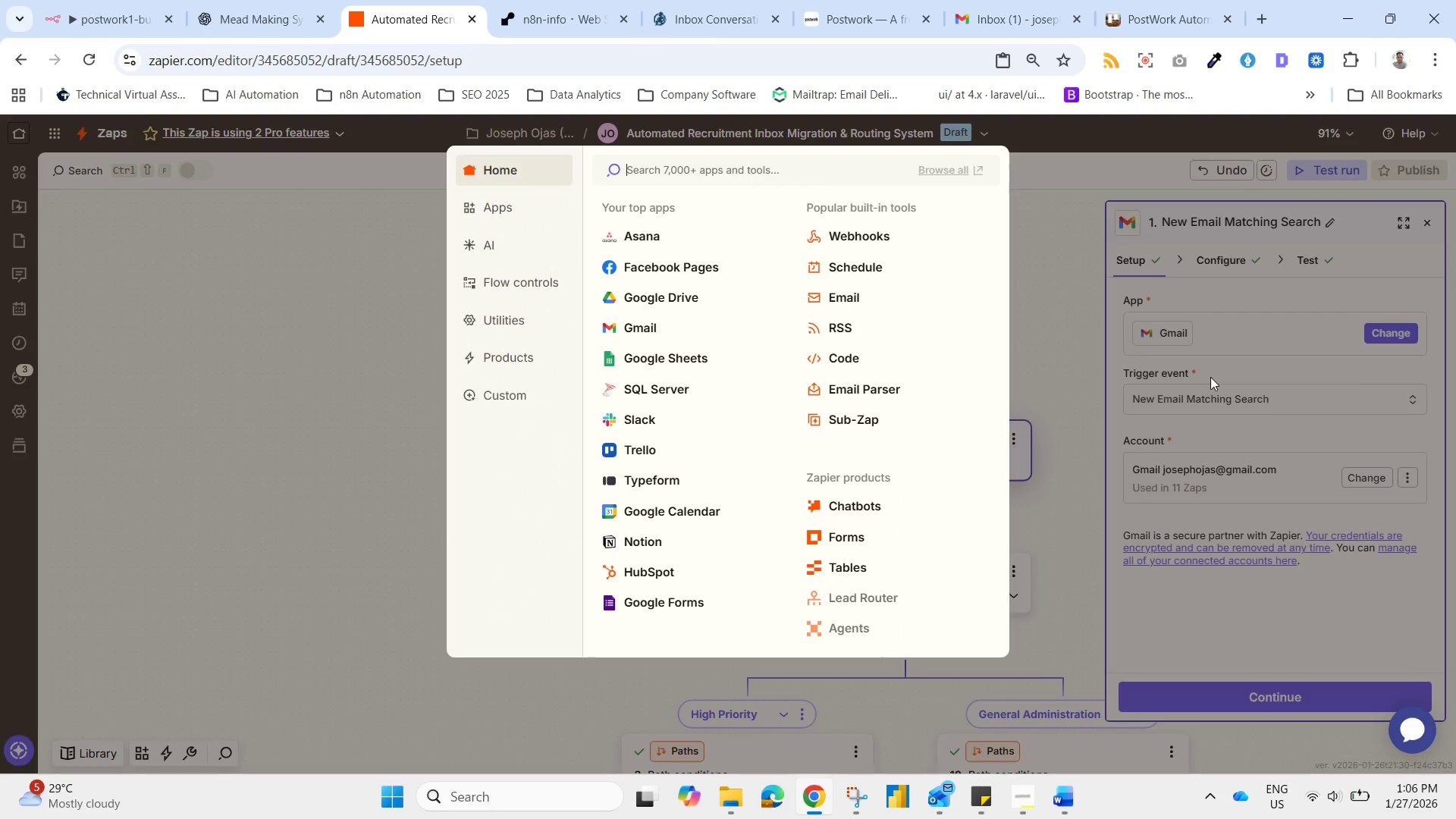 
left_click([1210, 377])
 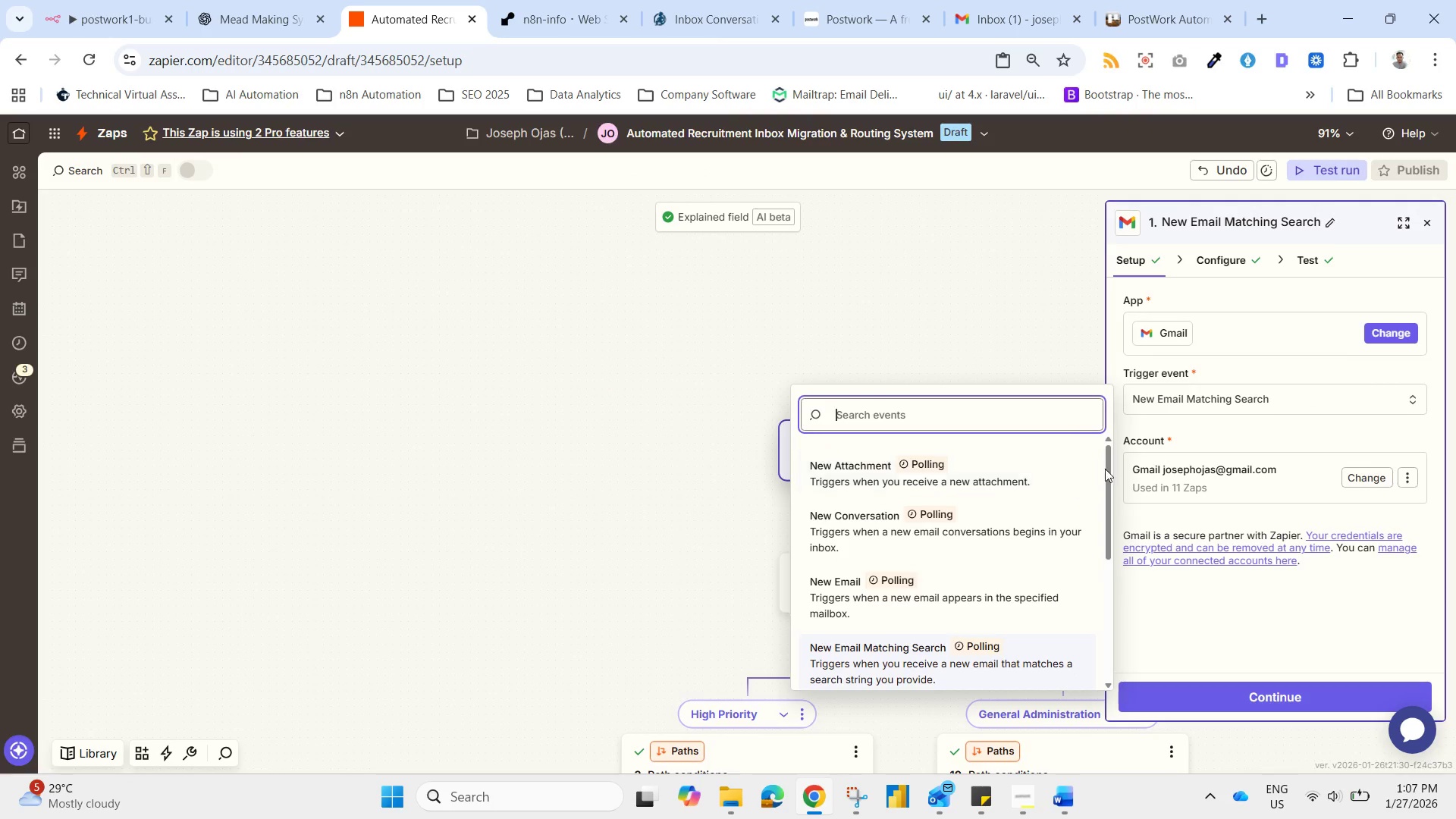 
wait(6.16)
 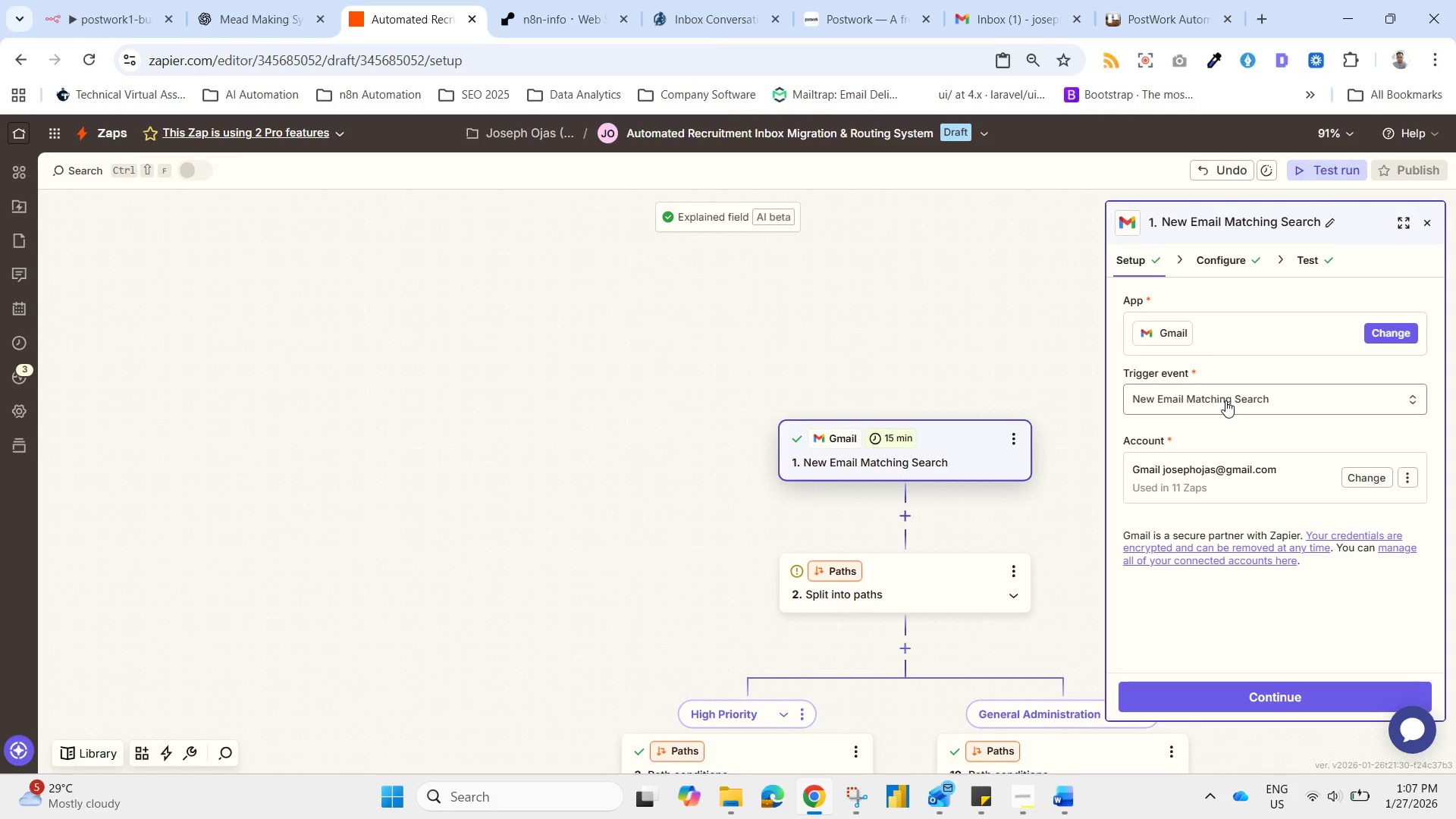 
left_click_drag(start_coordinate=[1106, 469], to_coordinate=[1150, 527])
 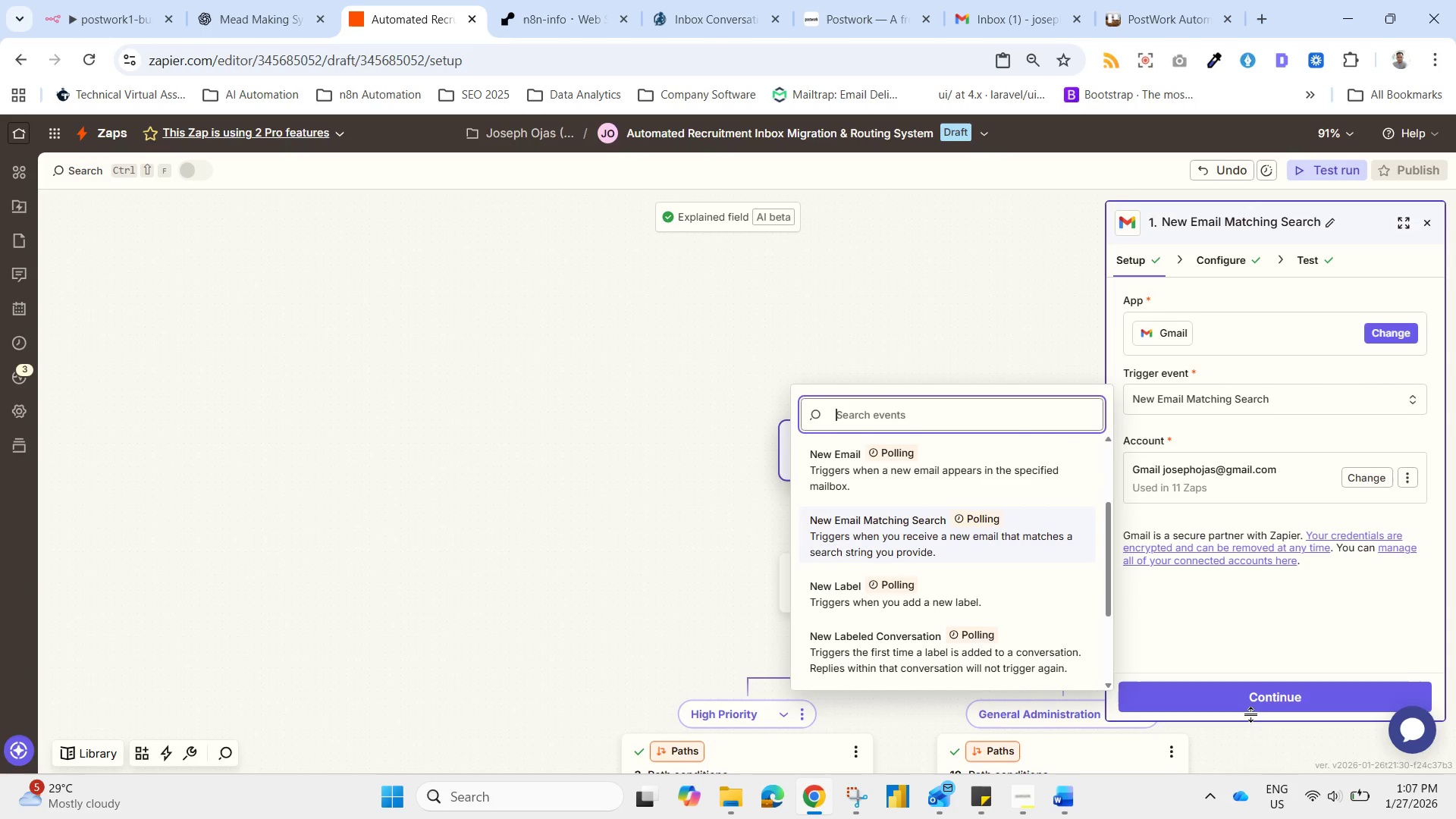 
left_click([1239, 701])
 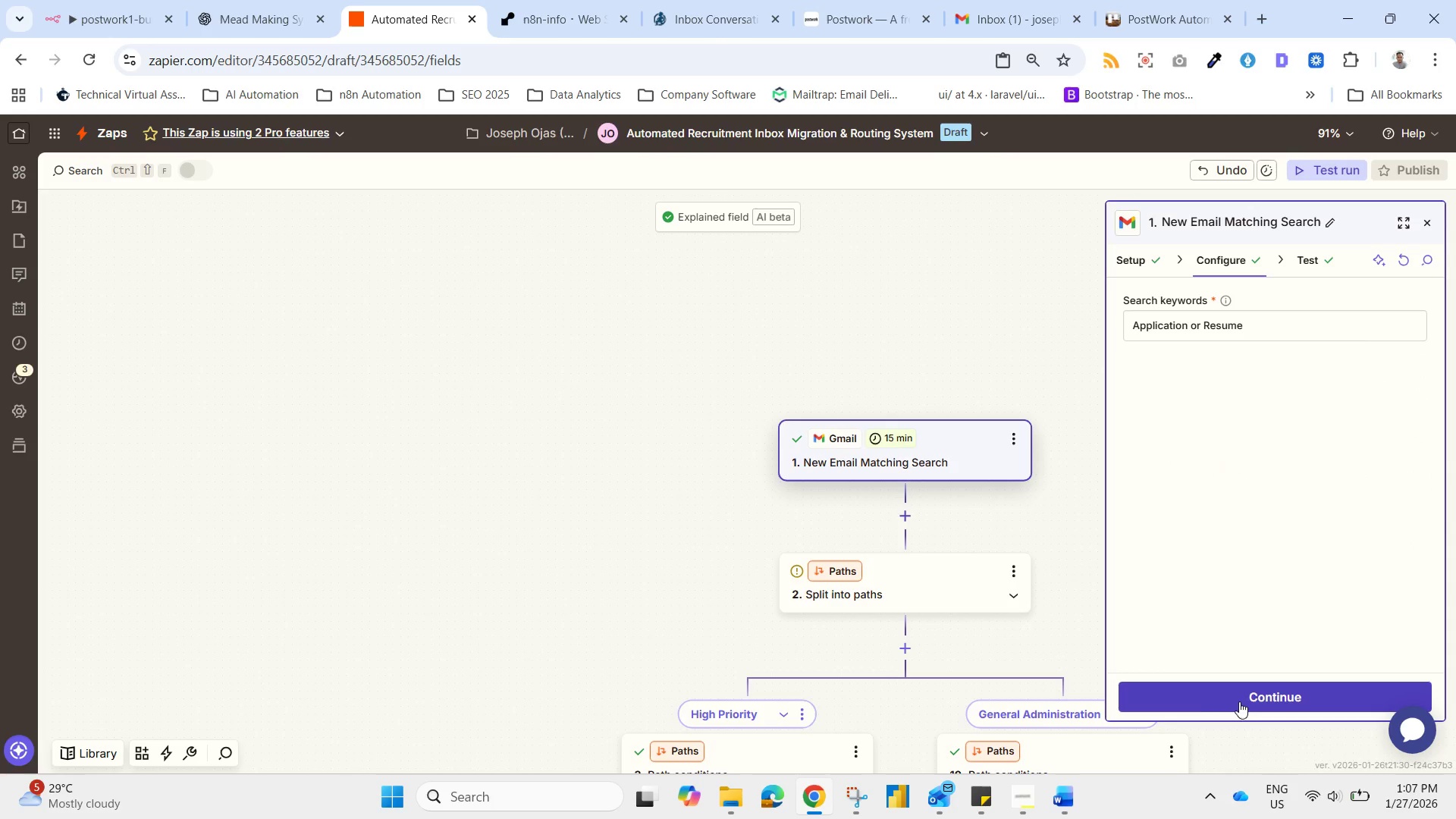 
mouse_move([1205, 671])
 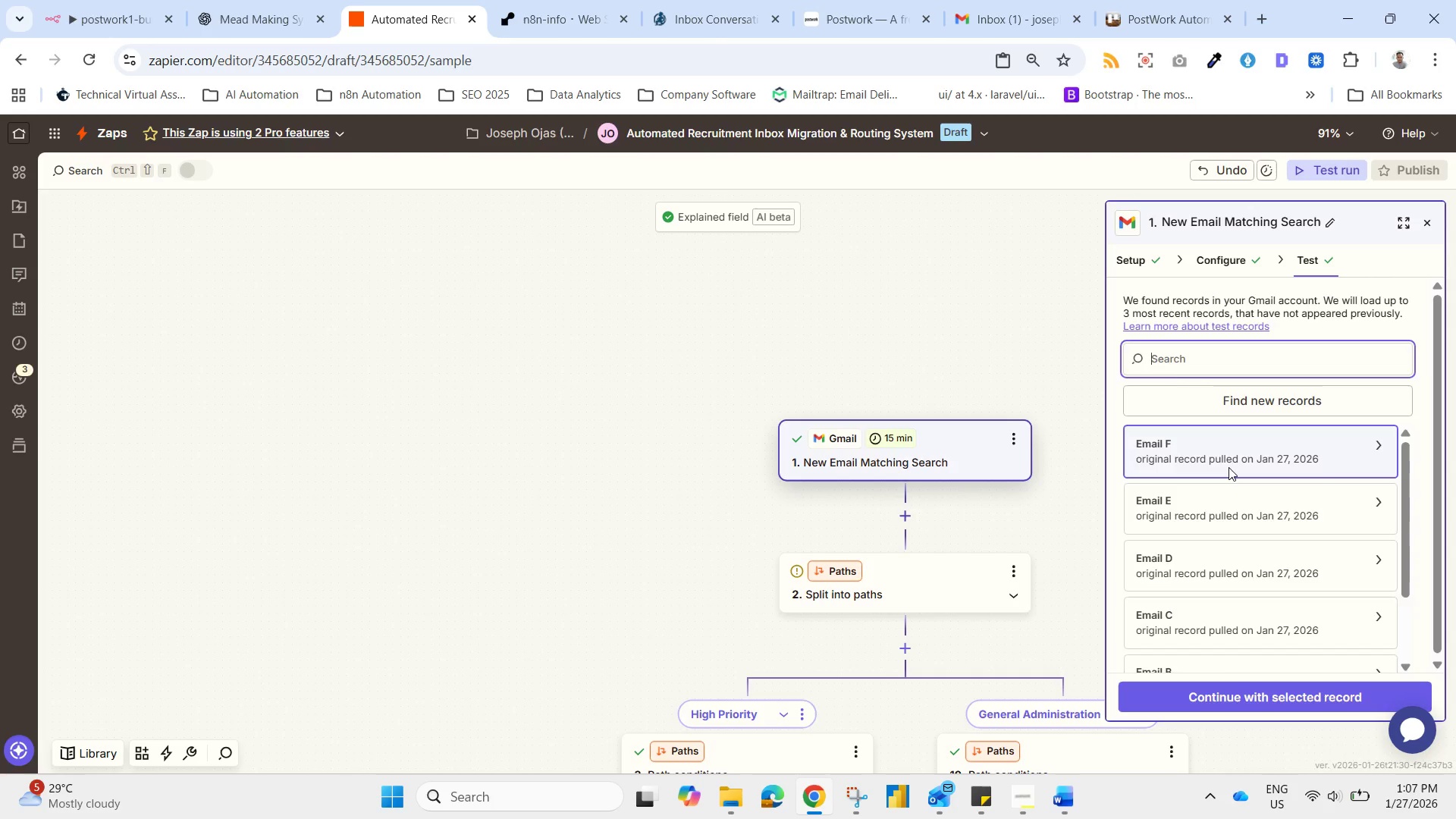 
left_click([1228, 467])
 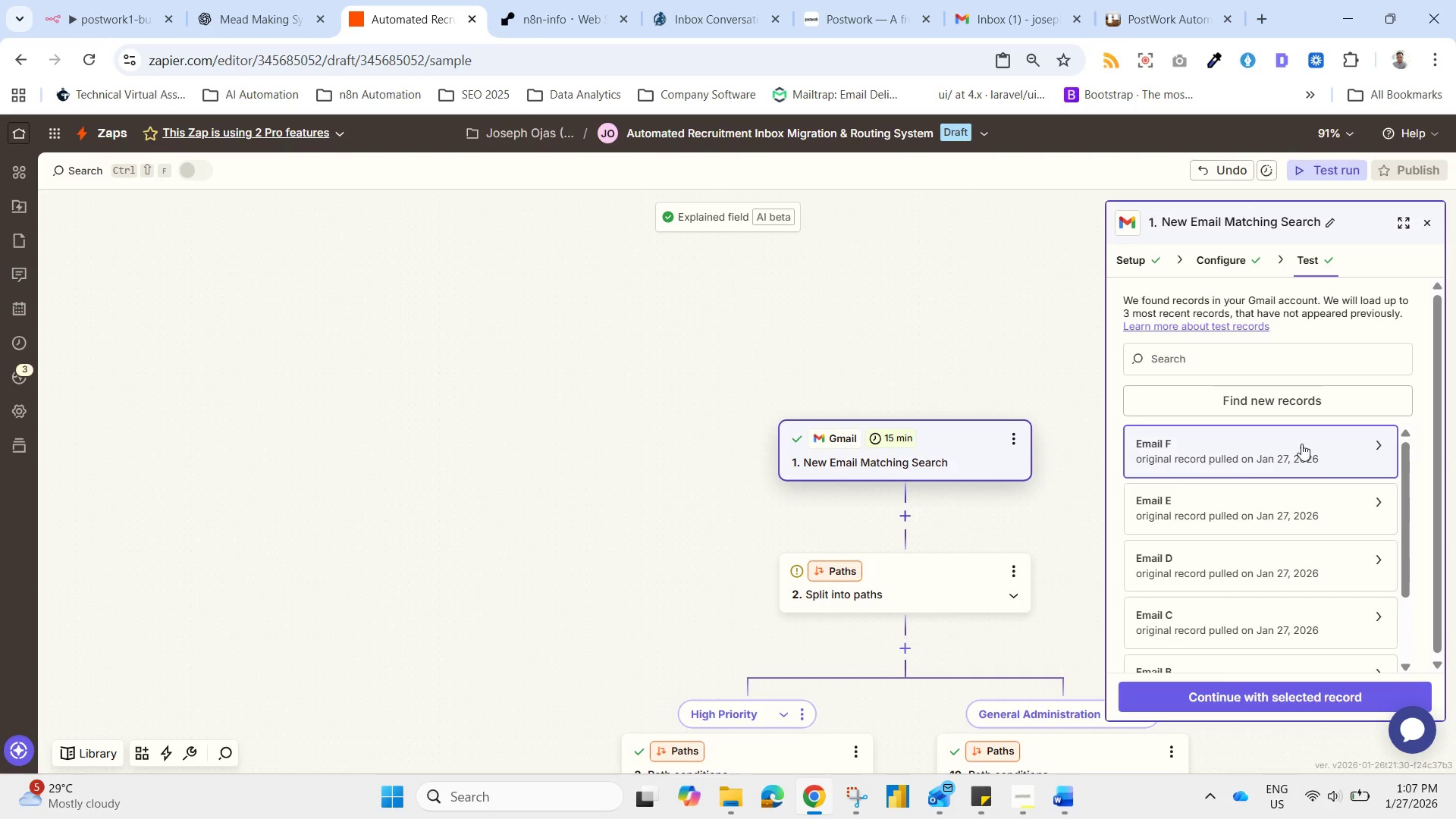 
left_click([1366, 441])
 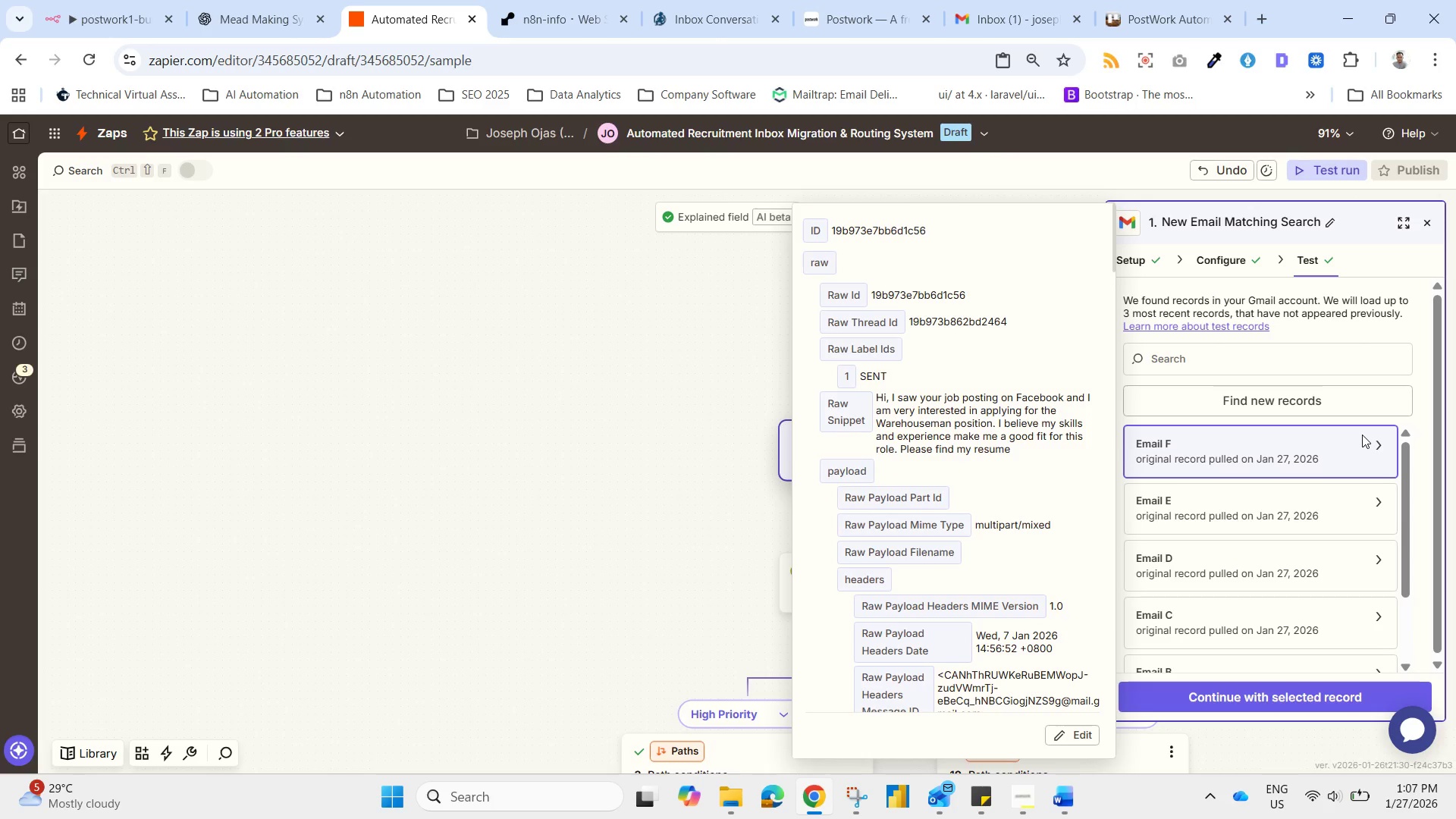 
wait(40.2)
 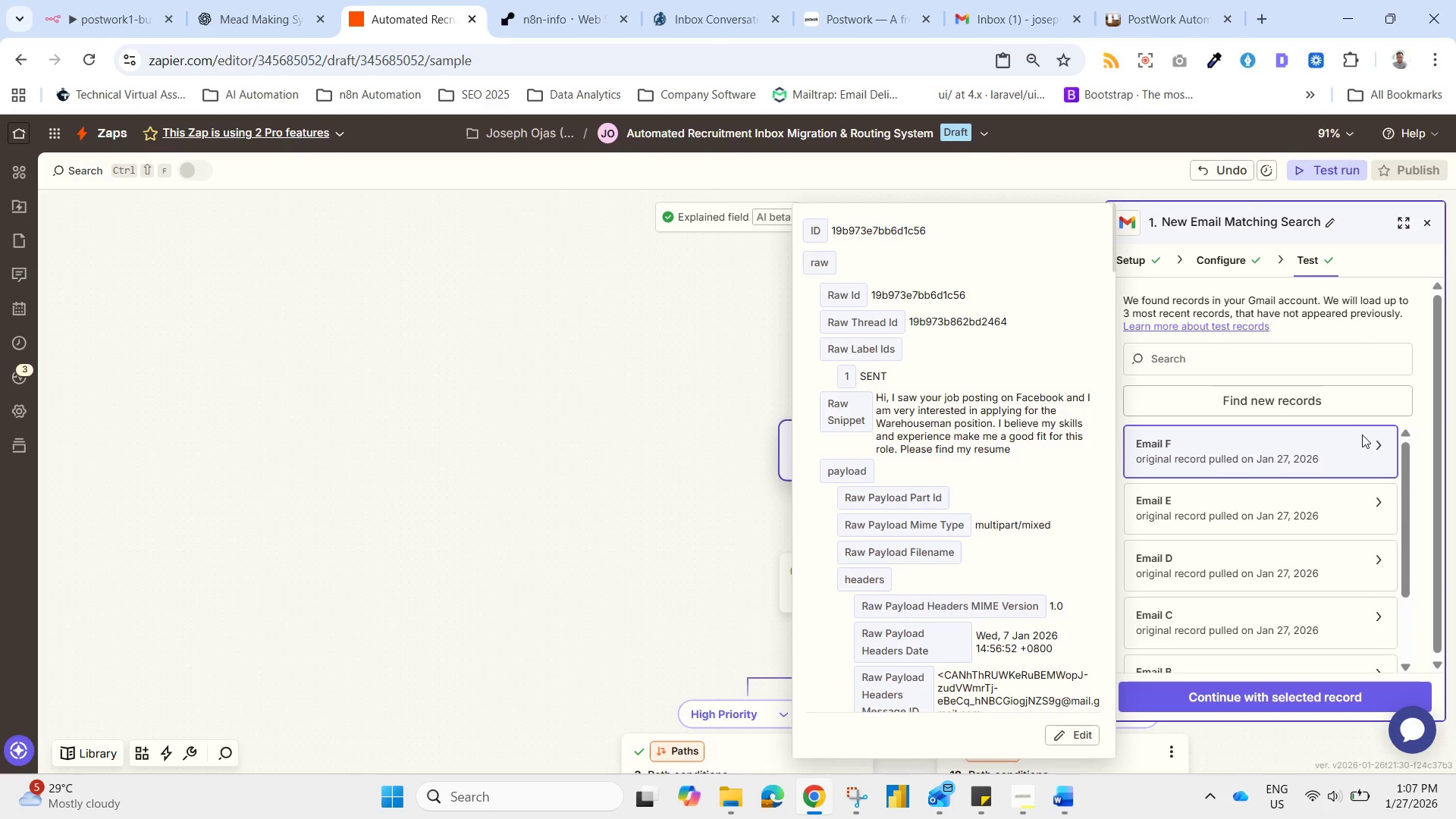 
left_click([1351, 404])
 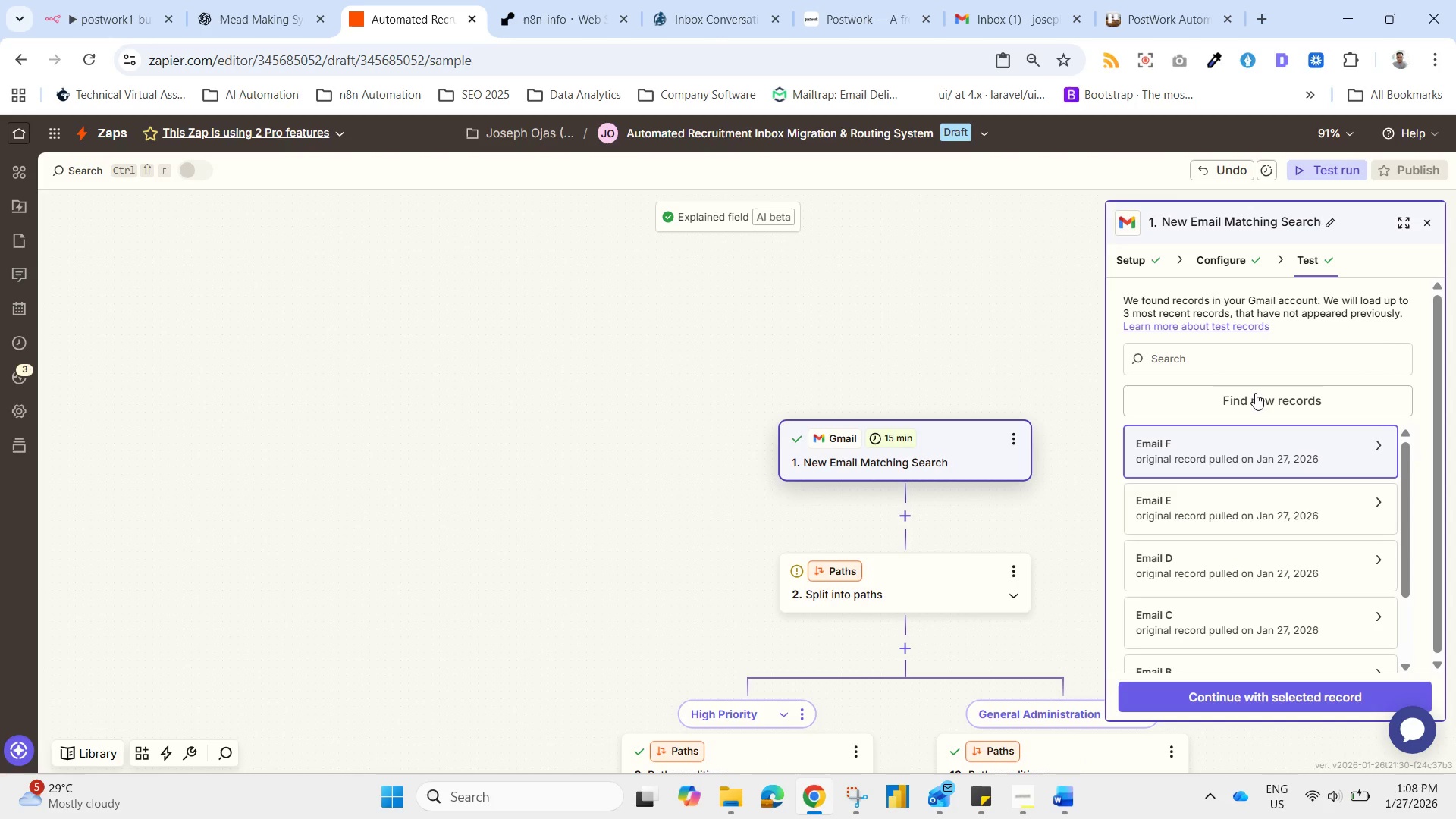 
wait(13.94)
 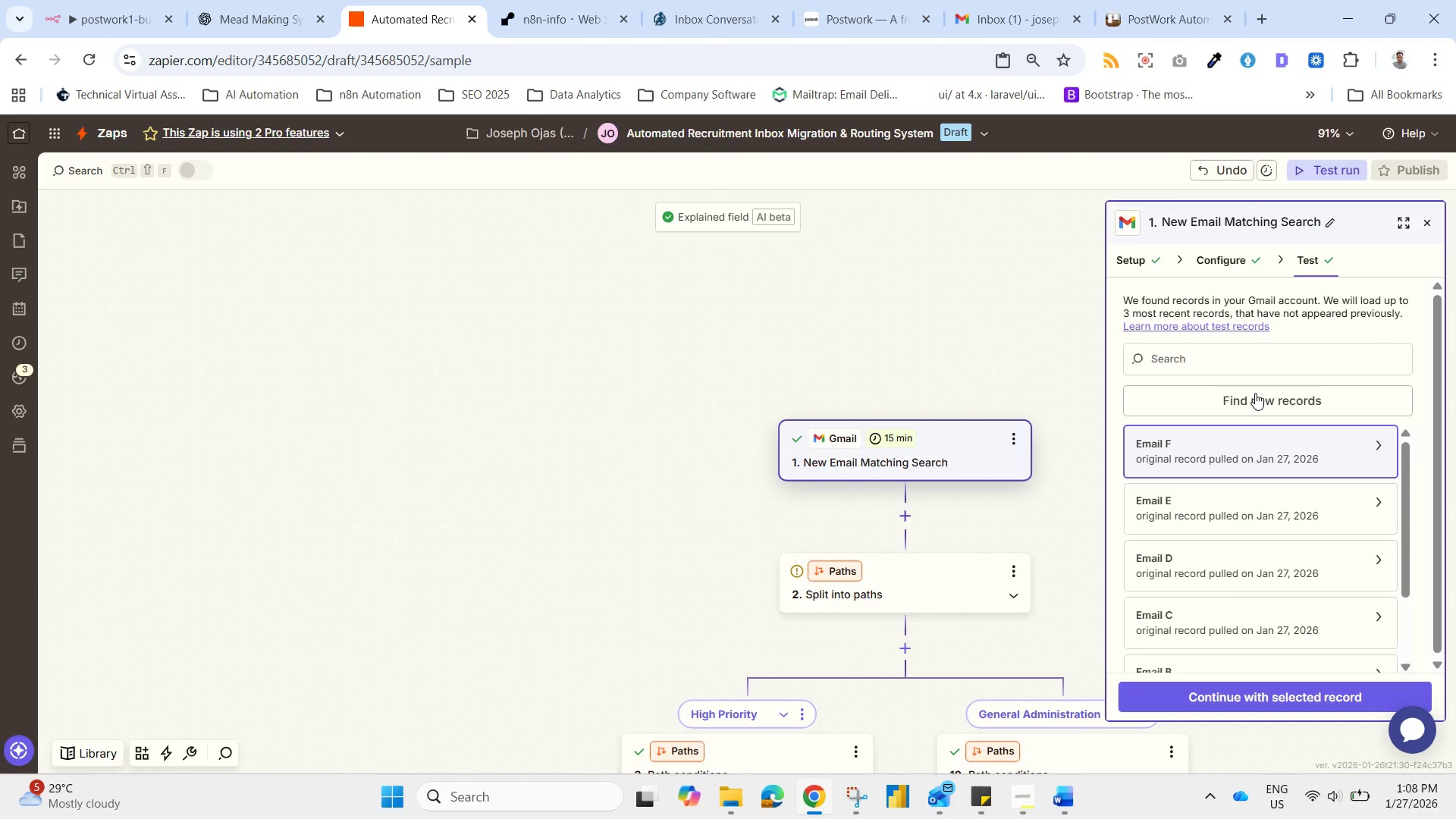 
left_click_drag(start_coordinate=[1255, 393], to_coordinate=[1260, 392])
 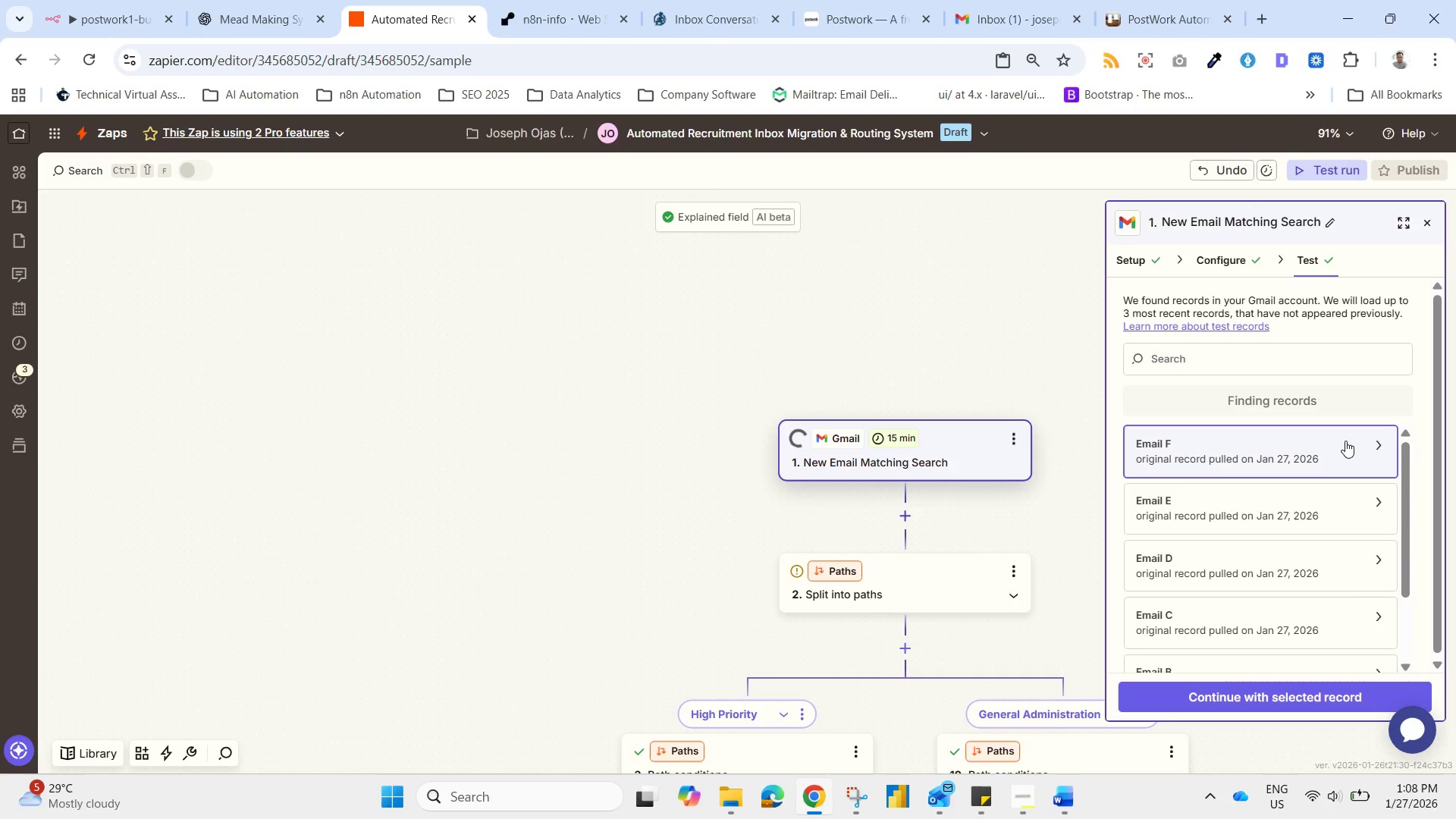 
left_click([1345, 441])
 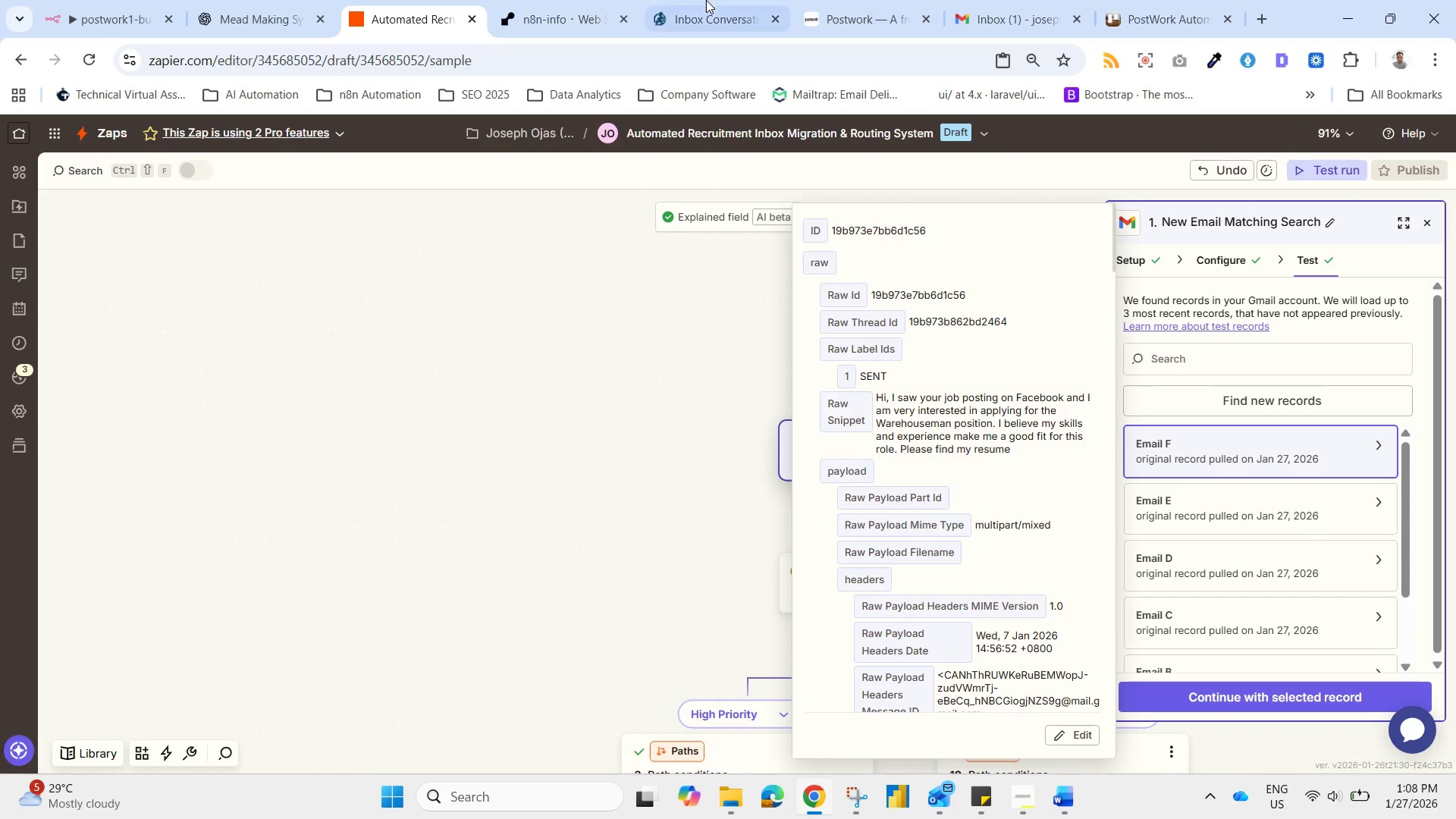 
wait(6.2)
 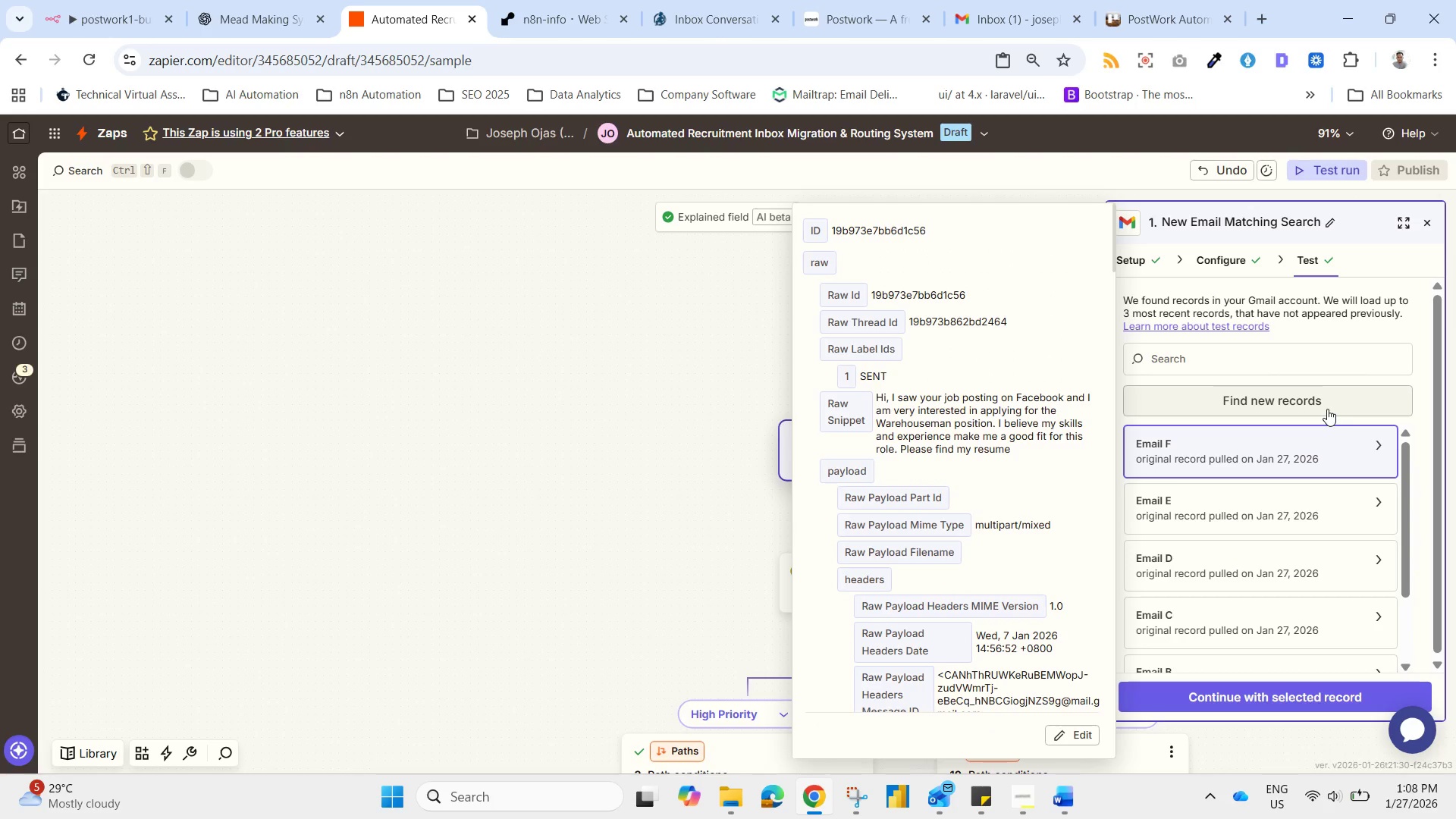 
left_click_drag(start_coordinate=[1002, 2], to_coordinate=[1006, 2])
 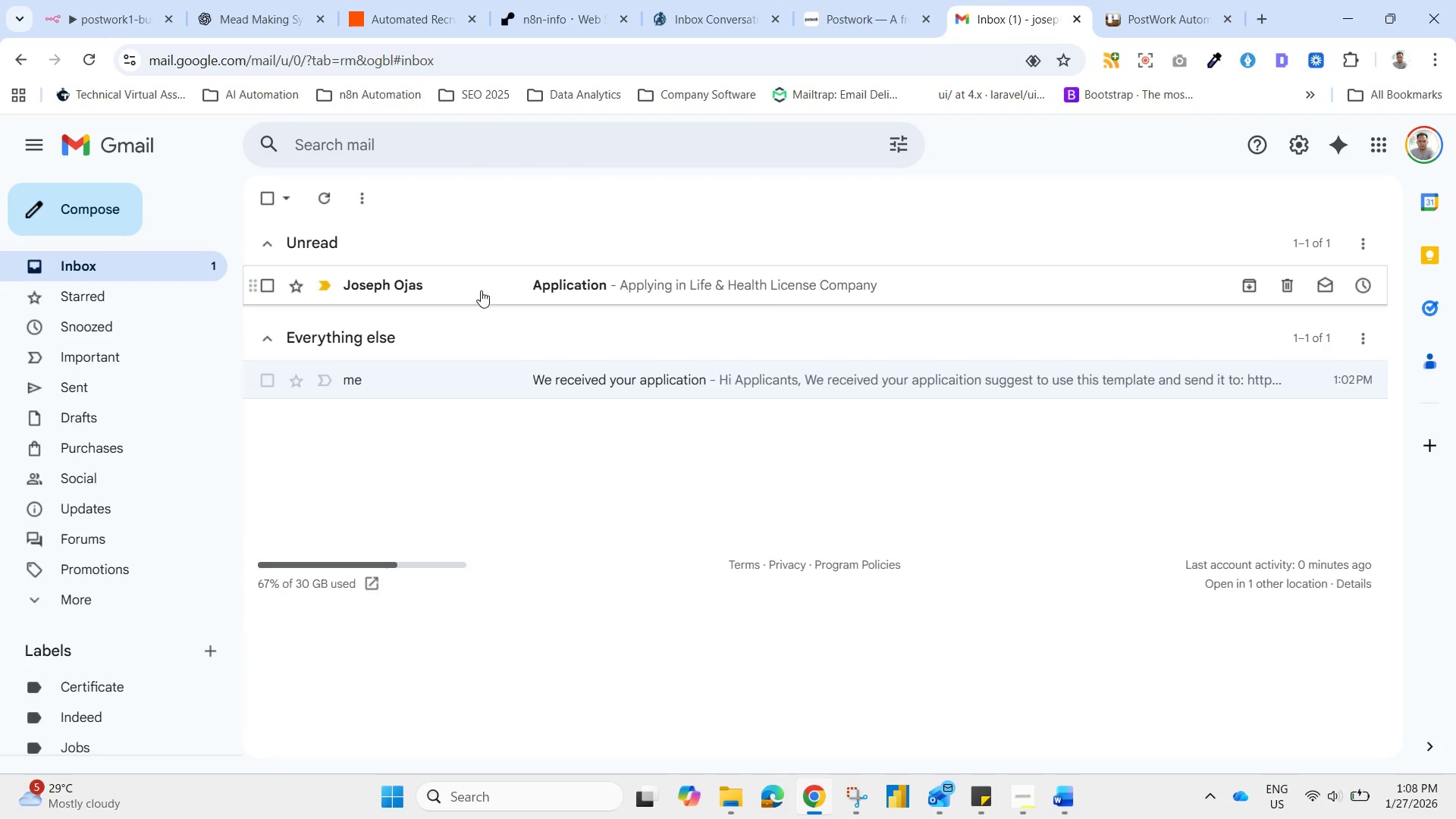 
left_click([481, 290])
 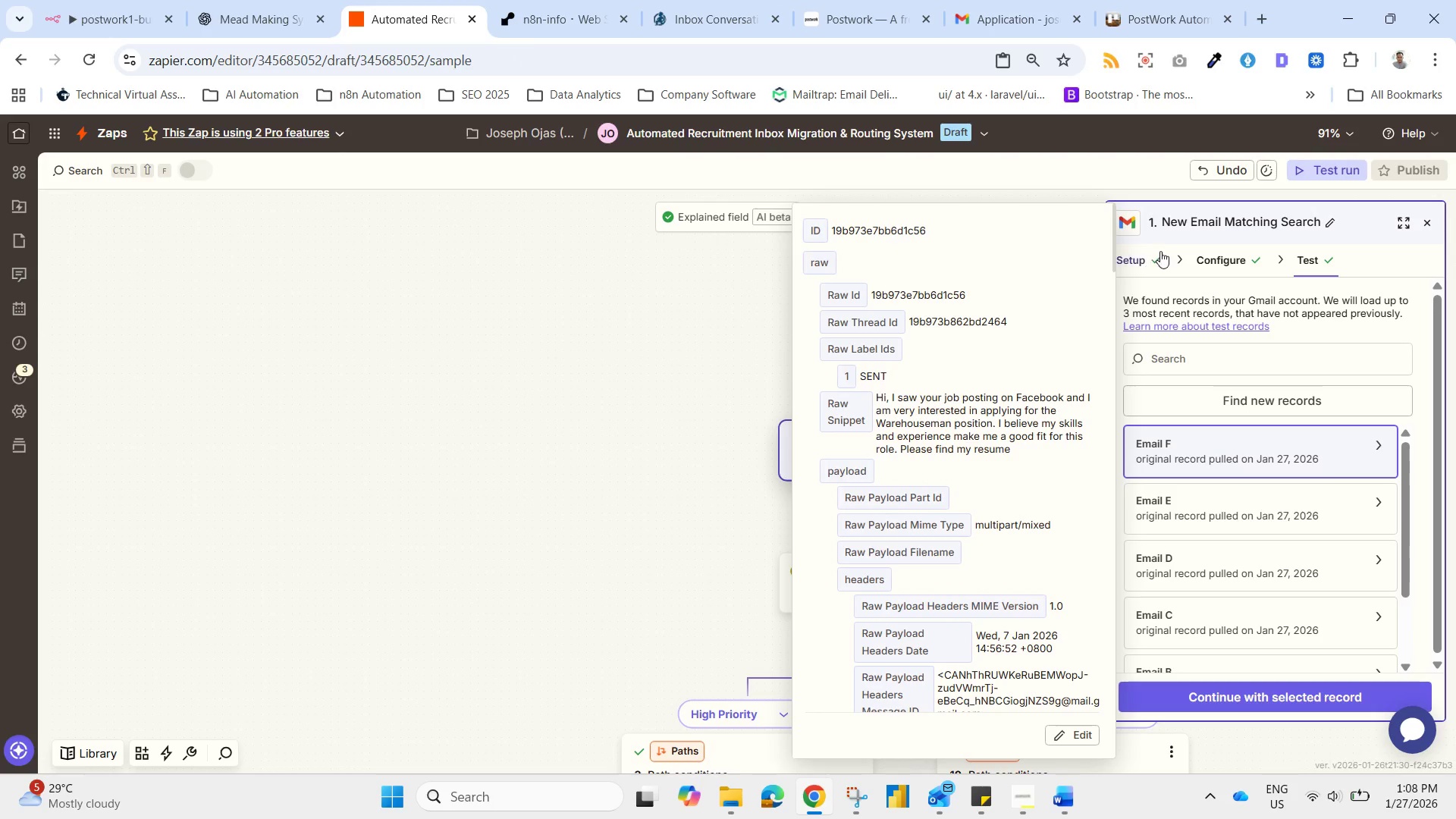 
left_click([1214, 258])
 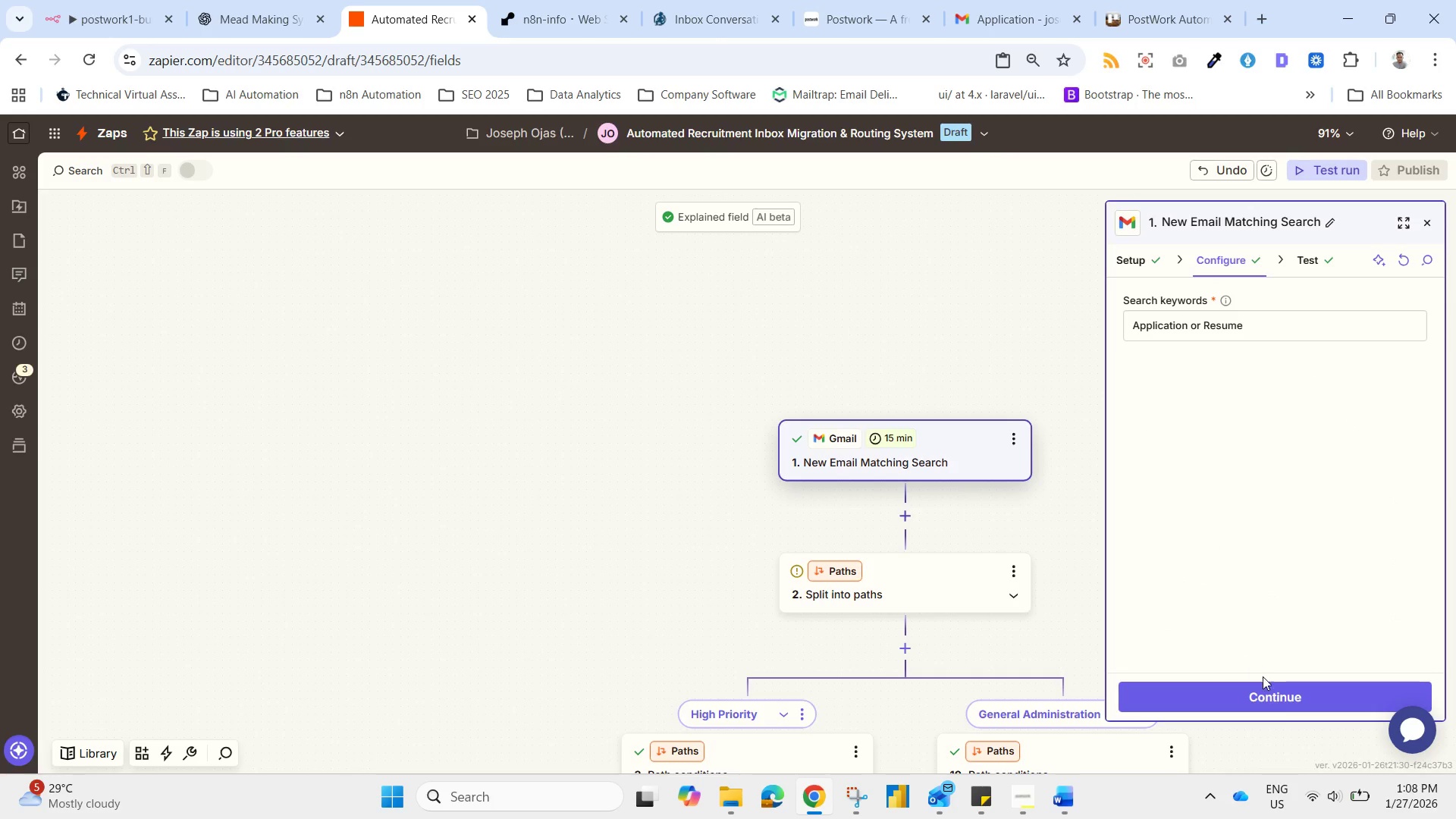 
left_click([1272, 690])
 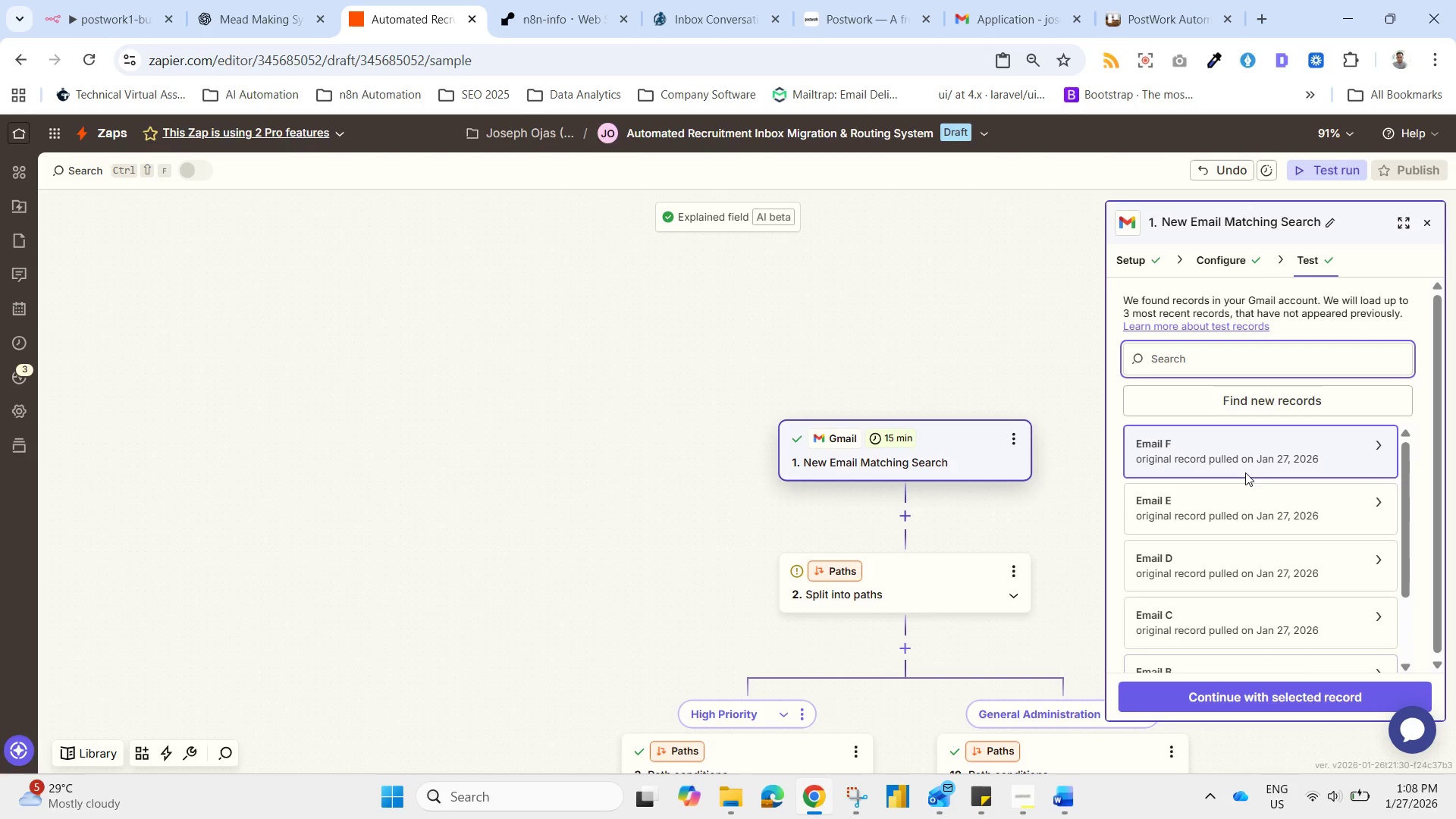 
left_click([1256, 394])
 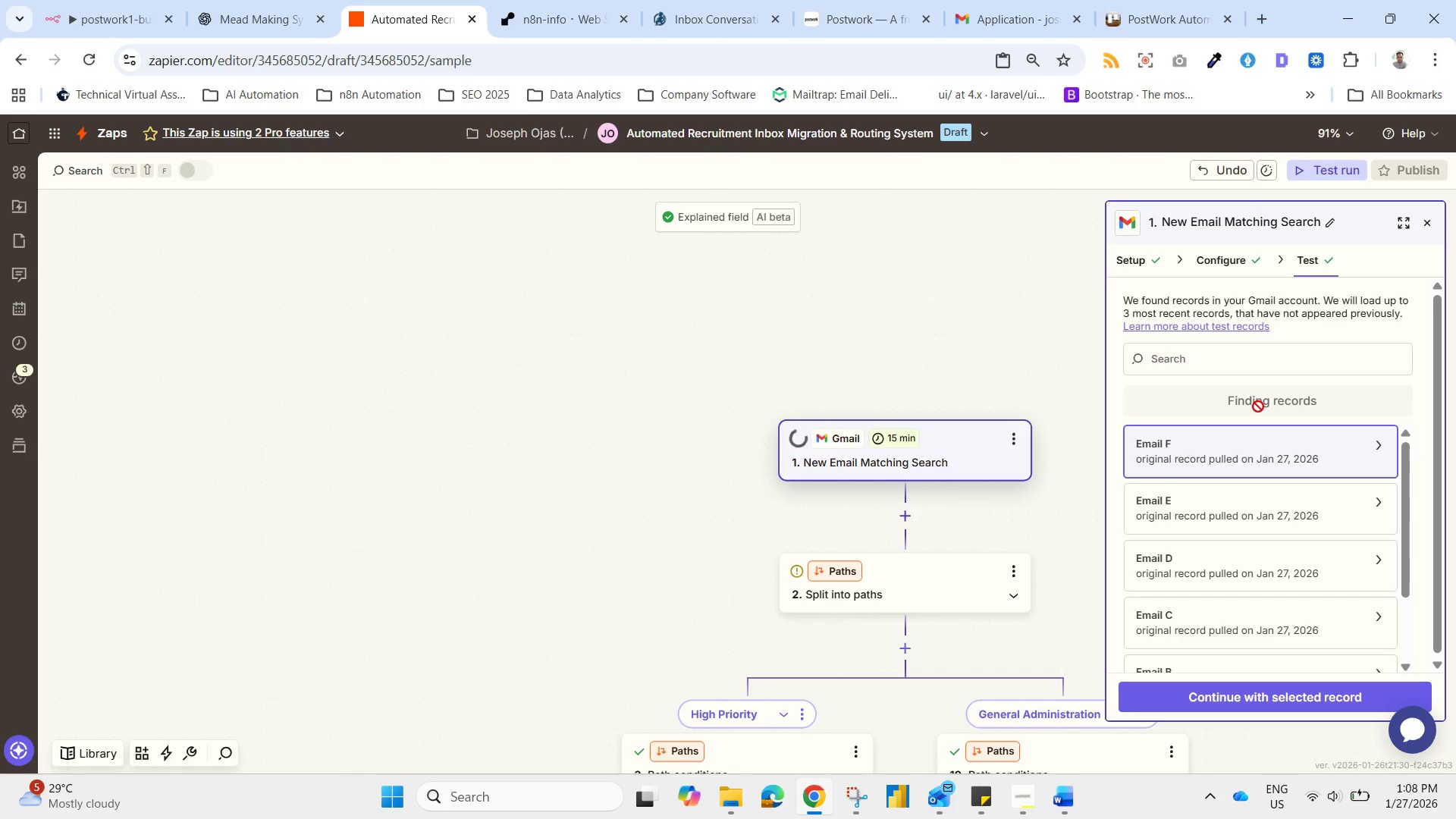 
wait(10.64)
 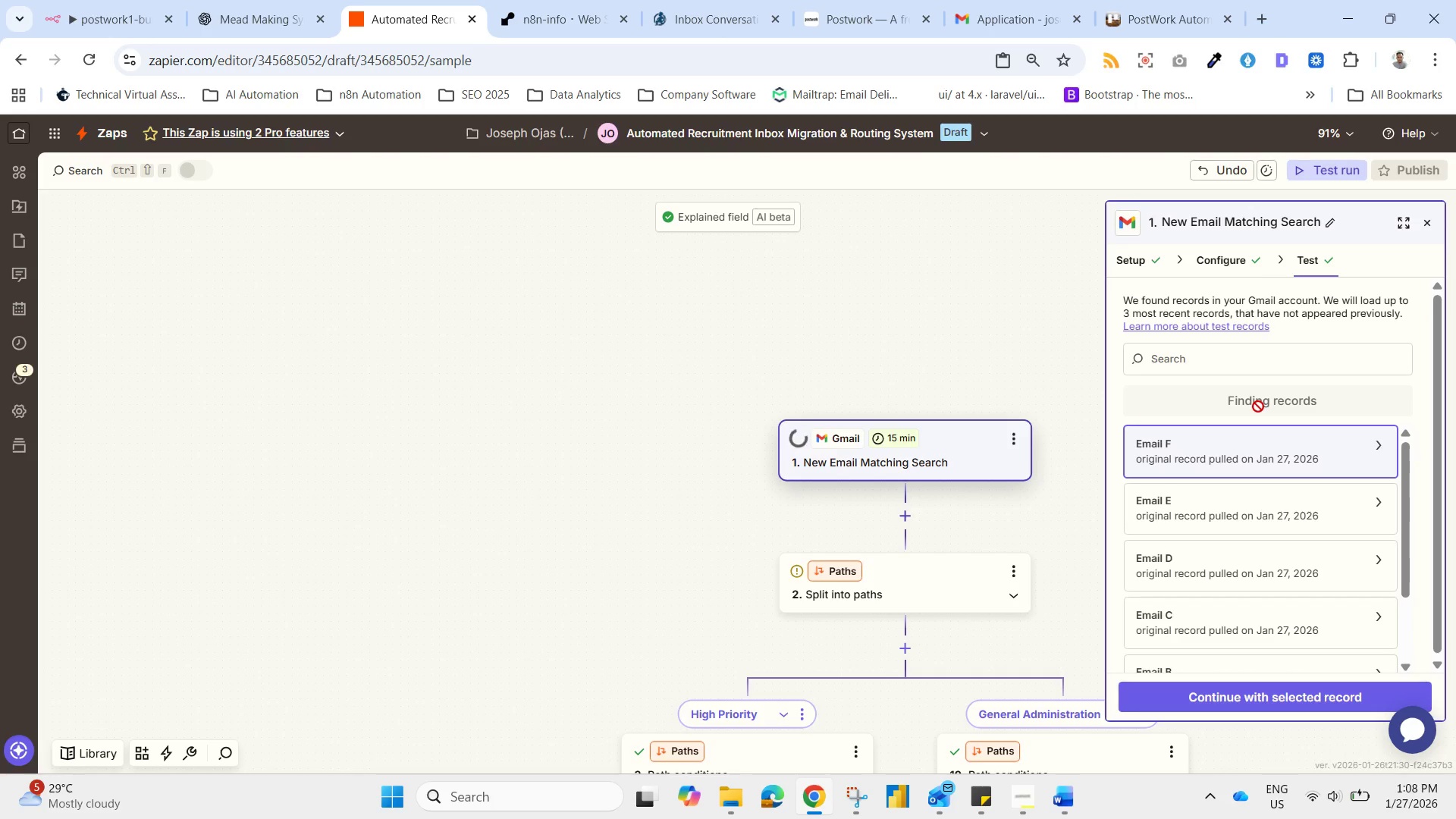 
left_click([1206, 458])
 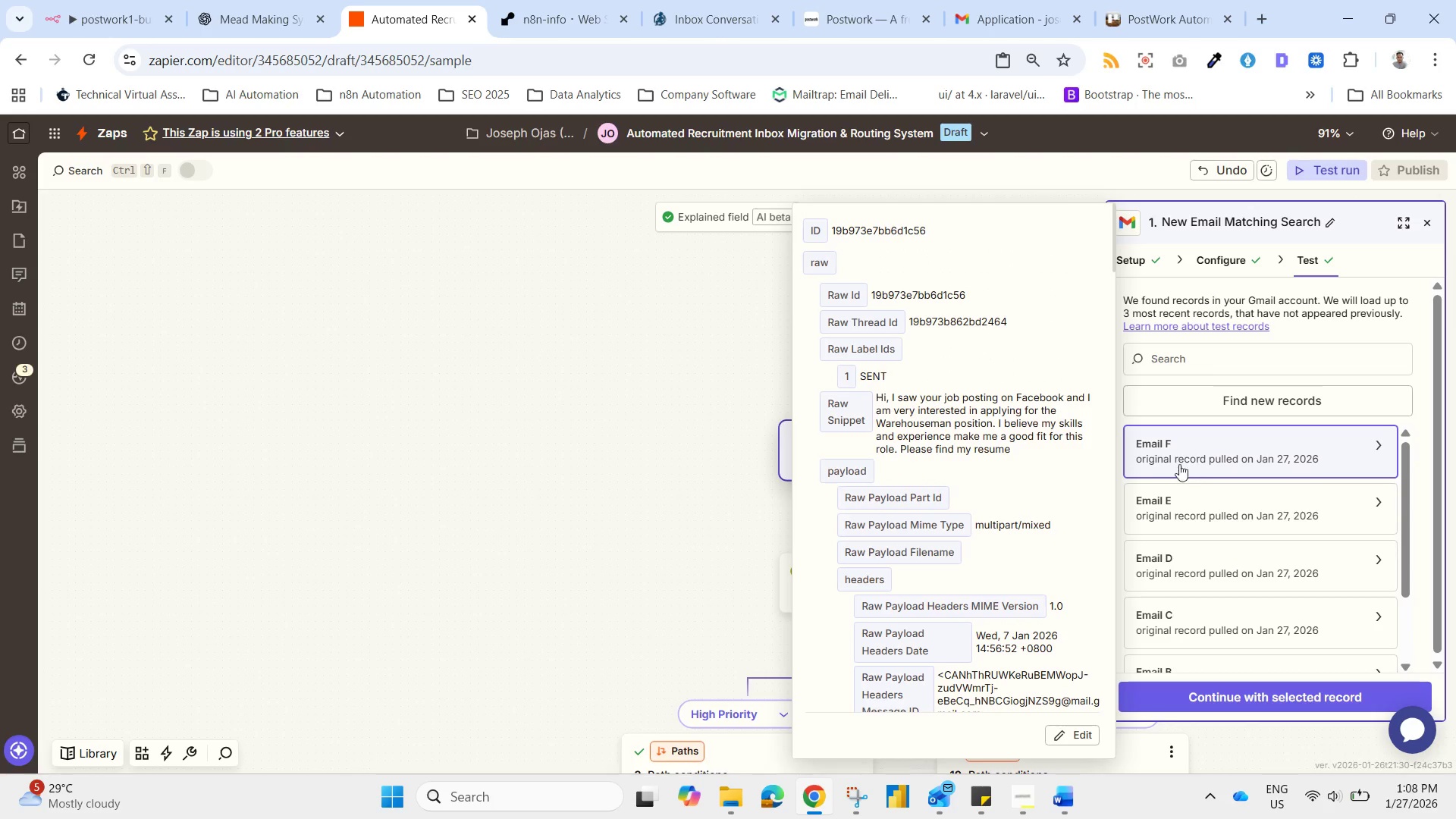 
wait(7.17)
 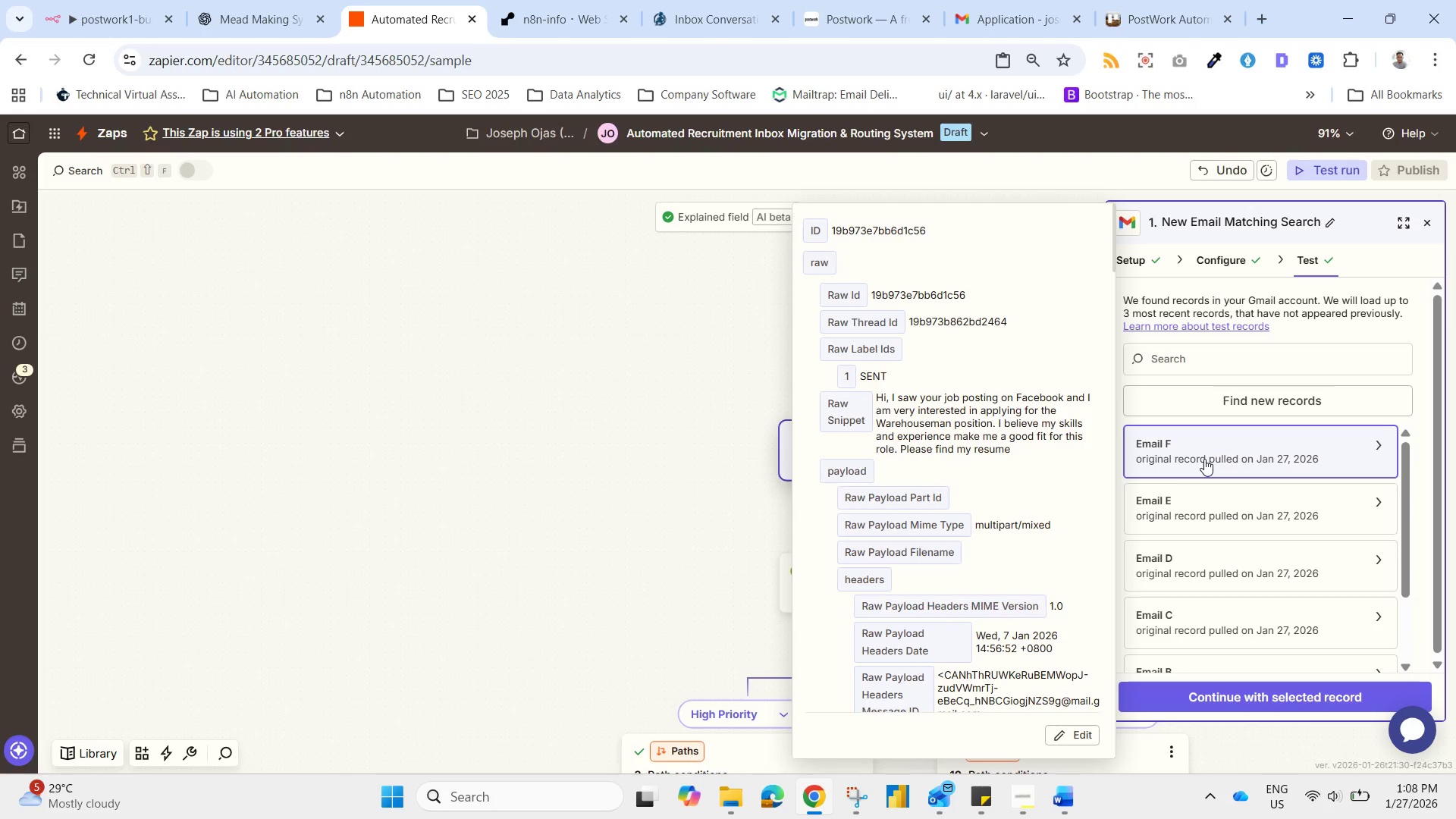 
left_click([1166, 501])
 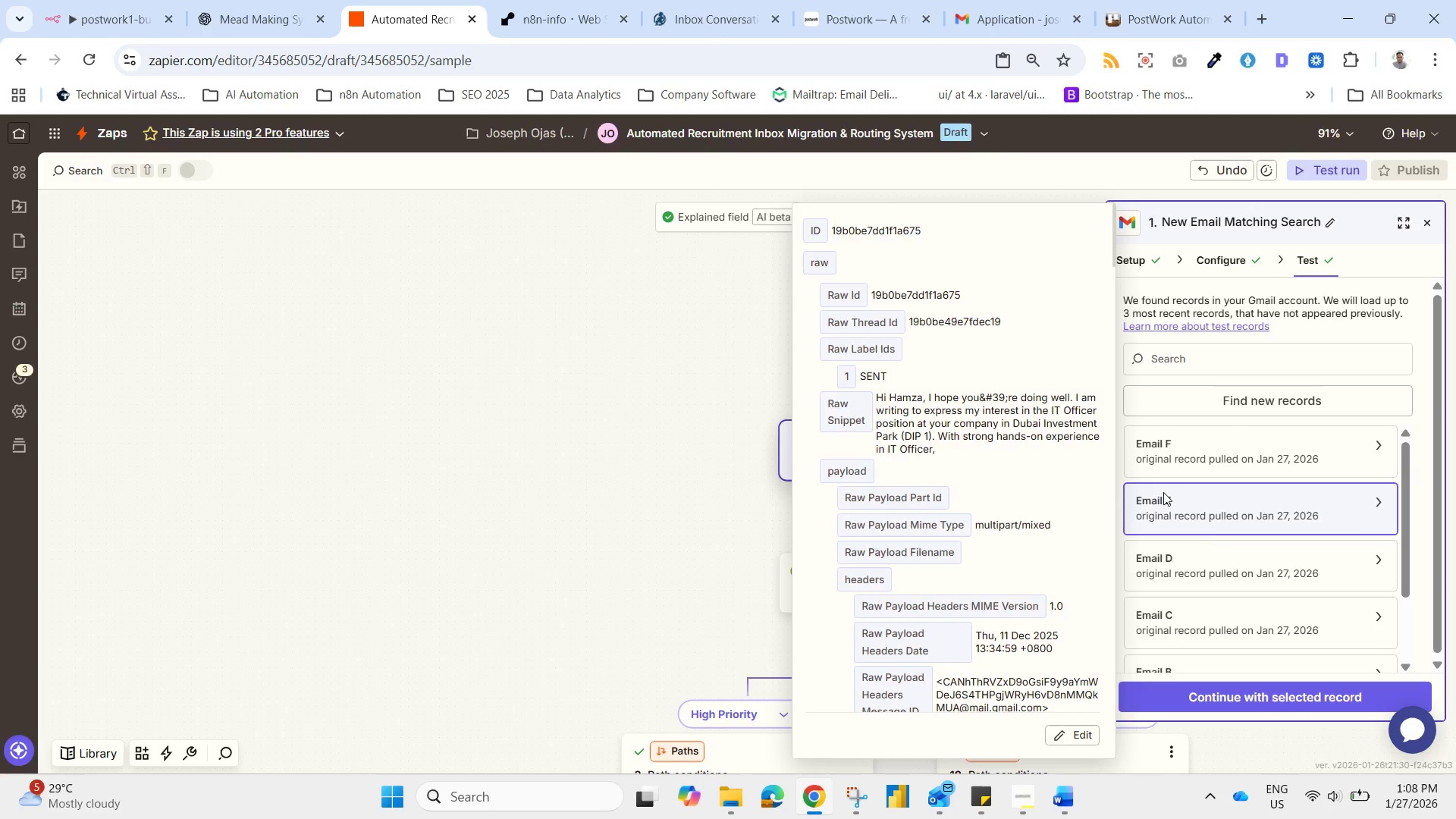 
left_click_drag(start_coordinate=[1210, 561], to_coordinate=[1206, 561])
 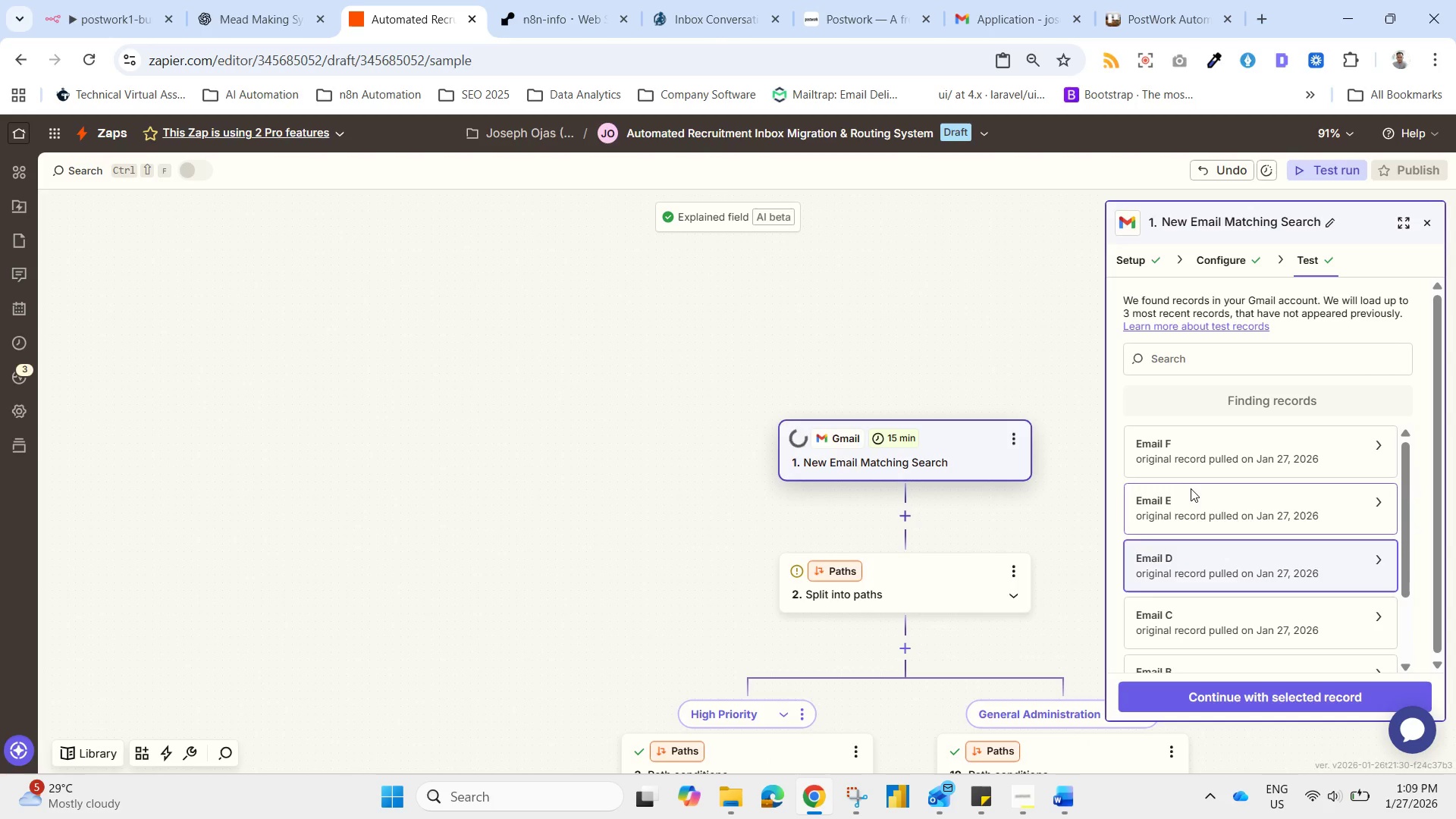 
wait(5.91)
 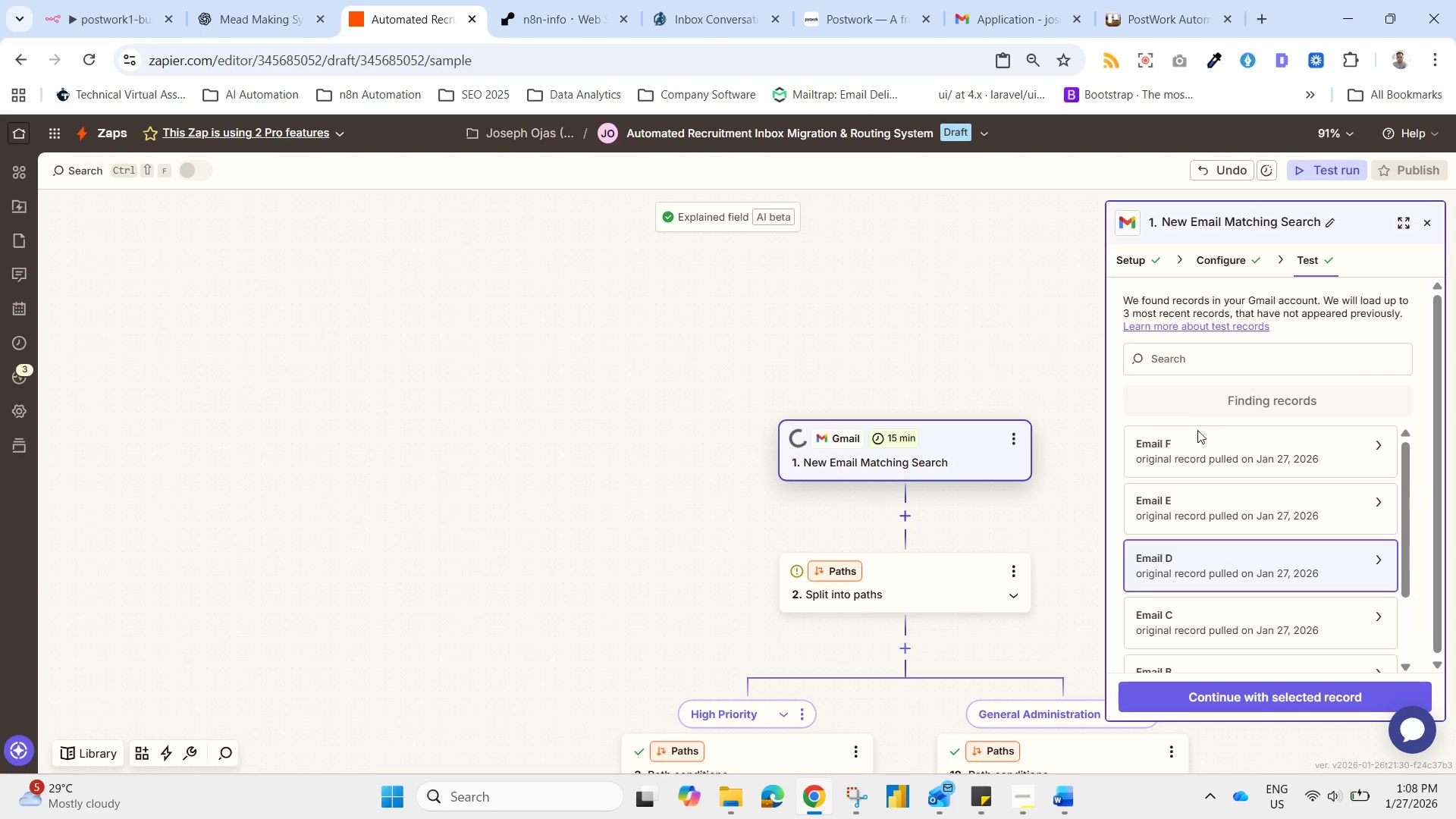 
left_click([1134, 256])
 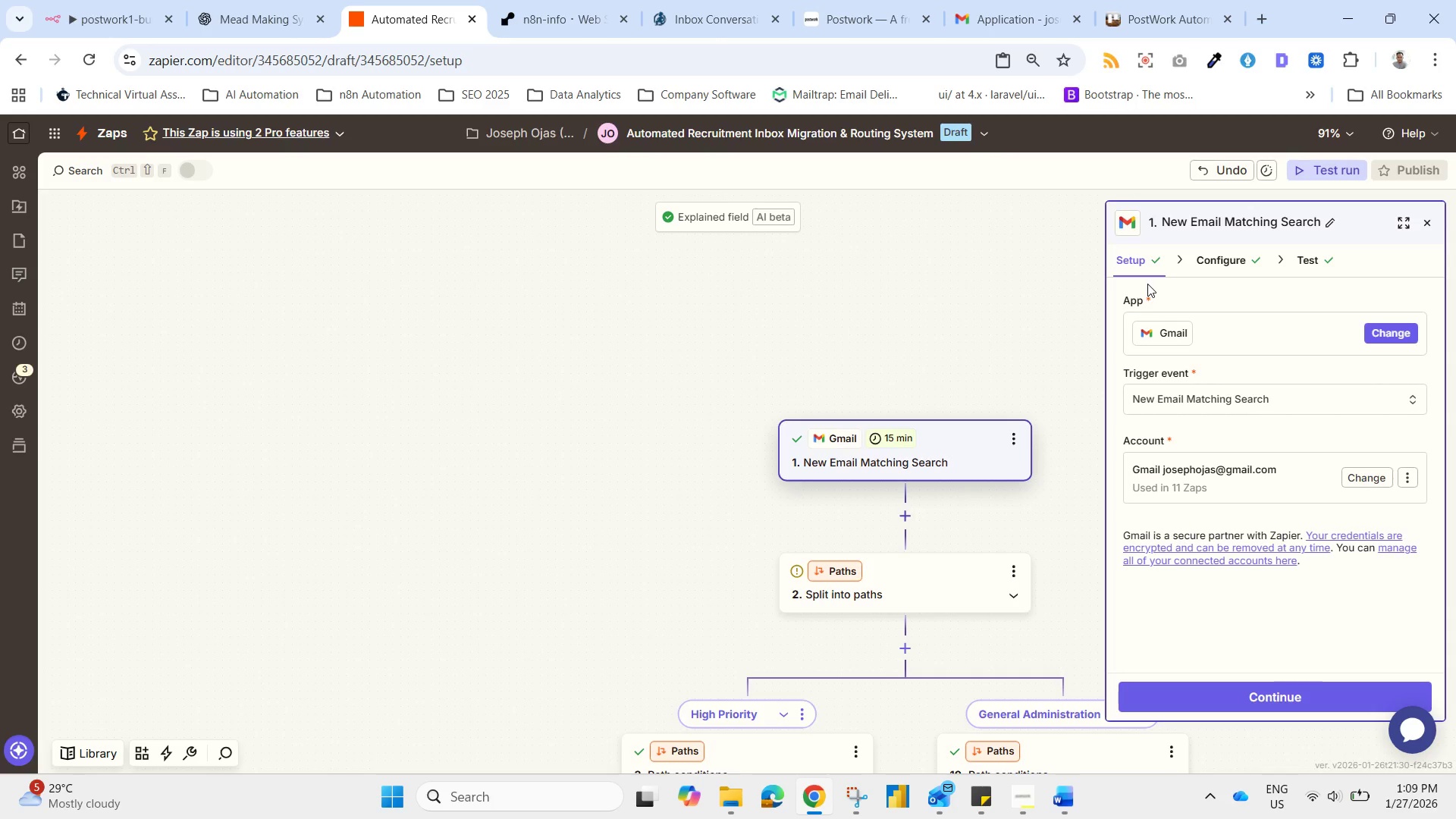 
wait(9.78)
 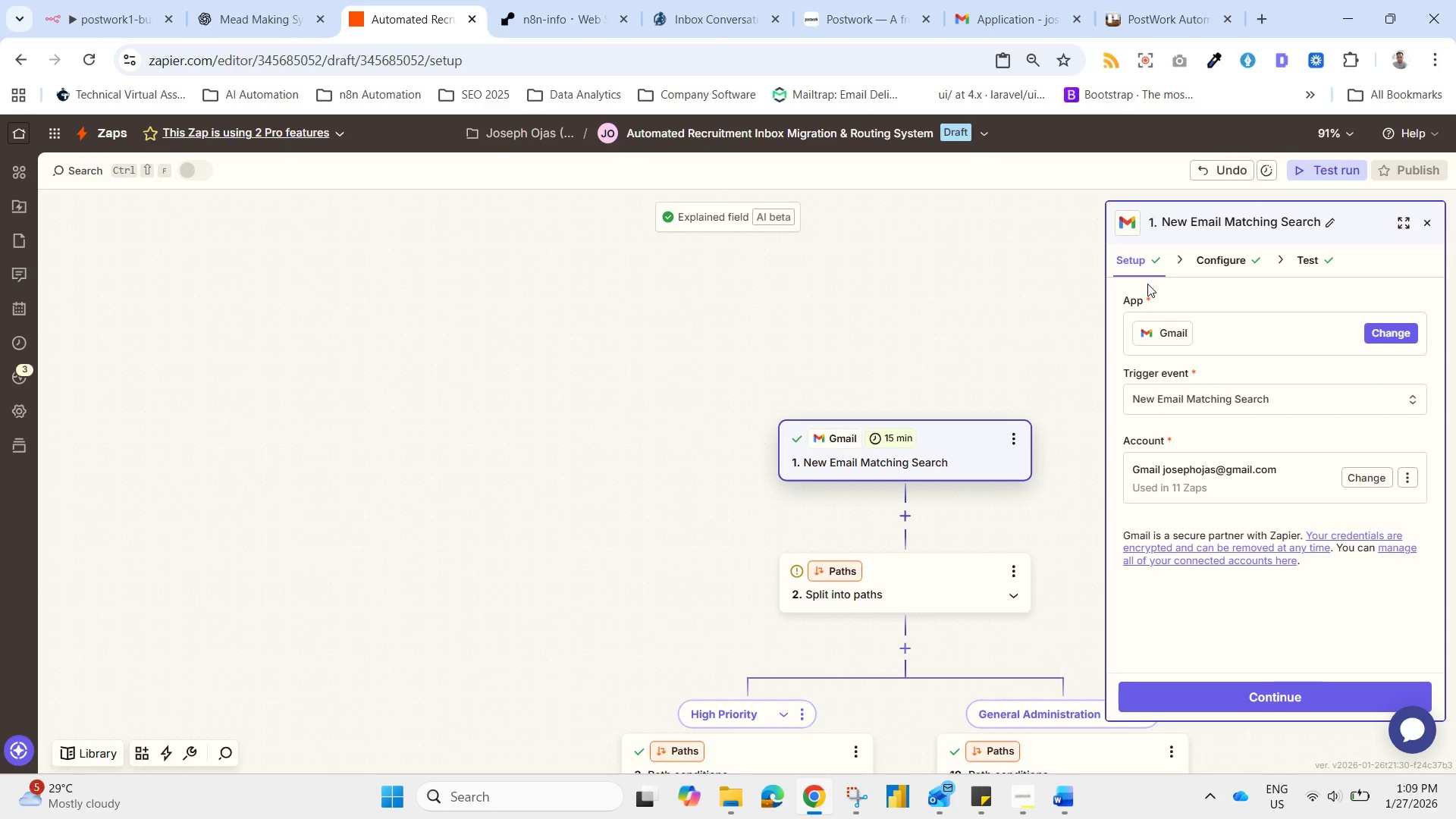 
left_click([735, 331])
 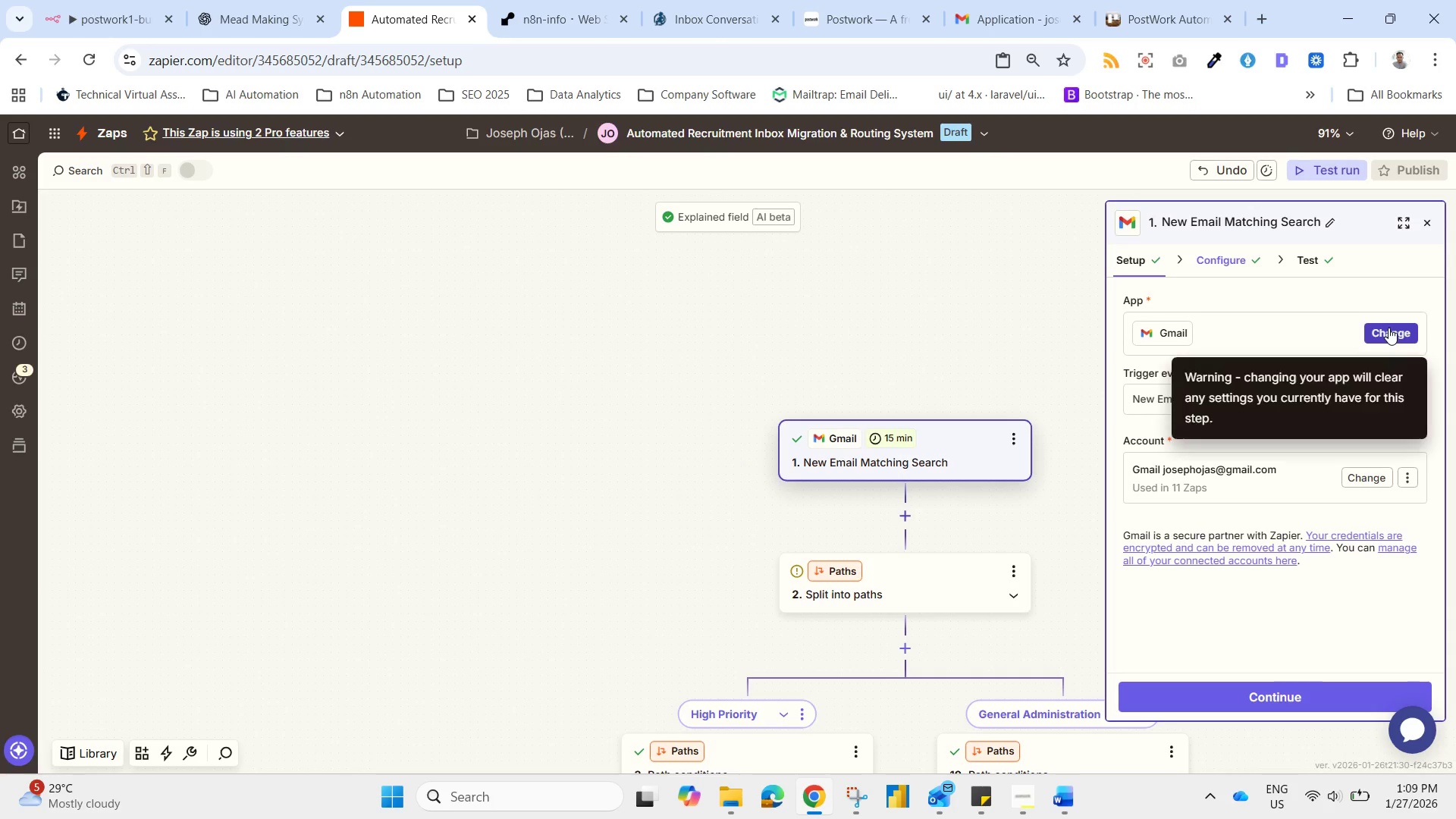 
wait(9.27)
 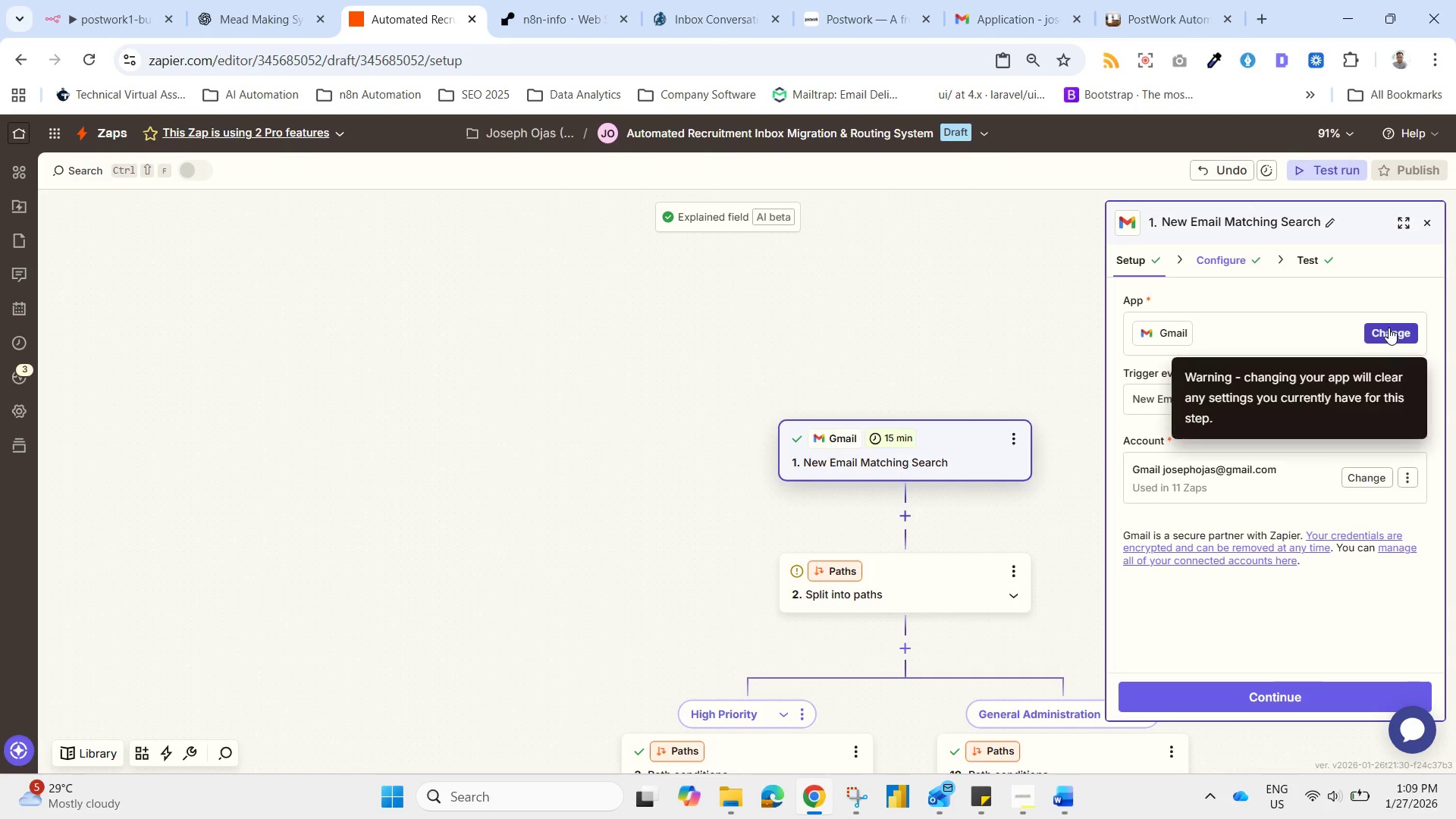 
left_click([1356, 488])
 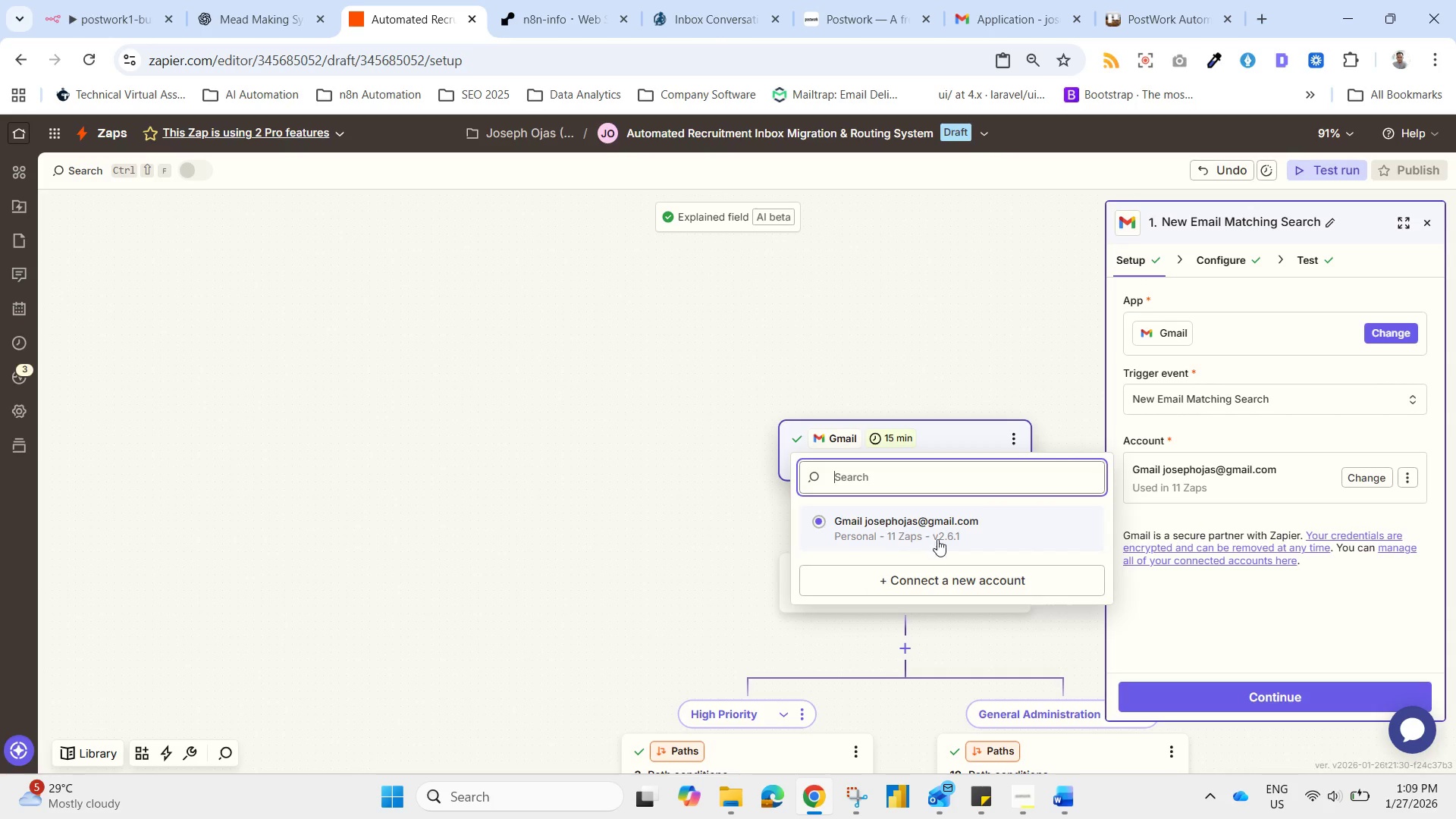 
left_click([949, 526])
 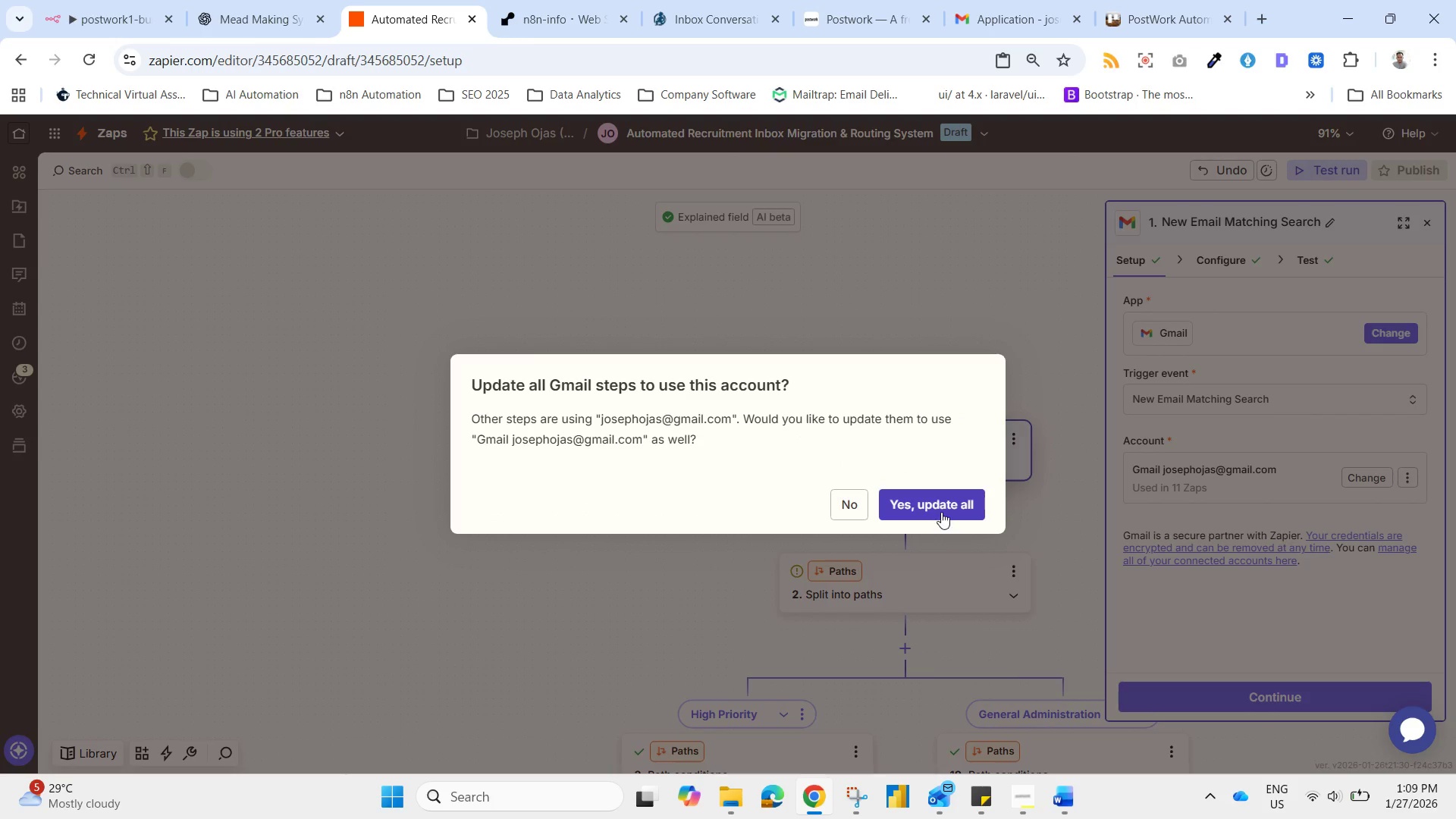 
left_click([939, 508])
 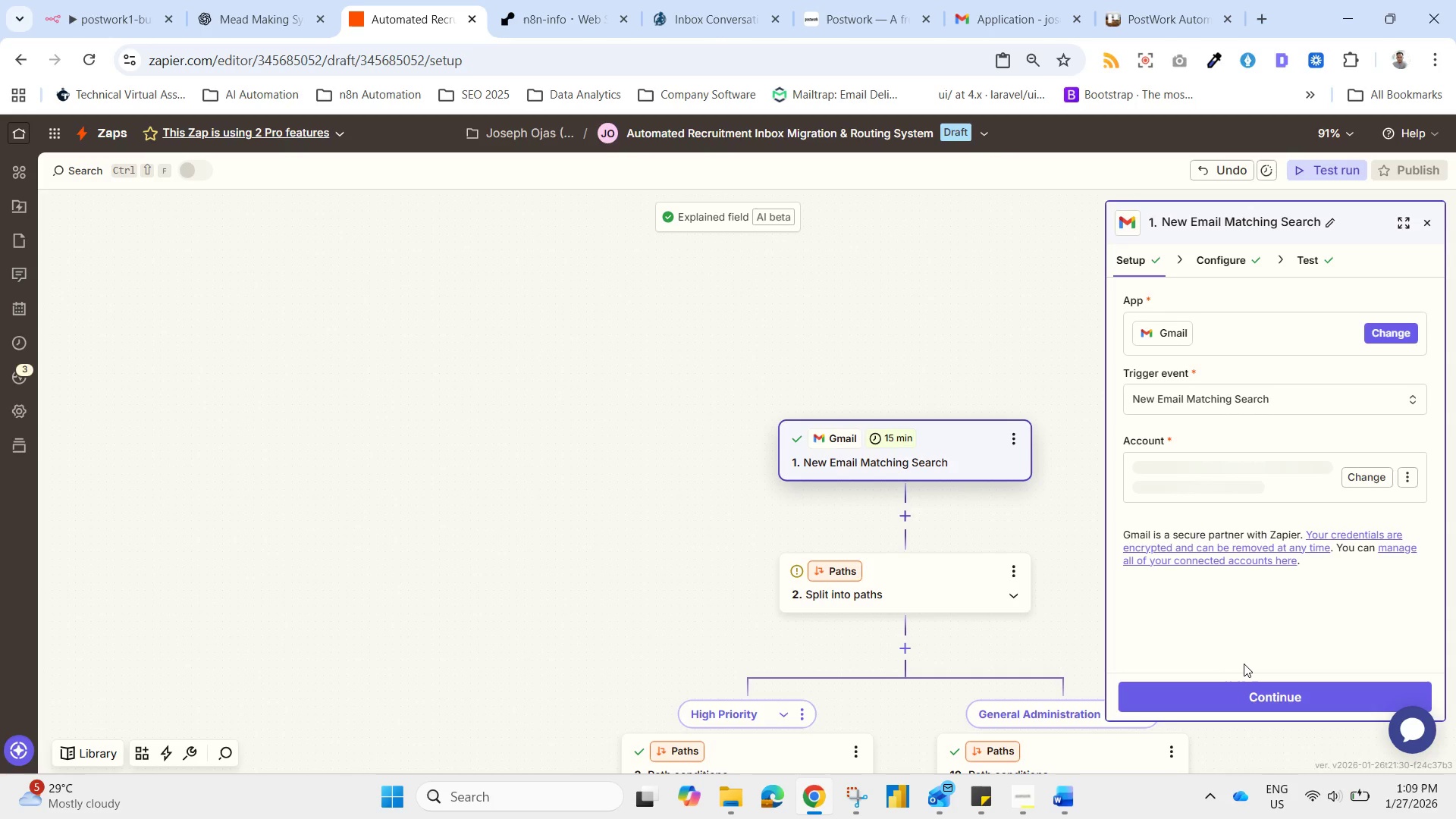 
wait(7.7)
 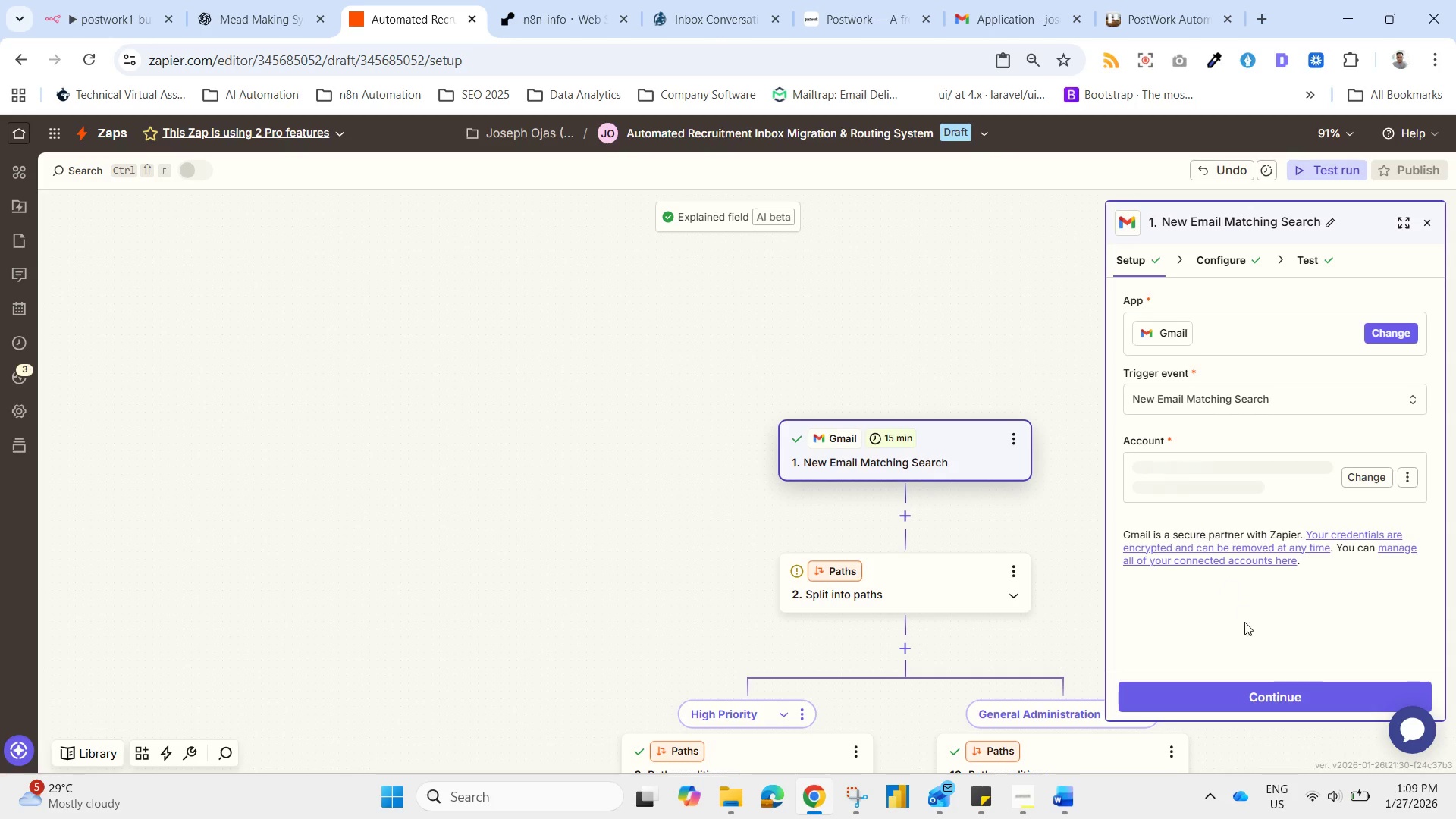 
left_click([1264, 686])
 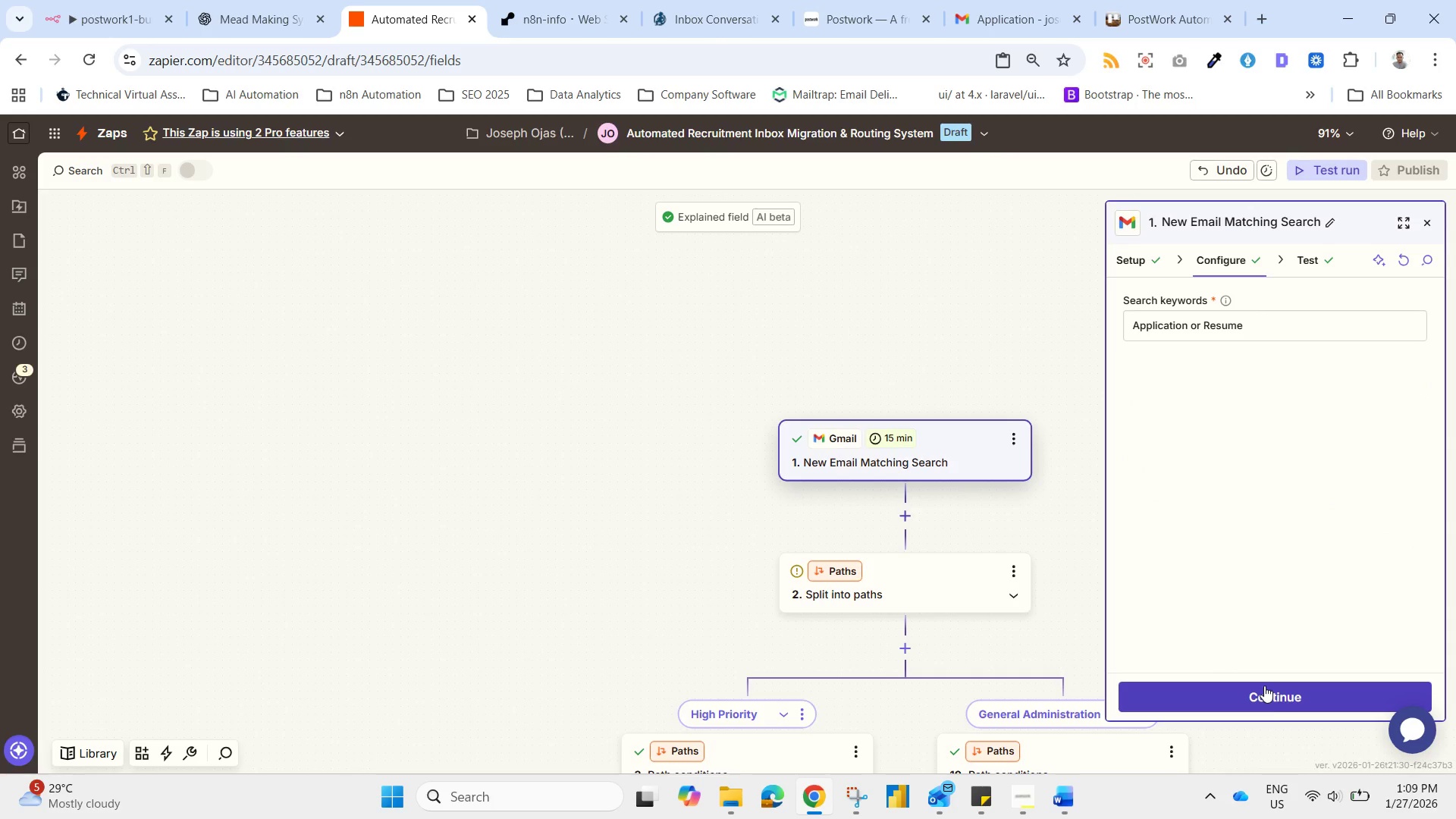 
left_click([1264, 694])
 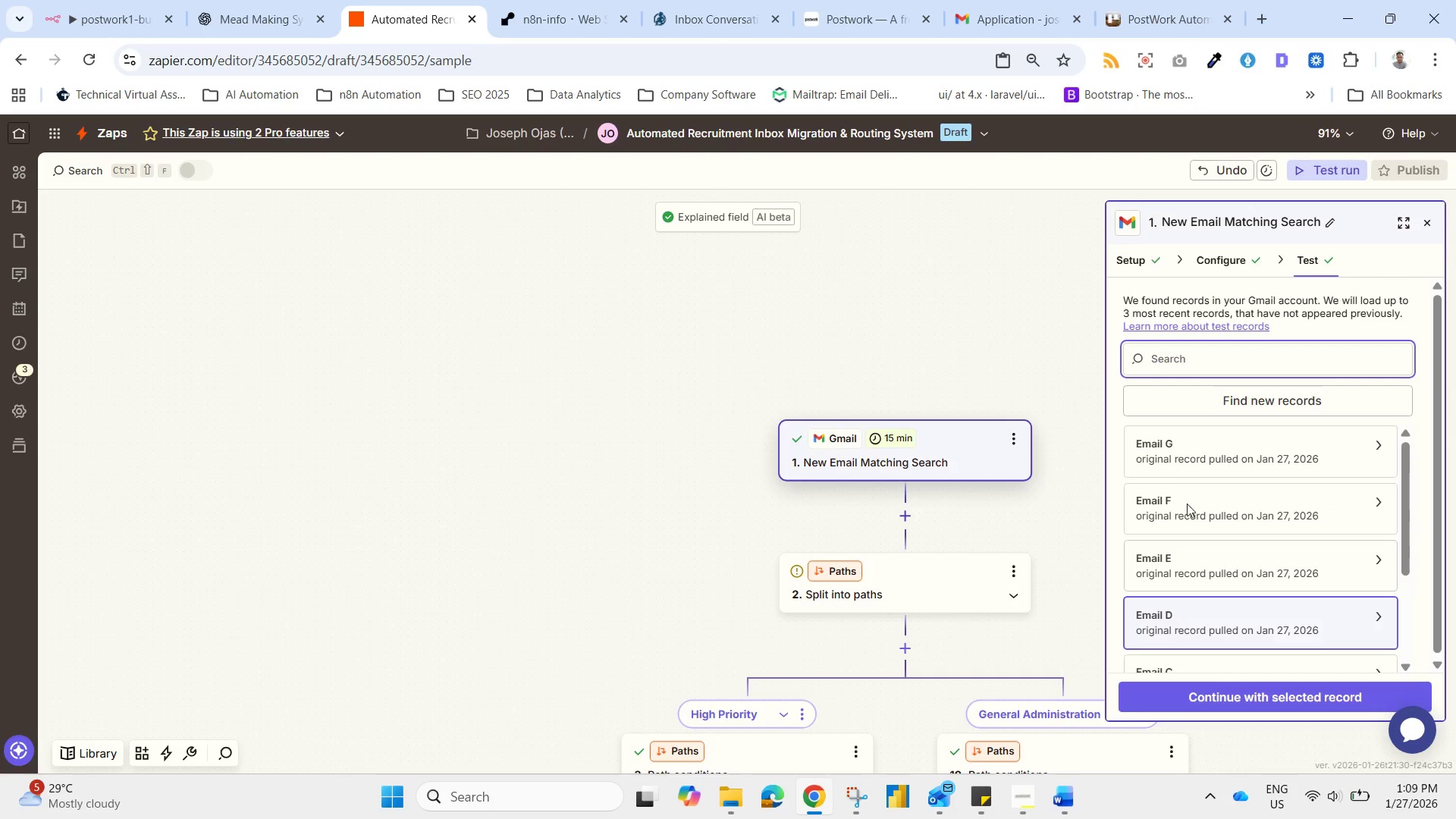 
left_click([1167, 441])
 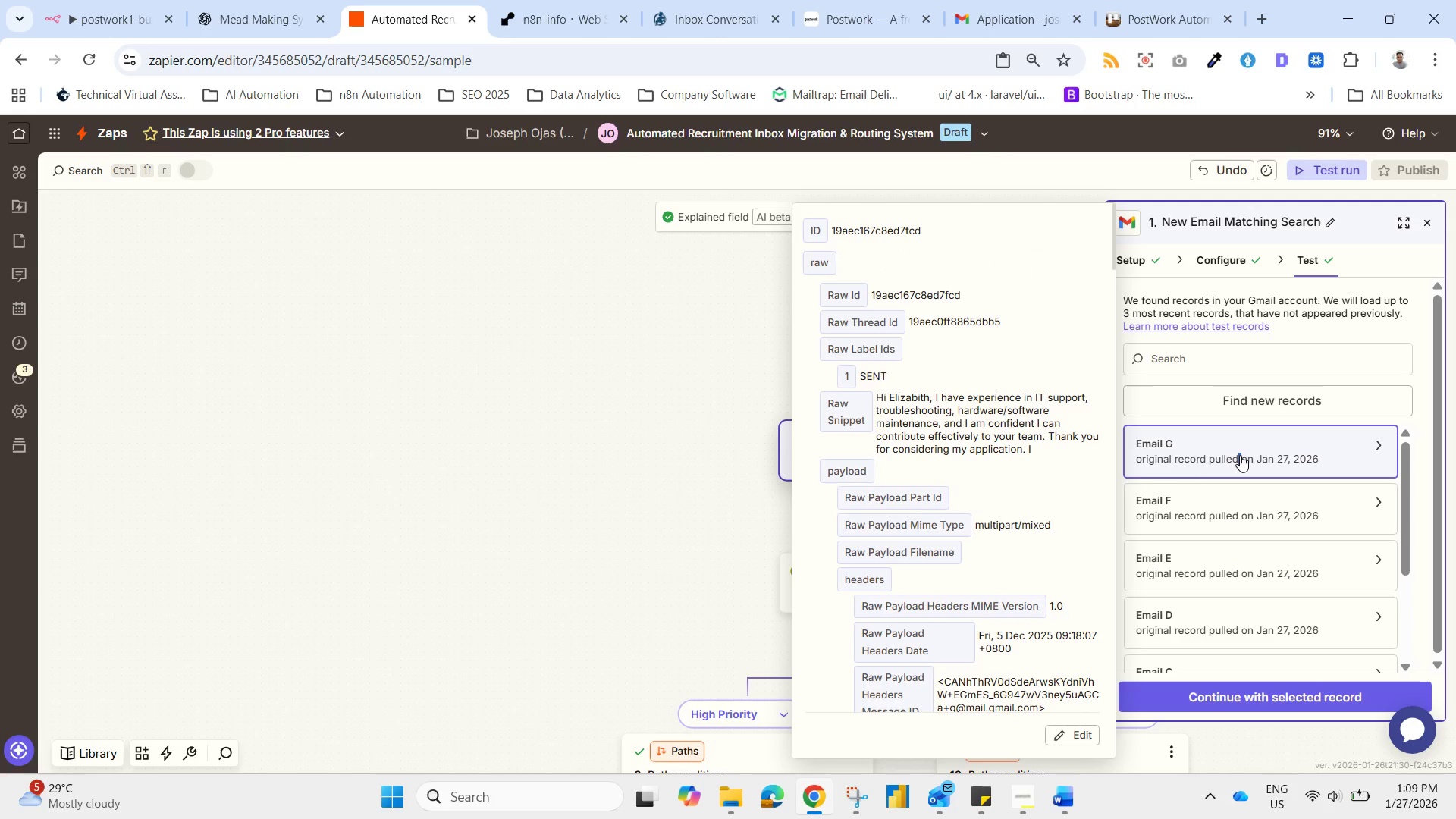 
left_click([1203, 513])
 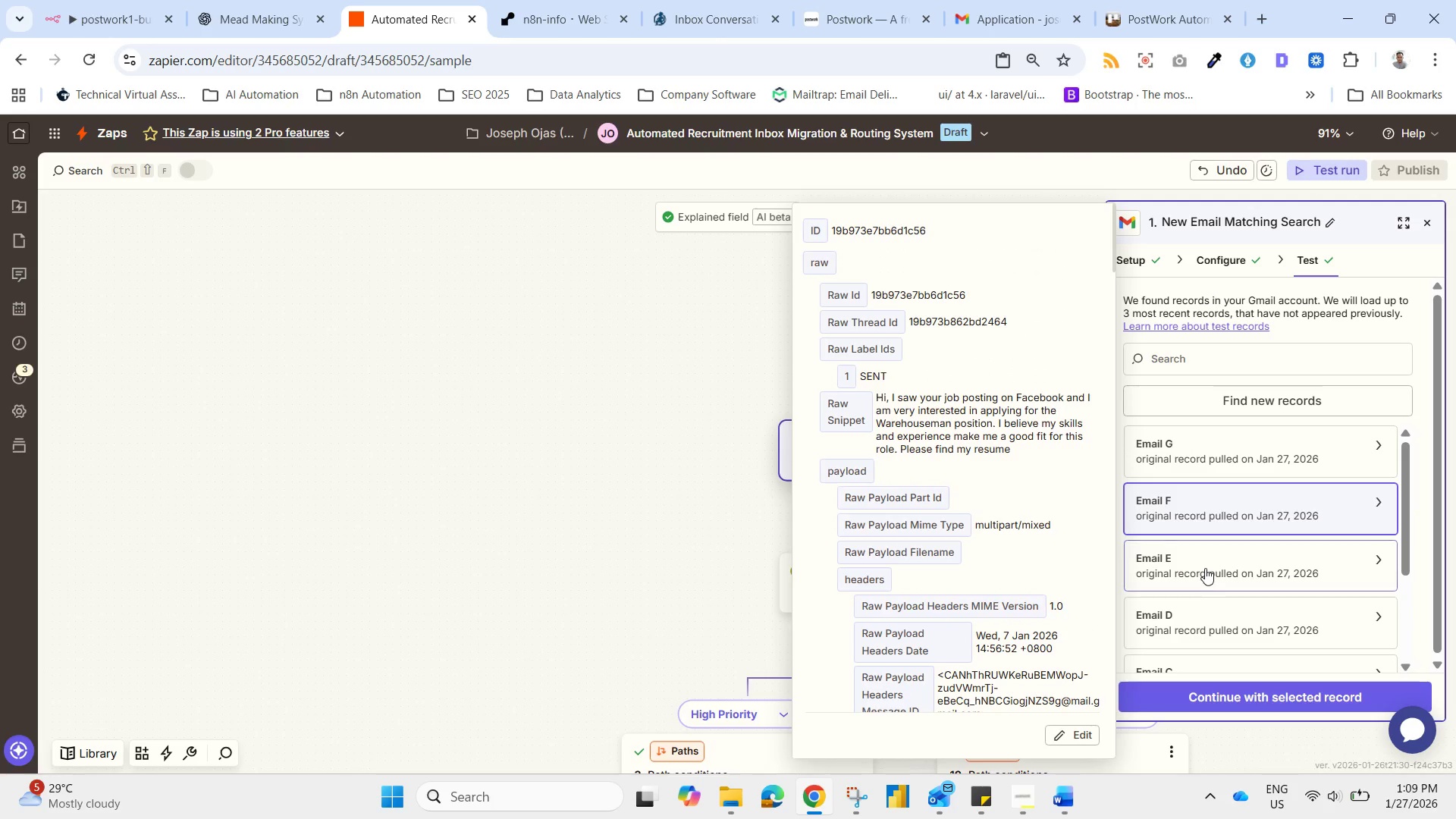 
left_click([1205, 573])
 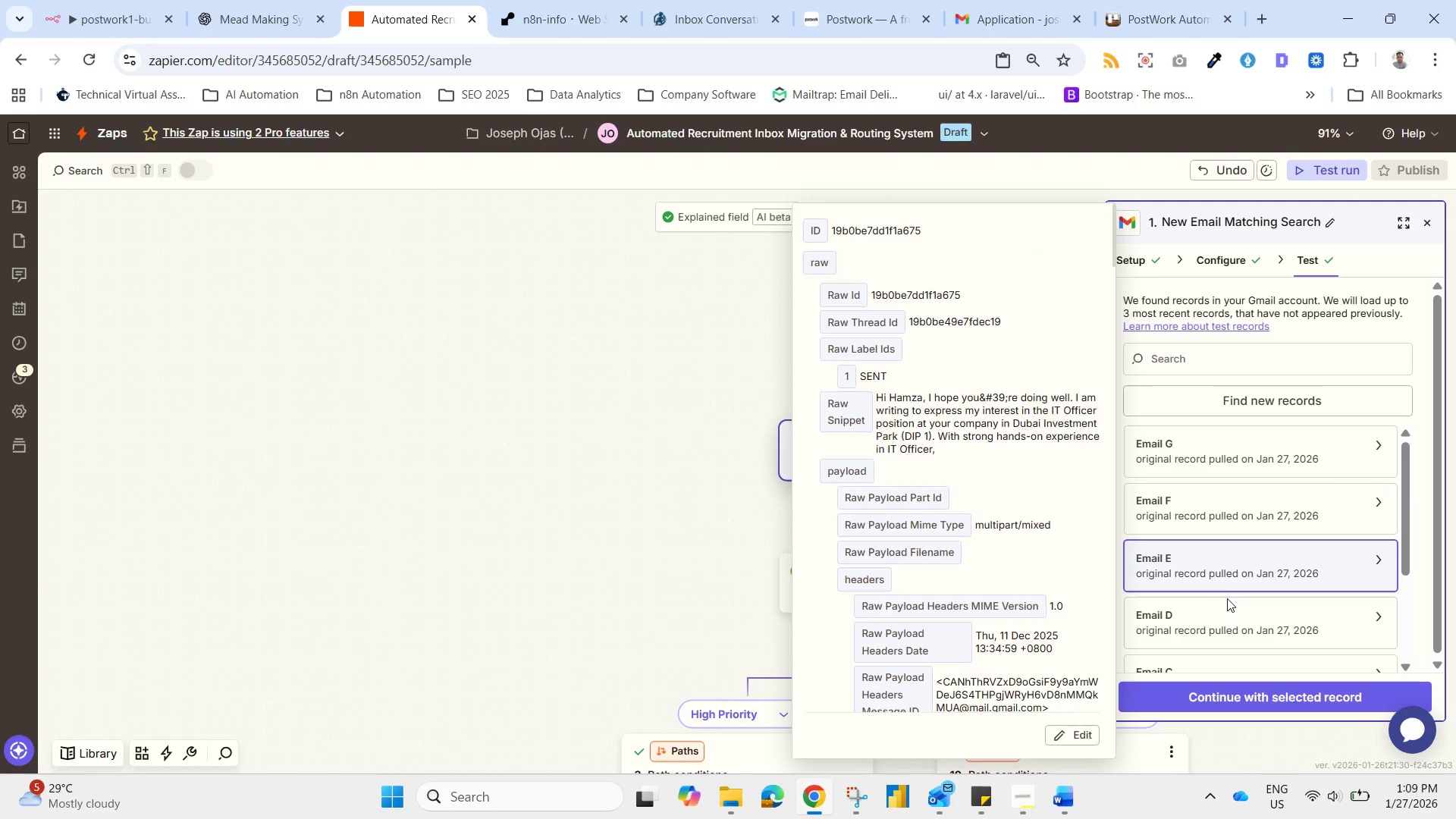 
left_click([1234, 629])
 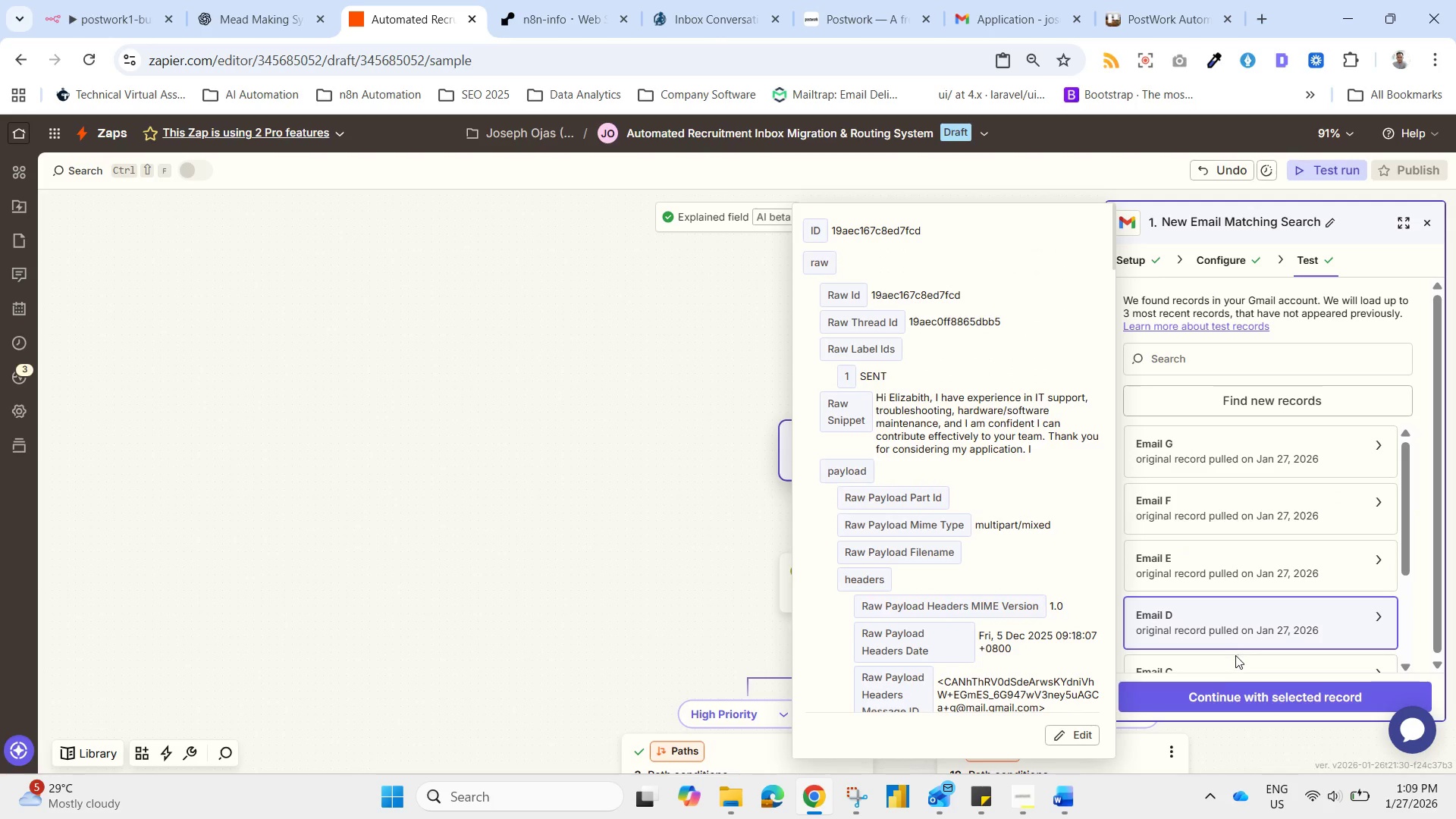 
left_click([1234, 655])
 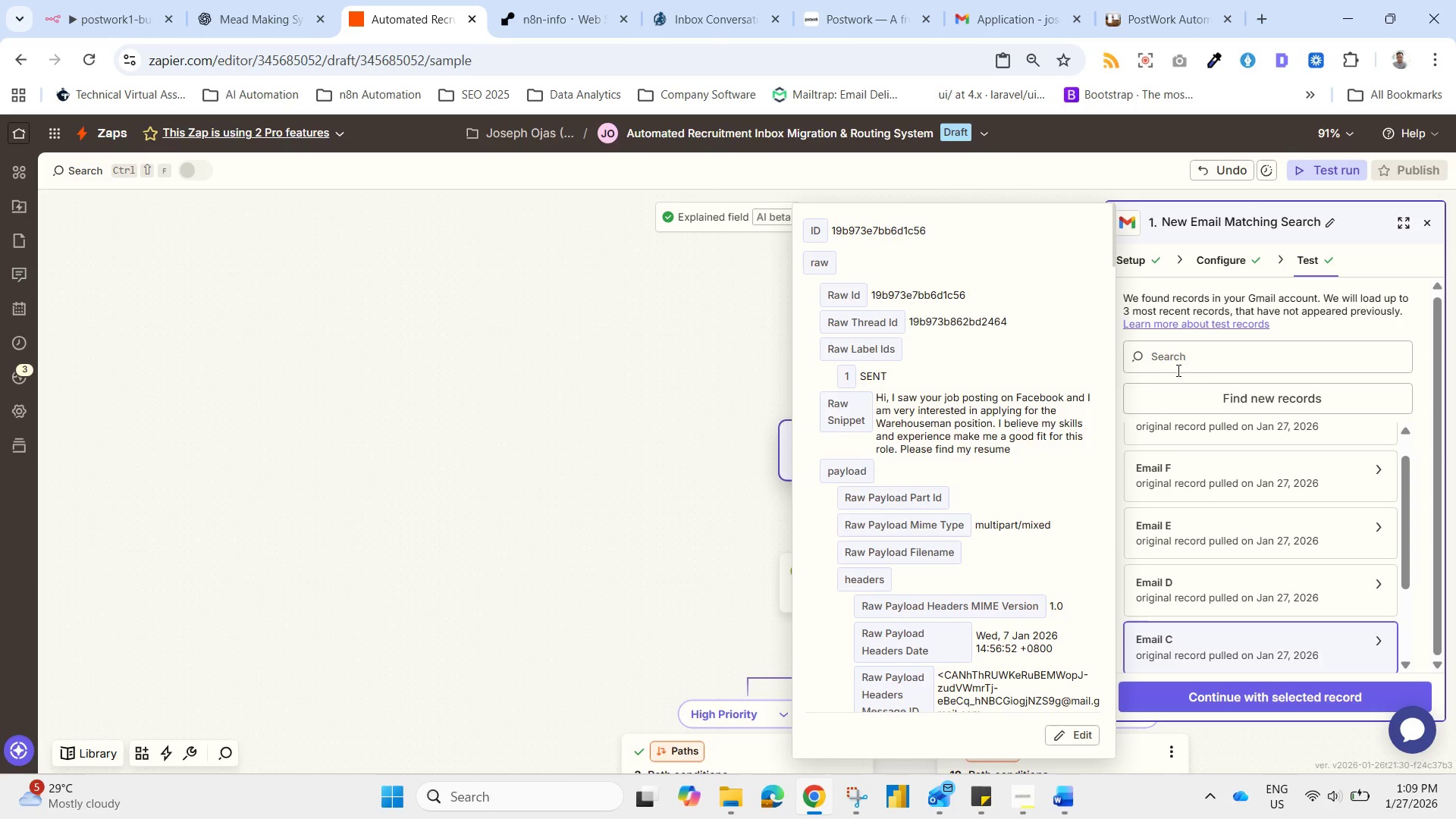 
left_click([1133, 256])
 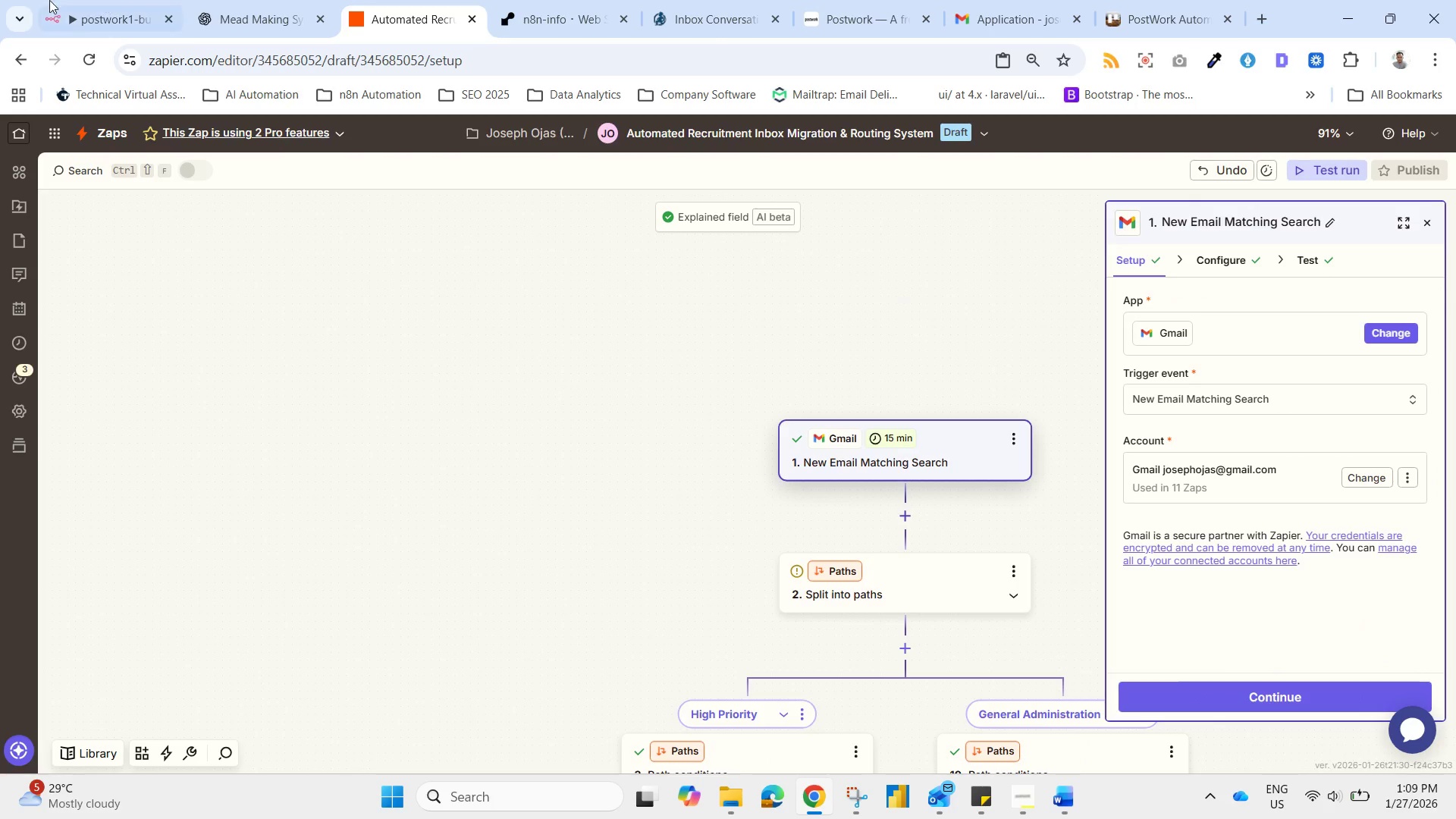 
wait(5.47)
 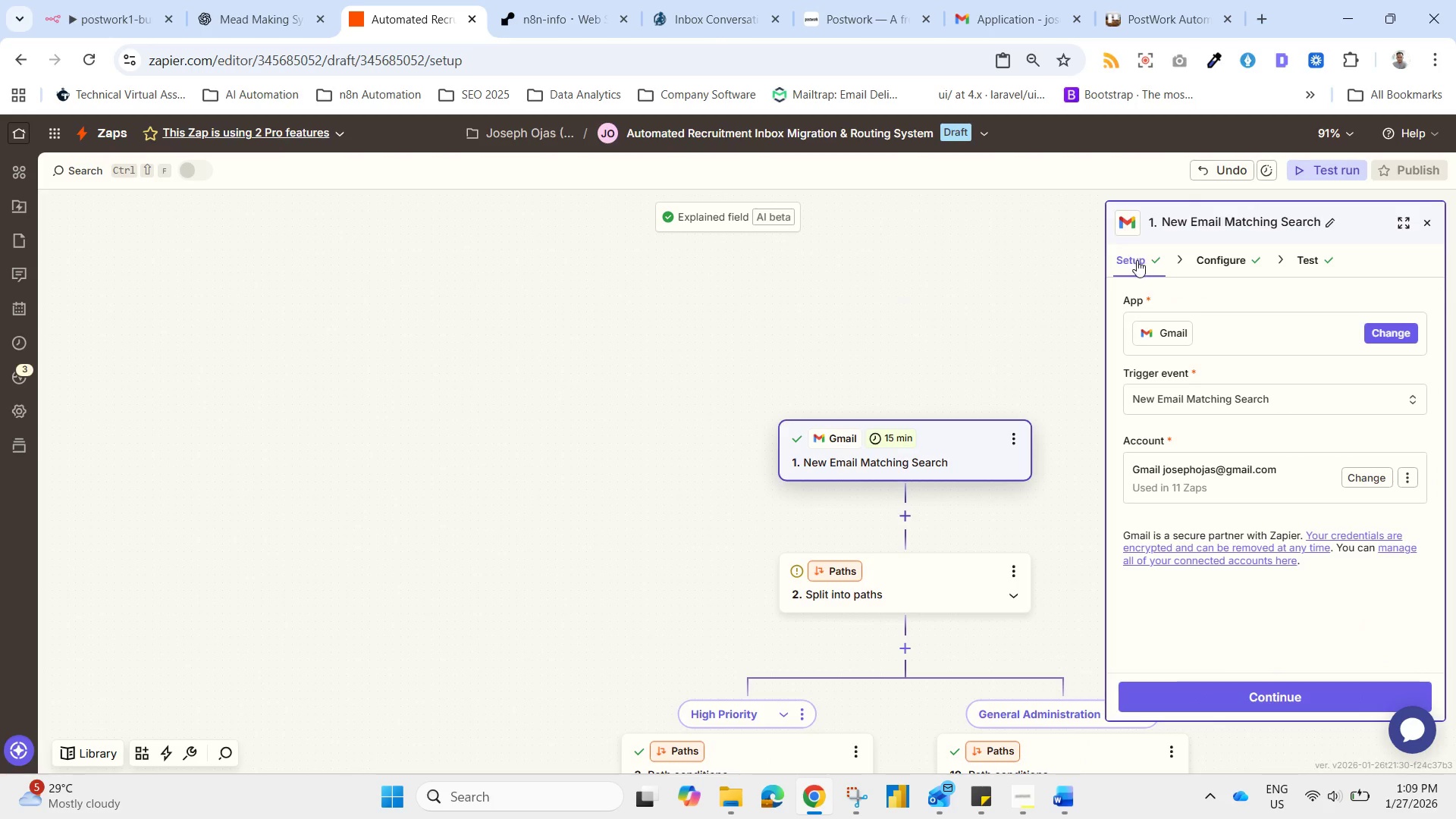 
left_click([1015, 5])
 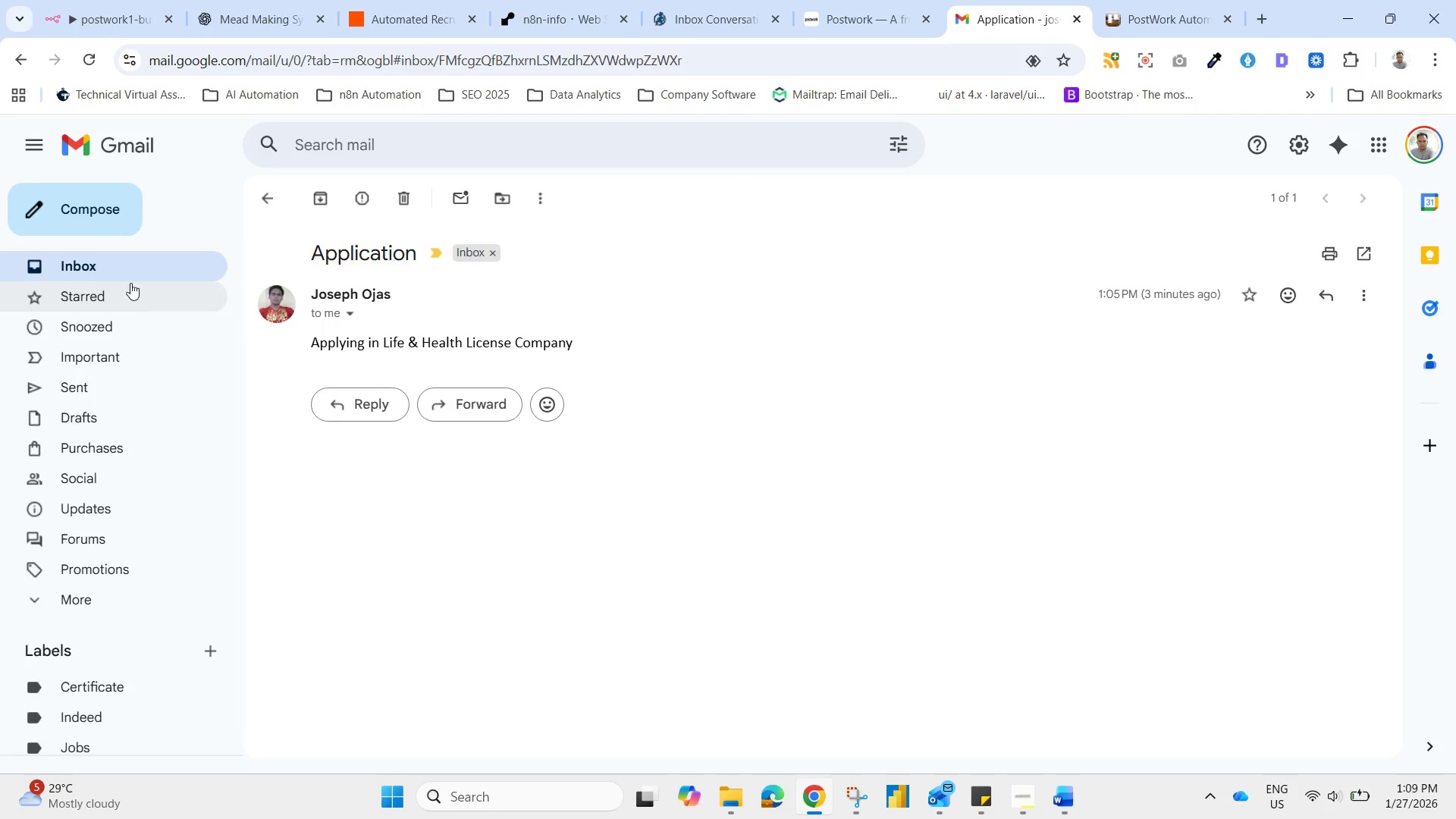 
left_click([130, 260])
 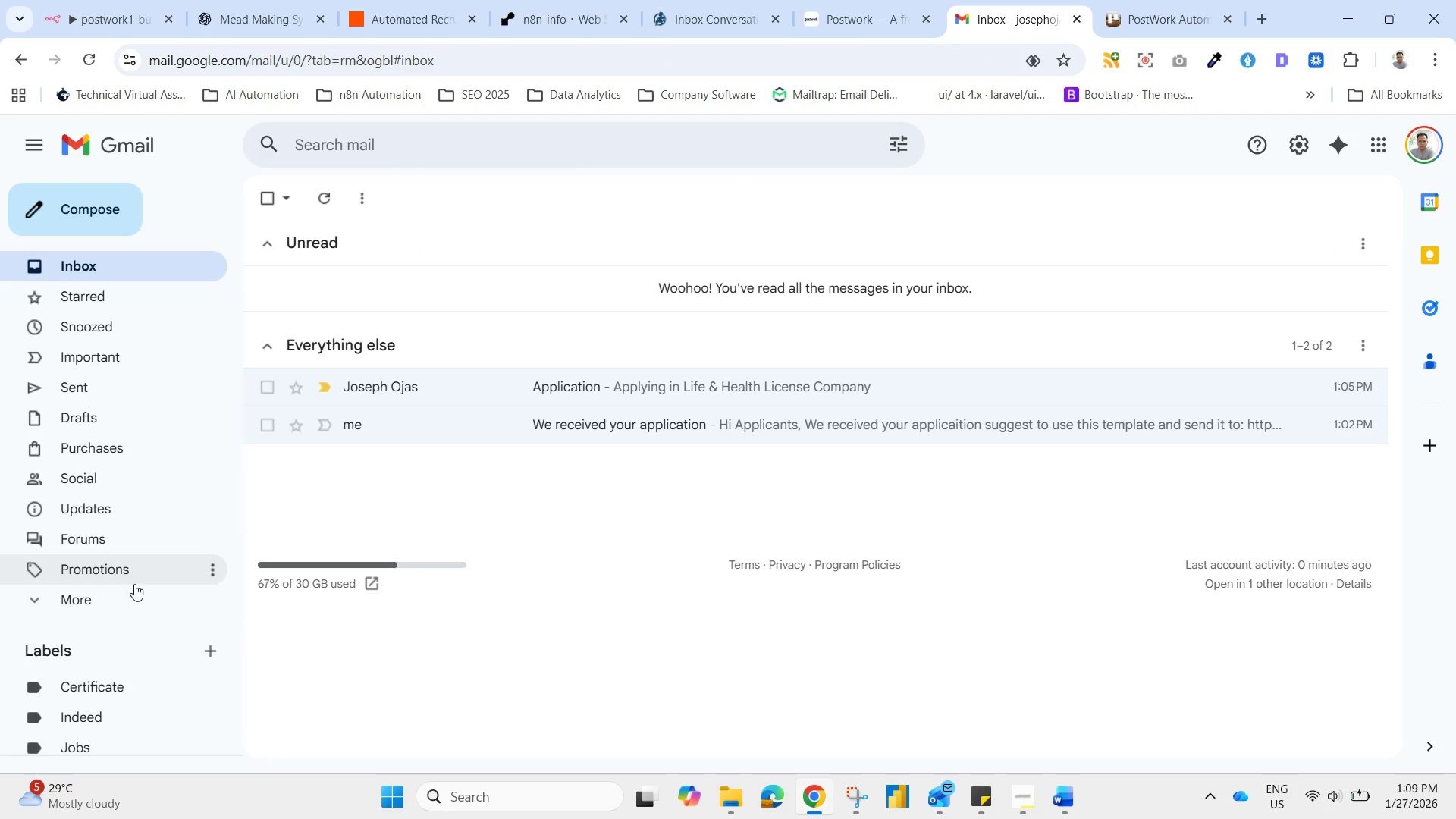 
scroll: coordinate [130, 610], scroll_direction: down, amount: 2.0
 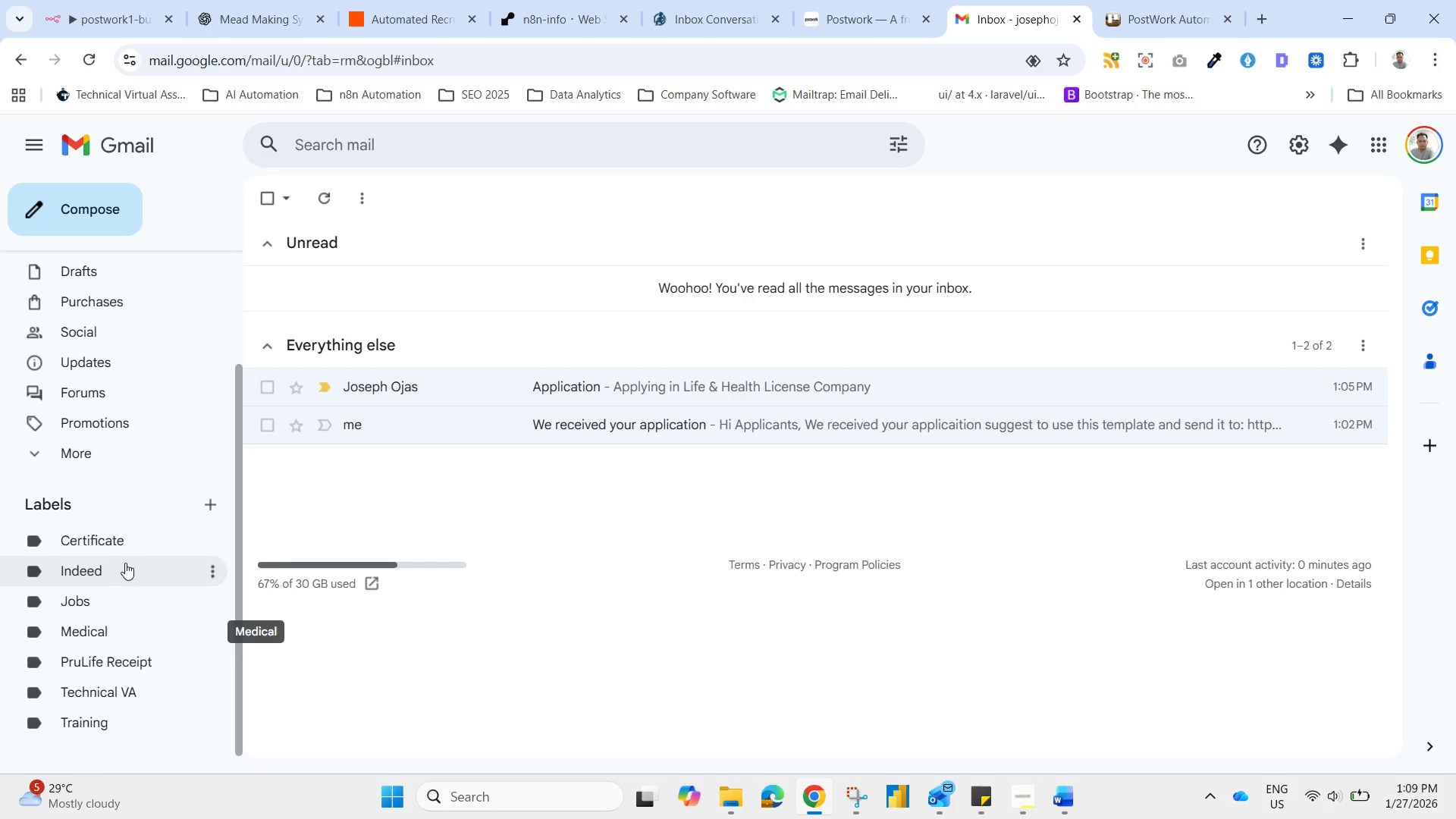 
left_click([131, 545])
 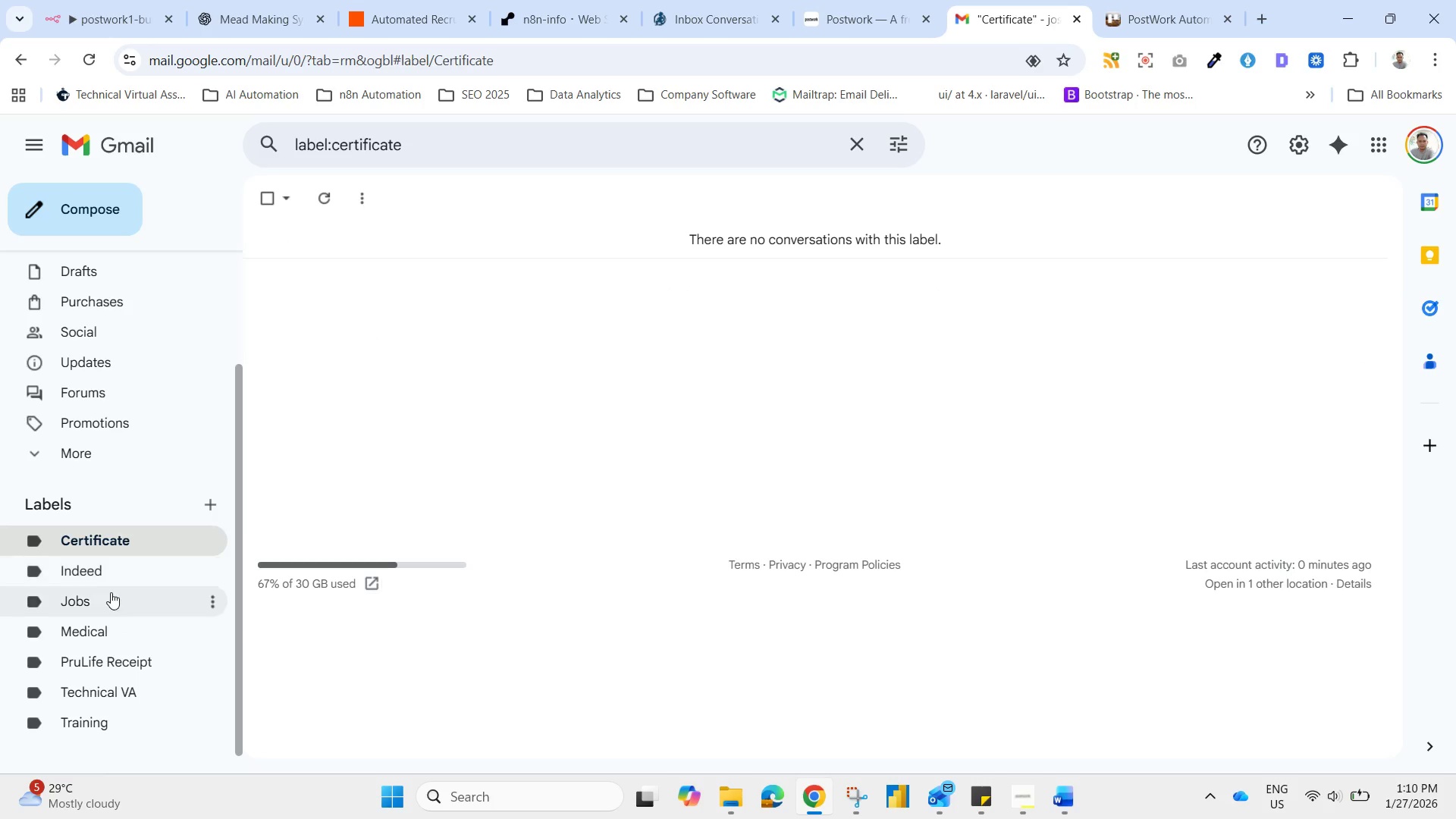 
left_click([111, 599])
 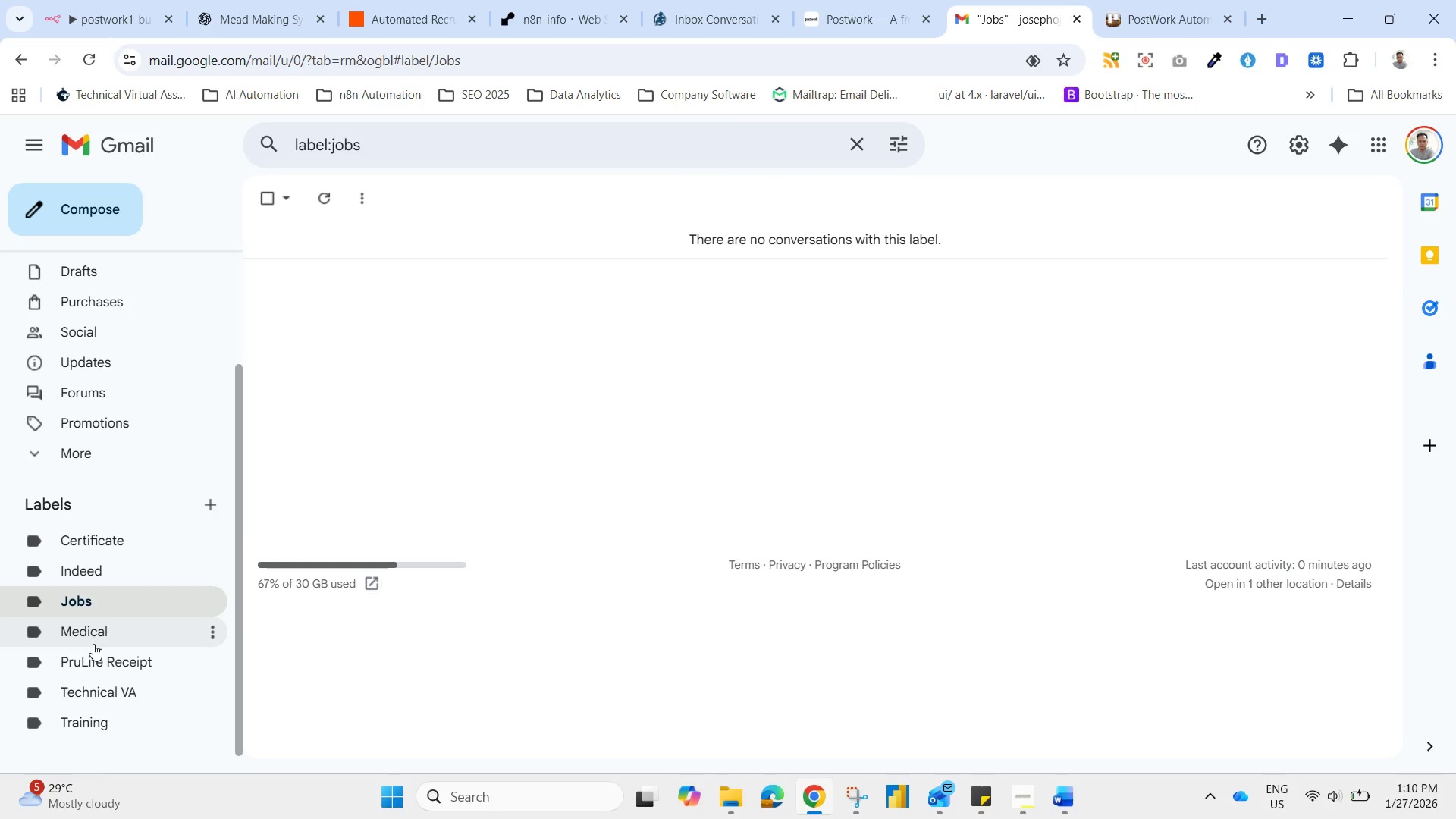 
left_click([89, 642])
 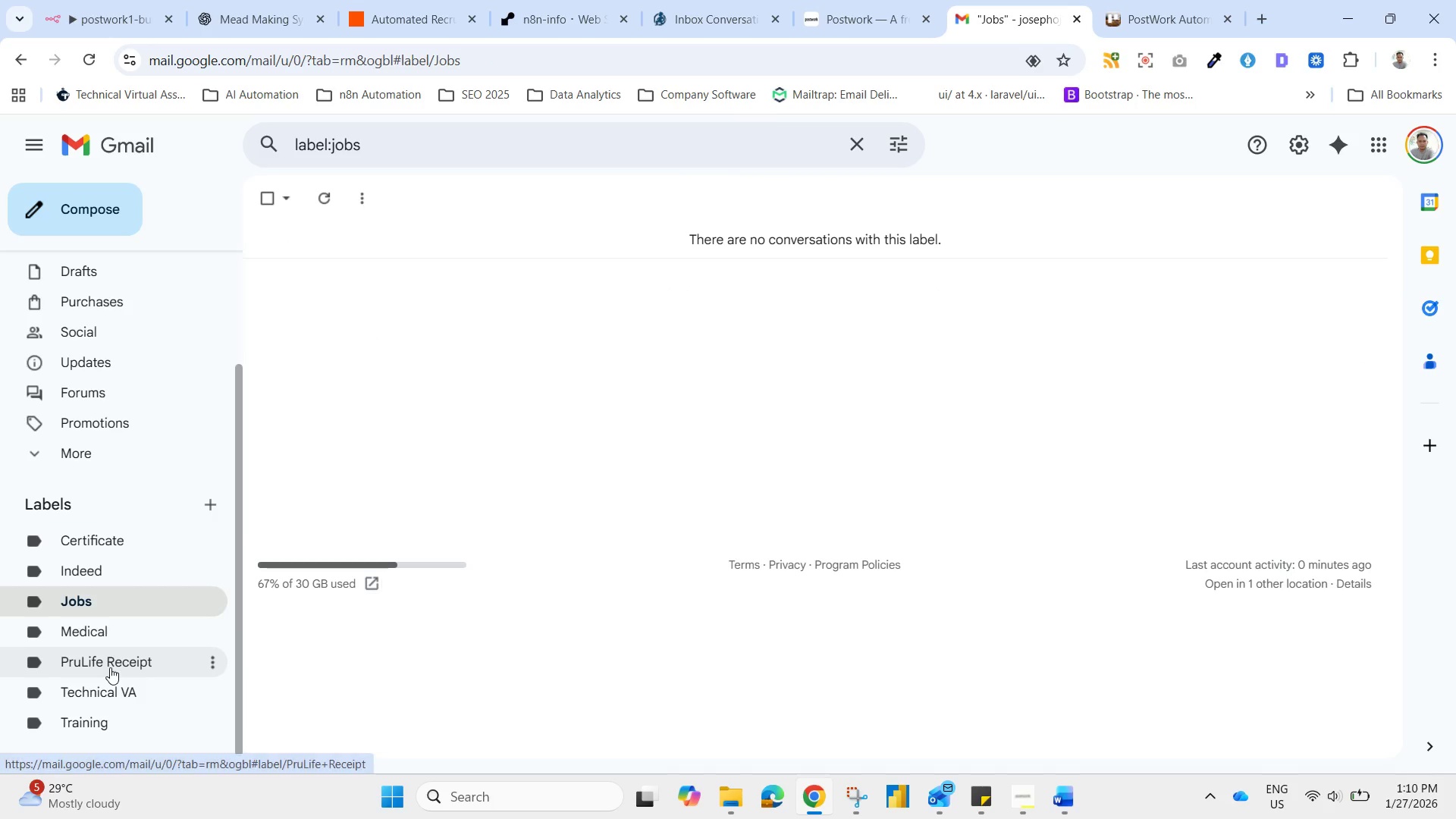 
left_click([110, 667])
 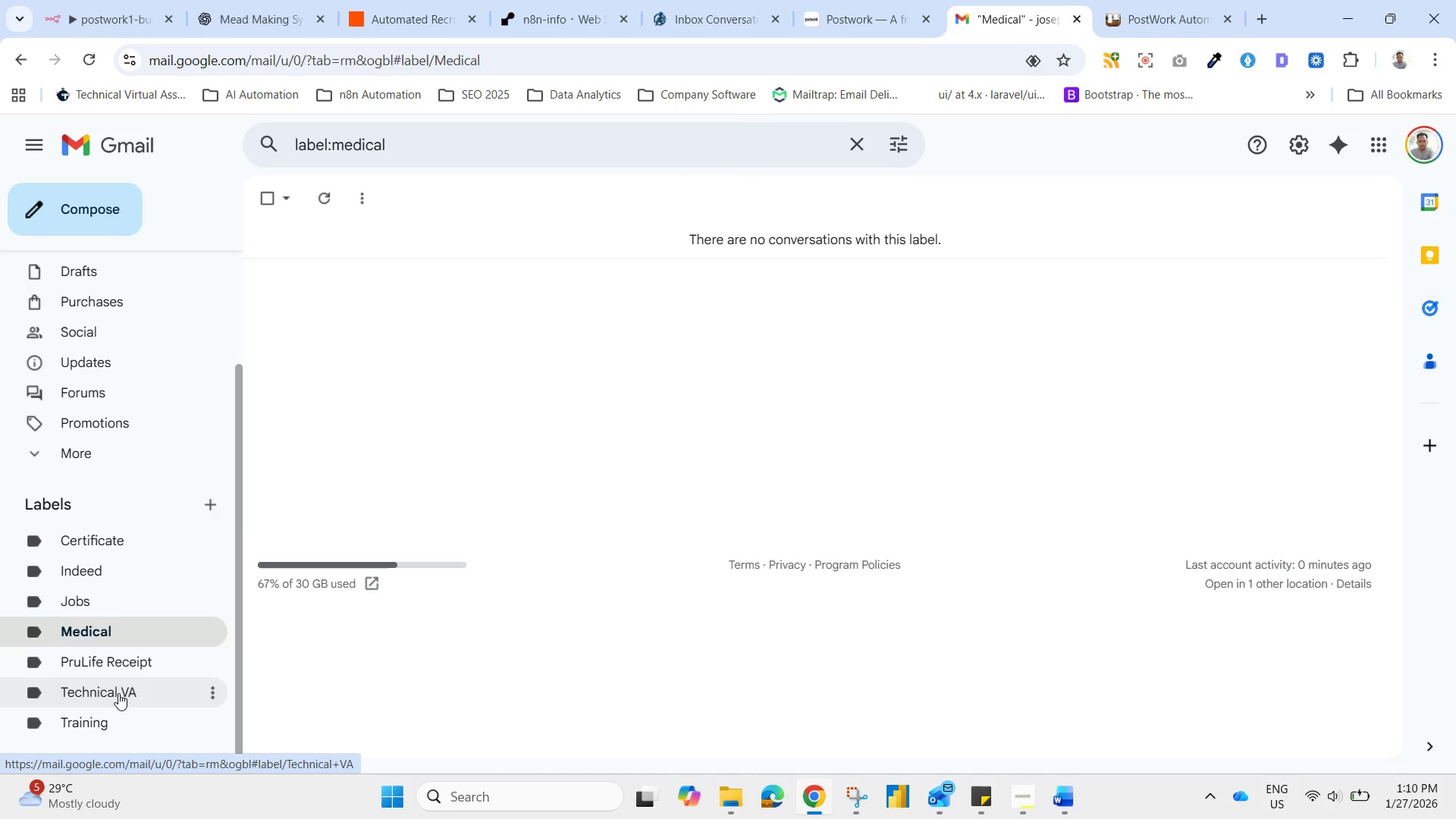 
left_click([118, 693])
 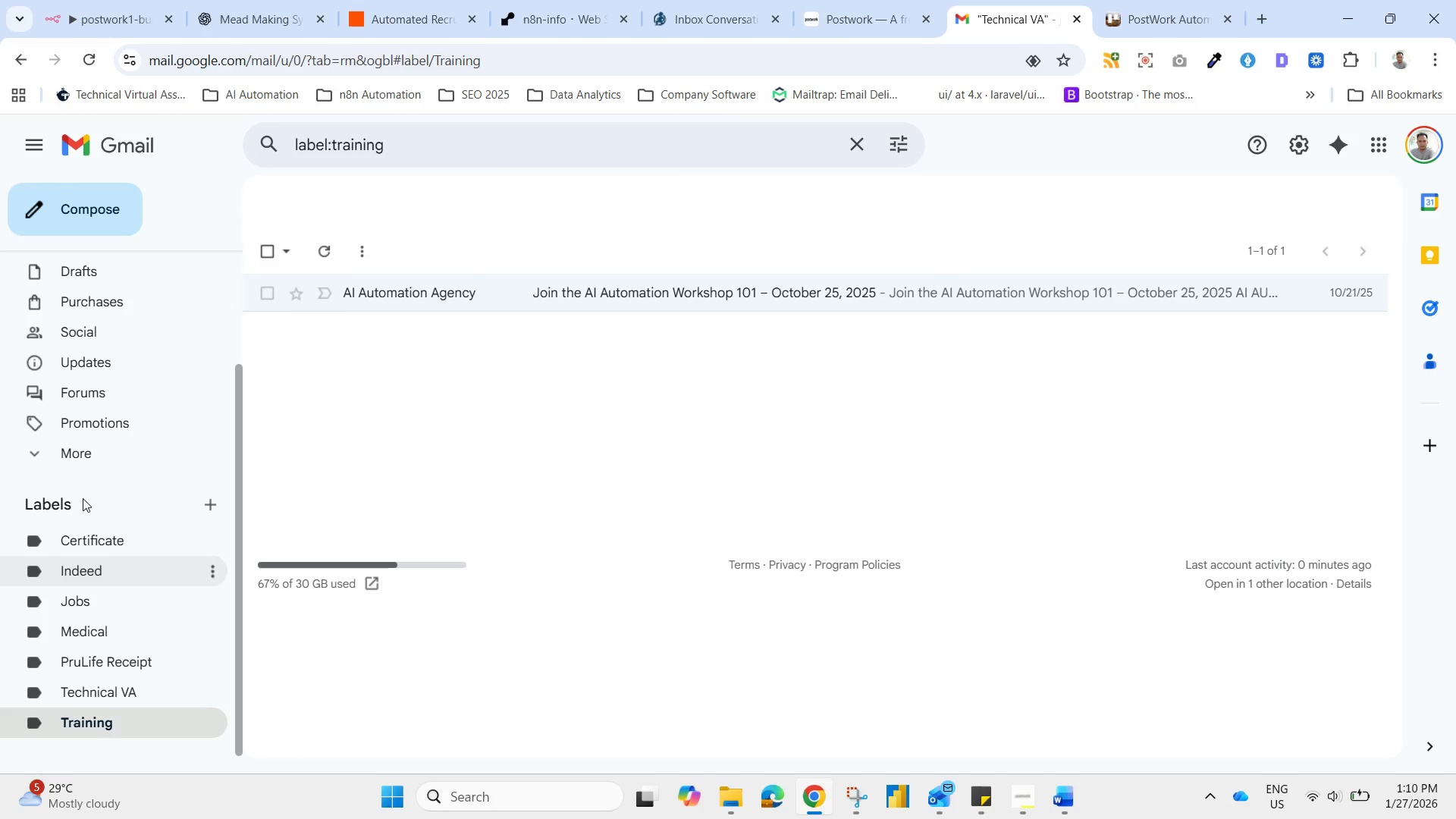 
scroll: coordinate [81, 422], scroll_direction: up, amount: 2.0
 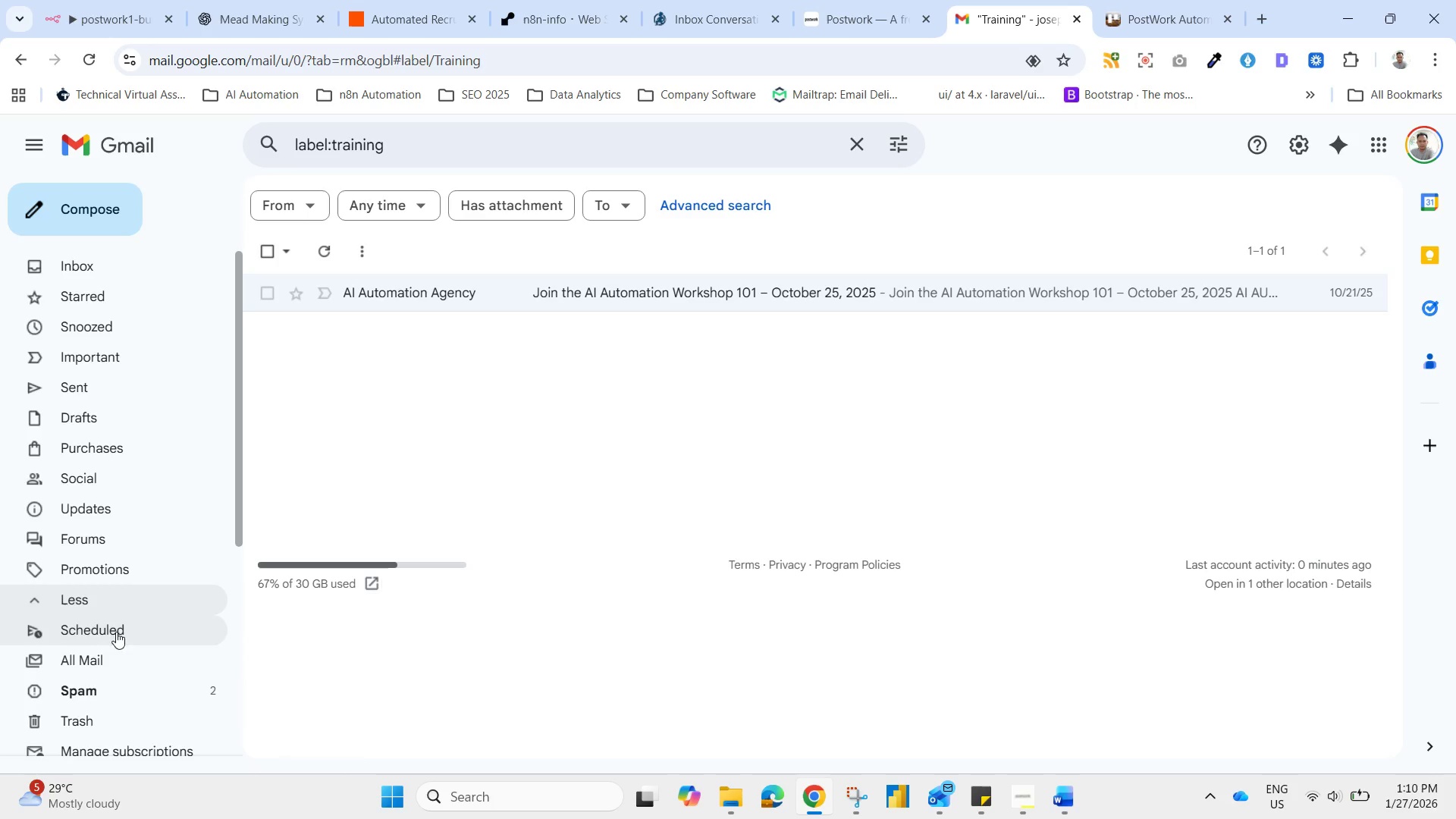 
left_click([119, 687])
 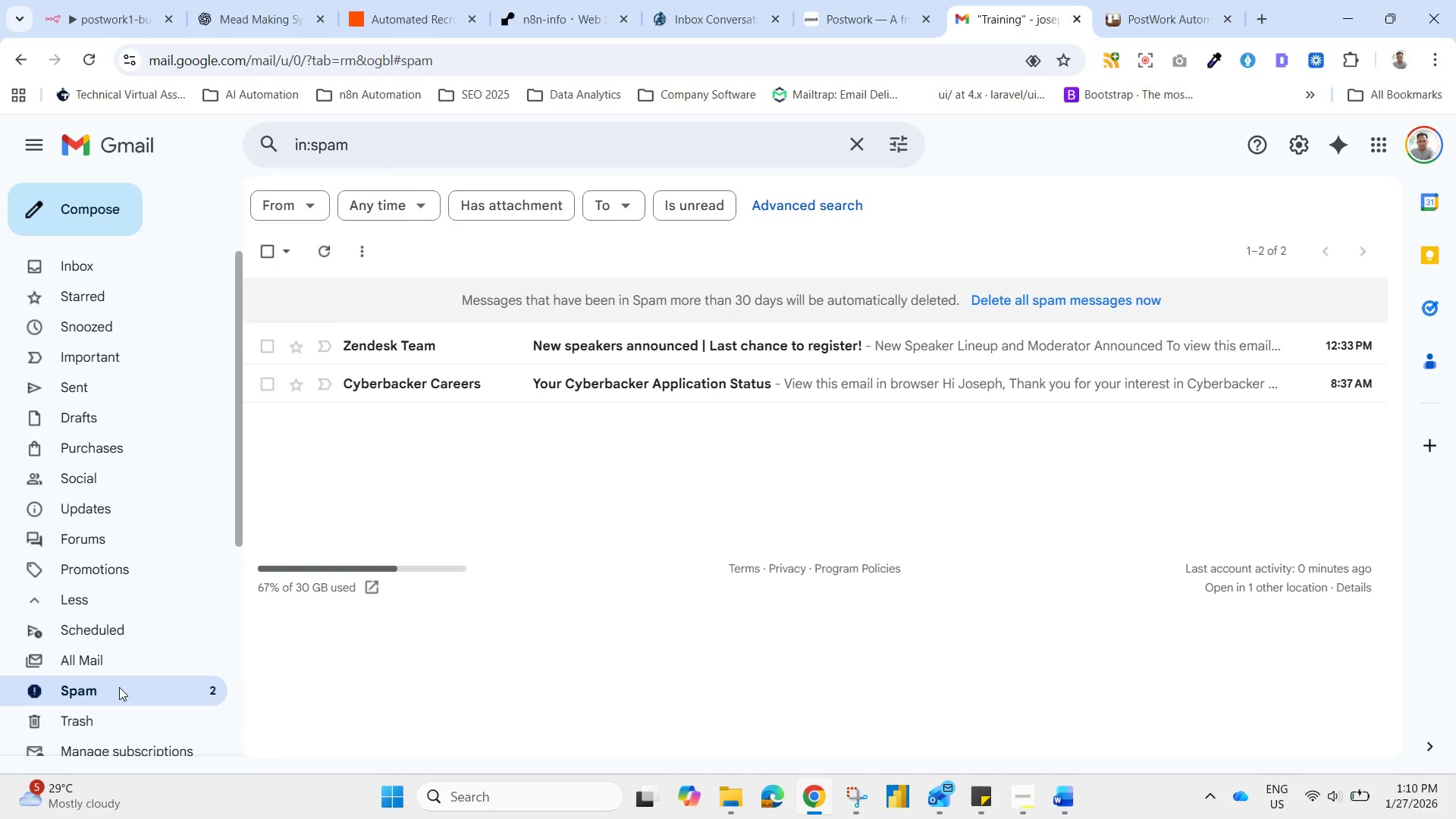 
left_click([119, 687])
 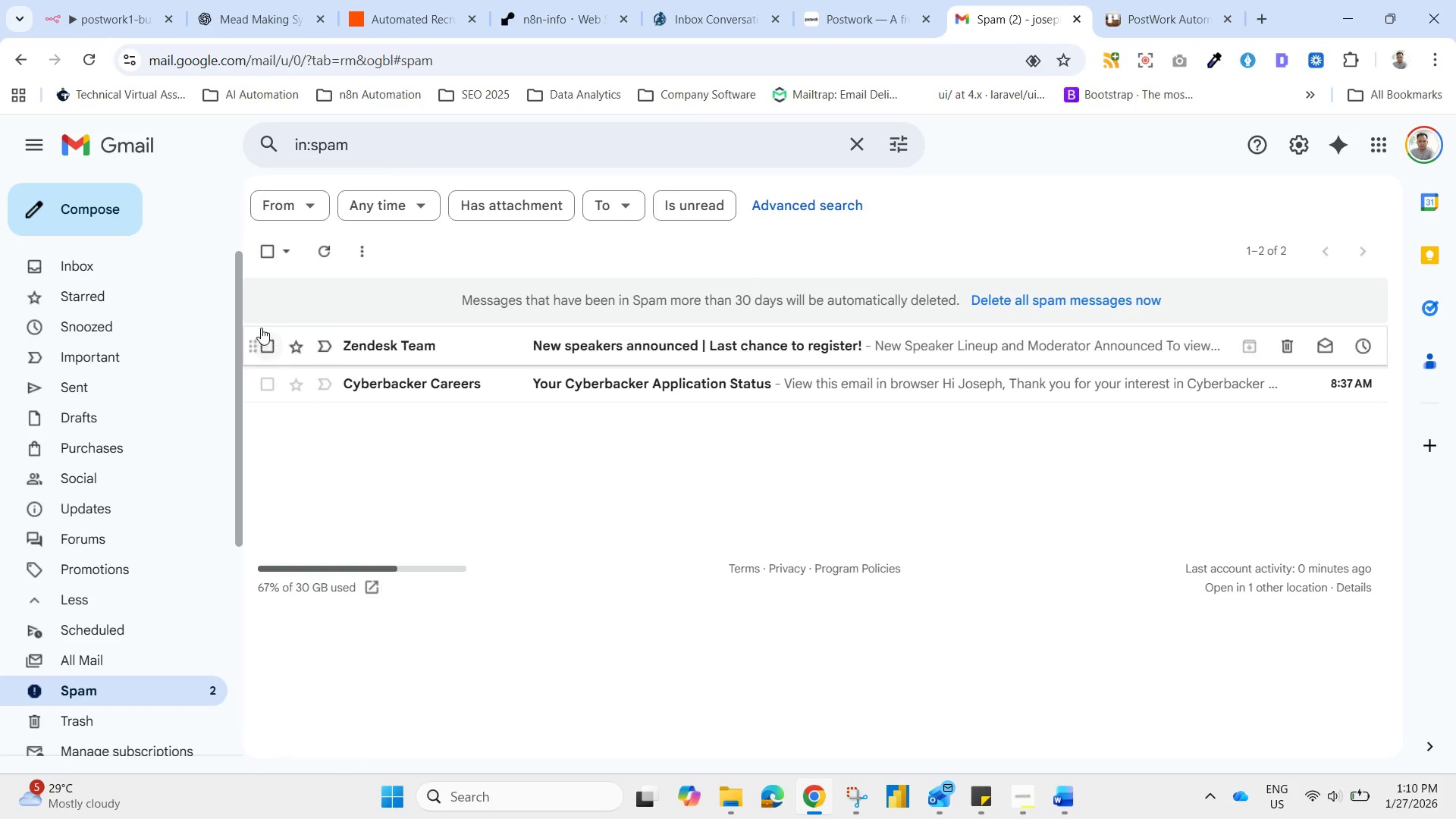 
mouse_move([278, 278])
 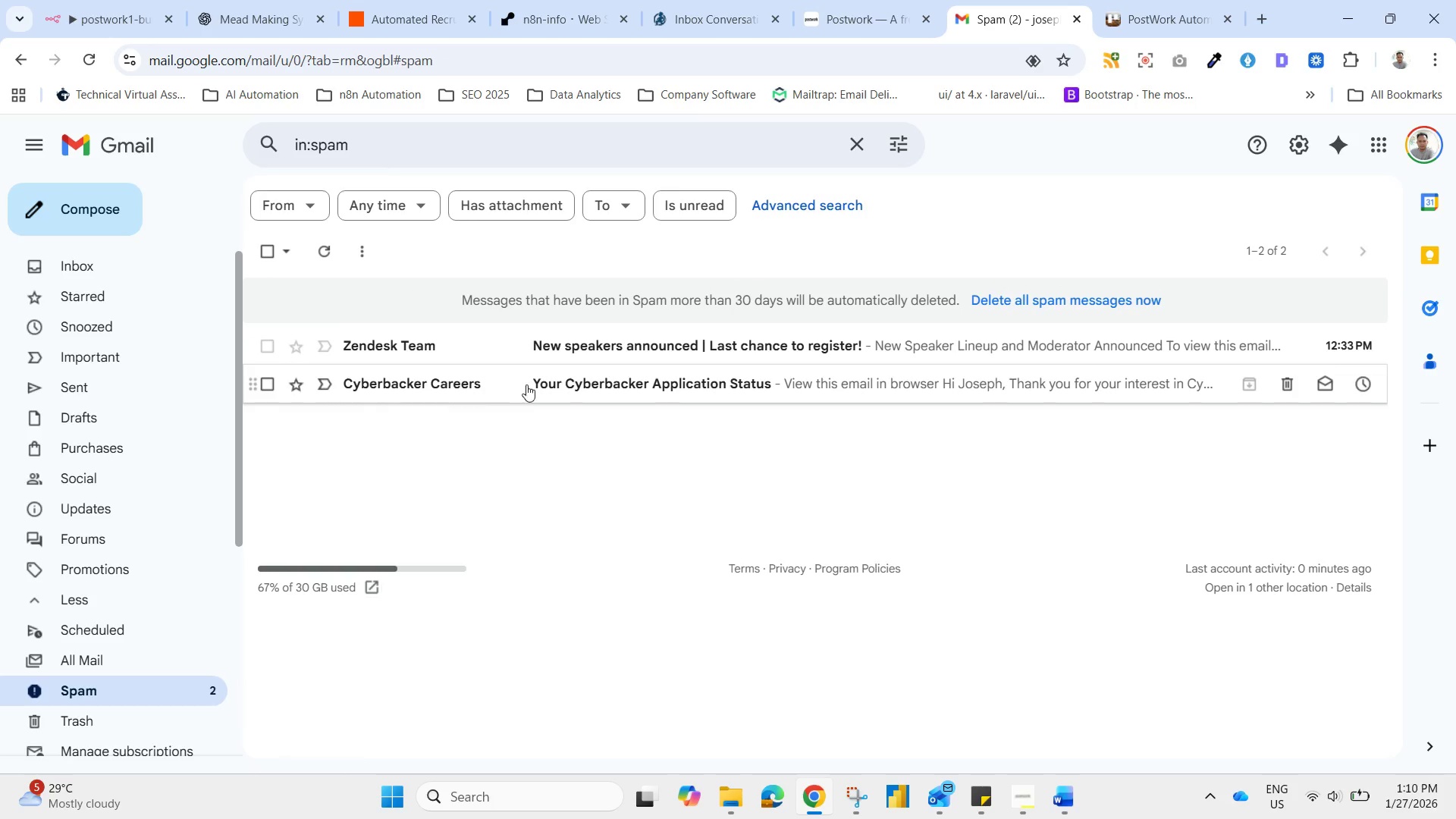 
left_click([502, 390])
 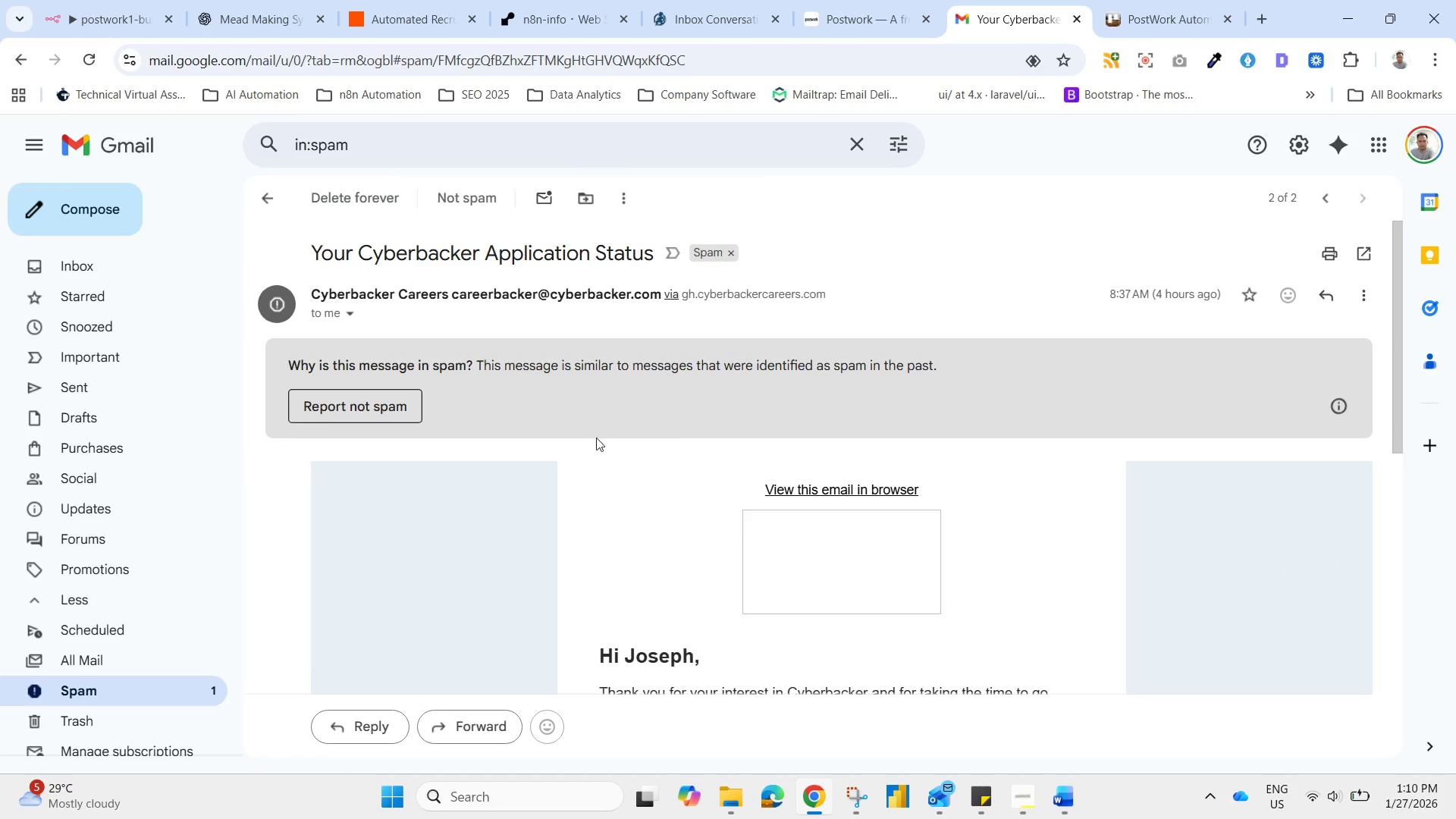 
scroll: coordinate [676, 446], scroll_direction: down, amount: 1.0
 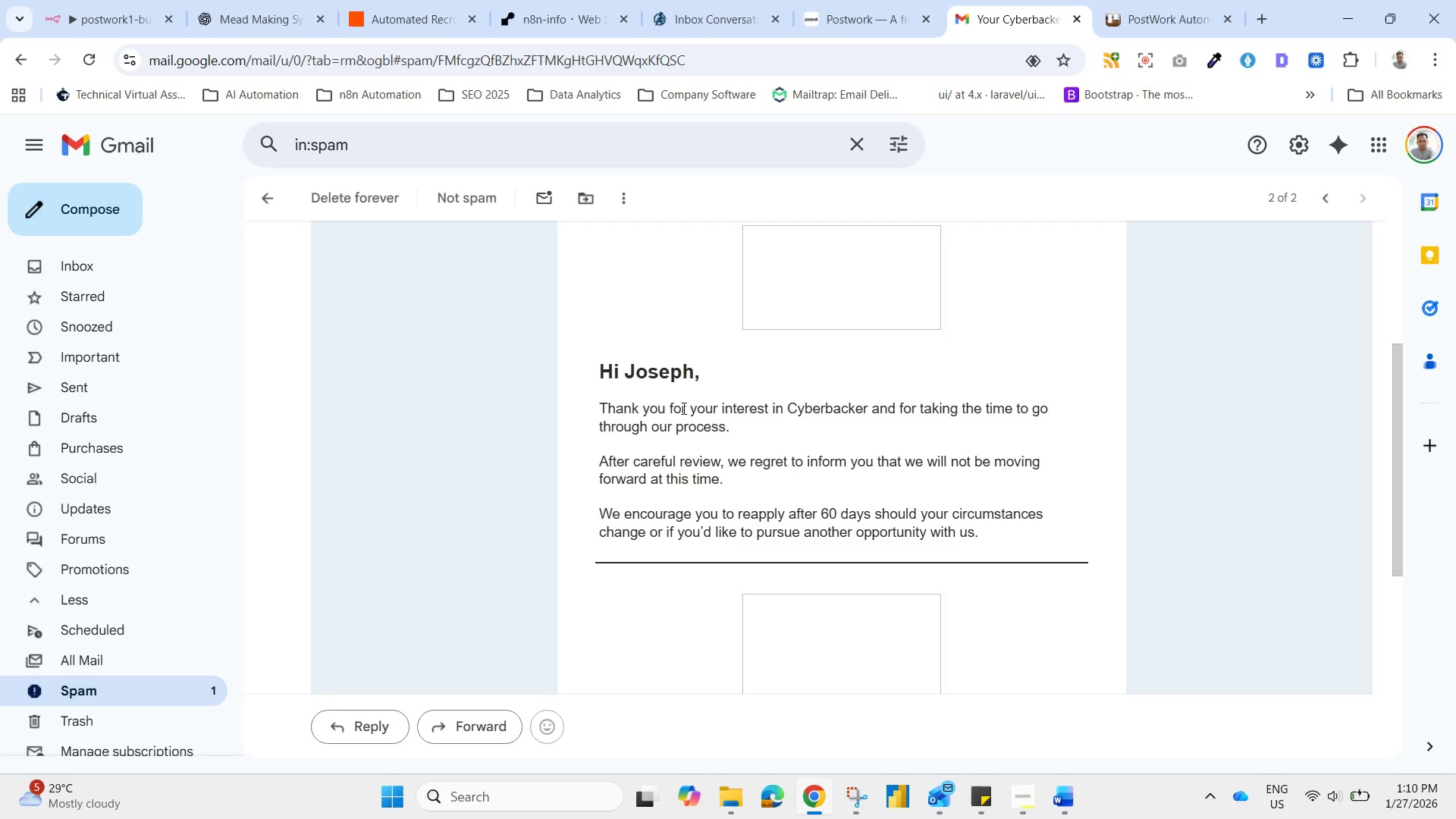 
scroll: coordinate [446, 410], scroll_direction: up, amount: 3.0
 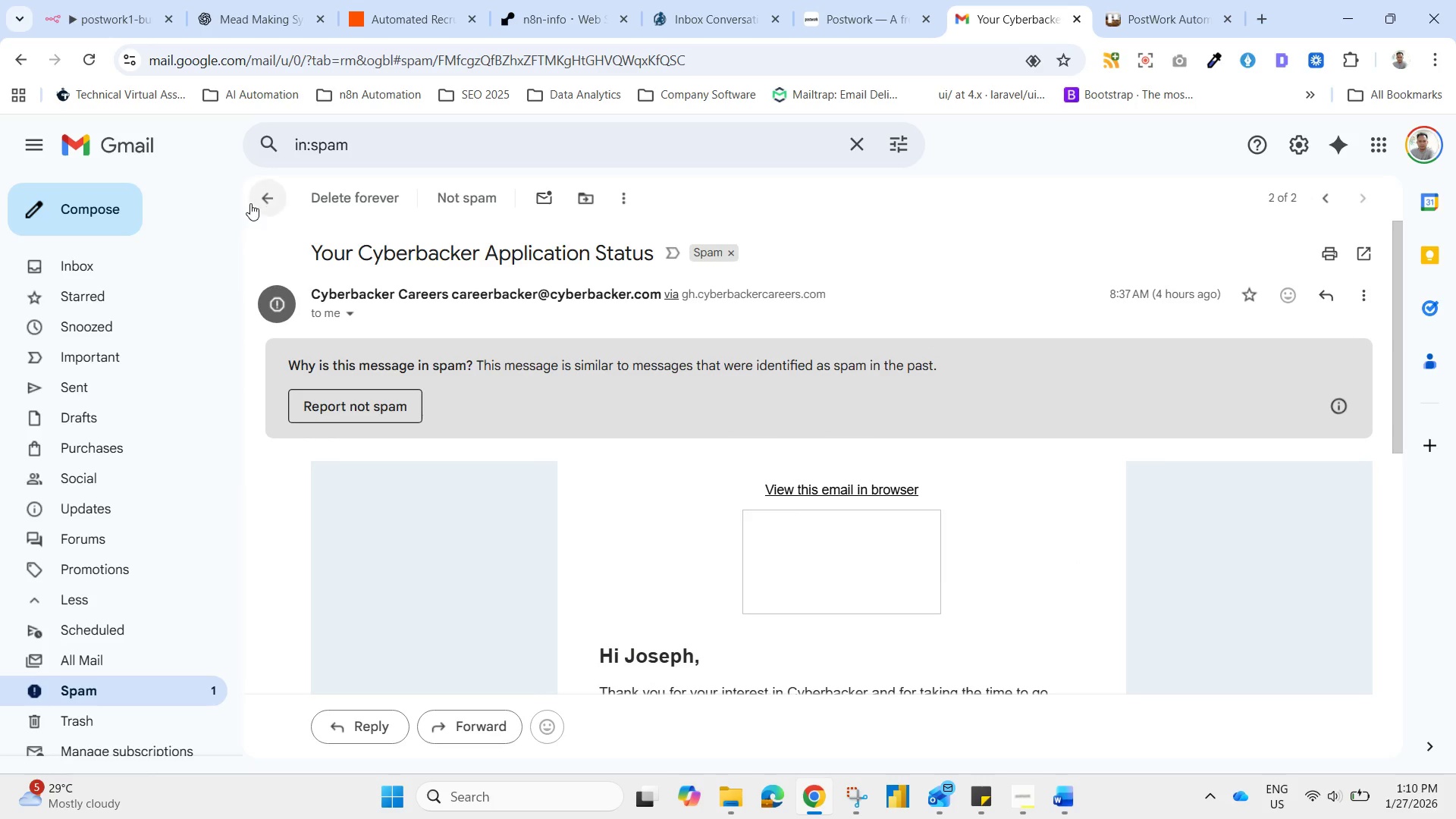 
left_click([262, 199])
 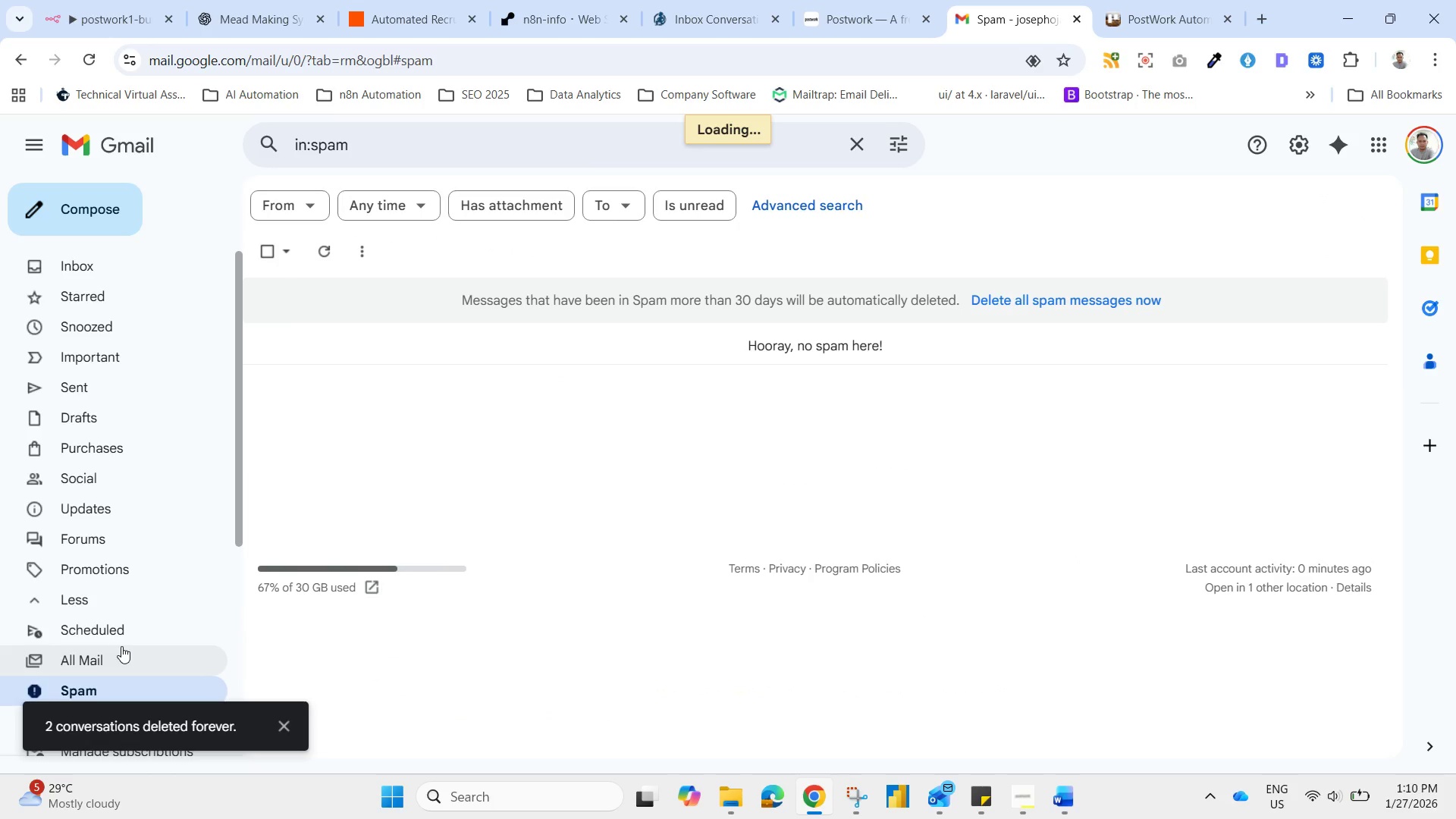 
wait(7.53)
 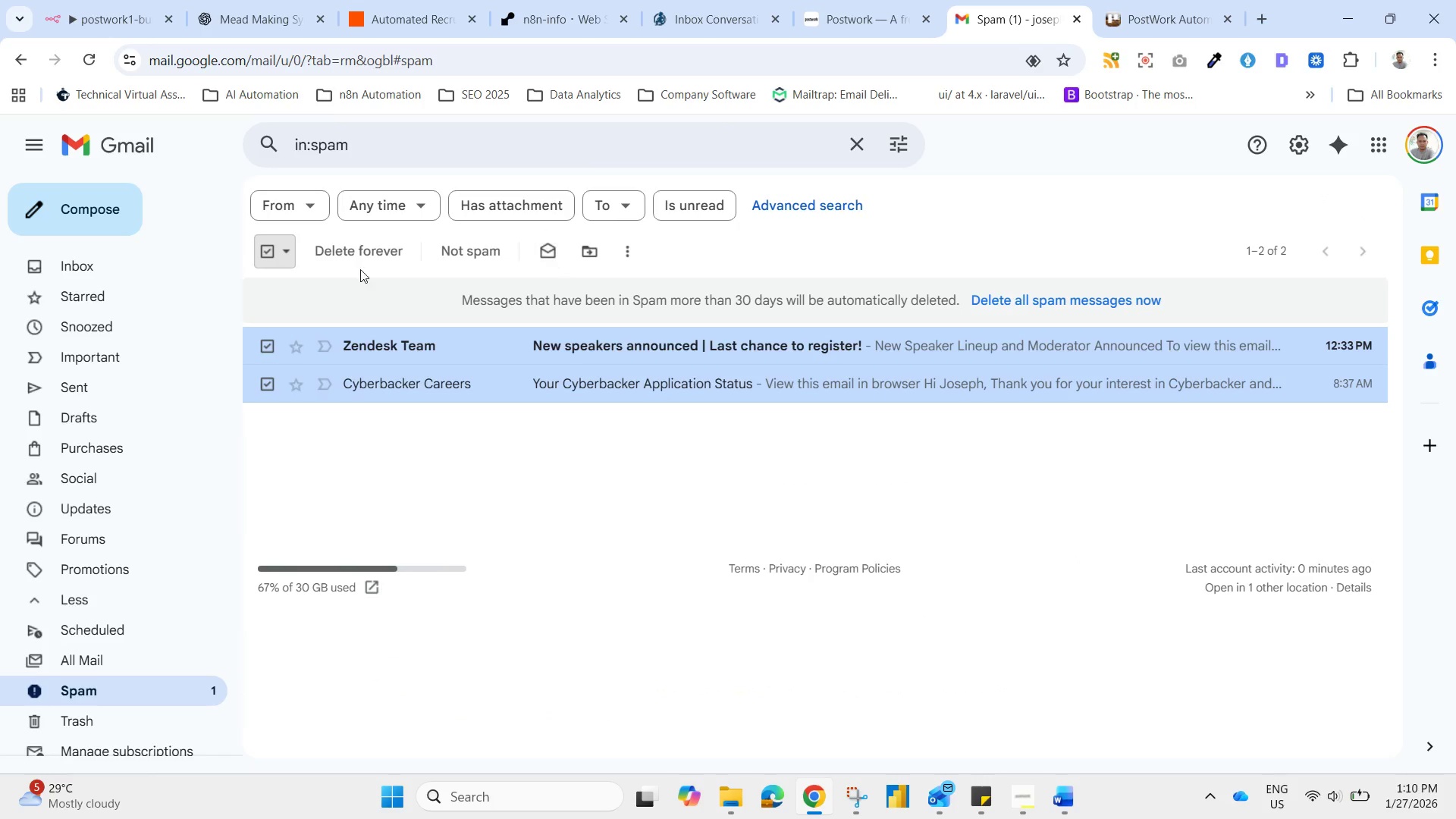 
left_click([262, 262])
 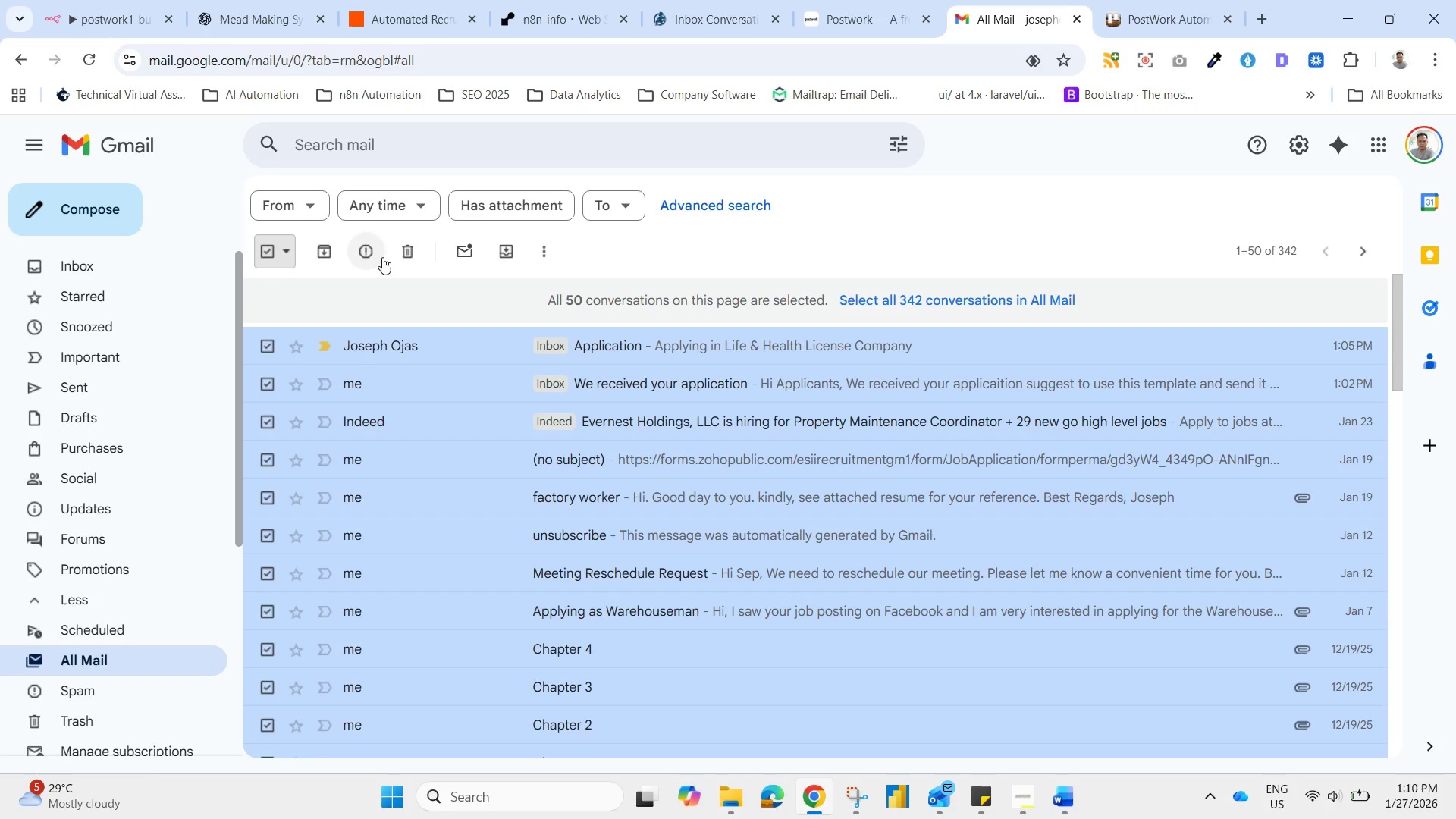 
left_click([399, 257])
 